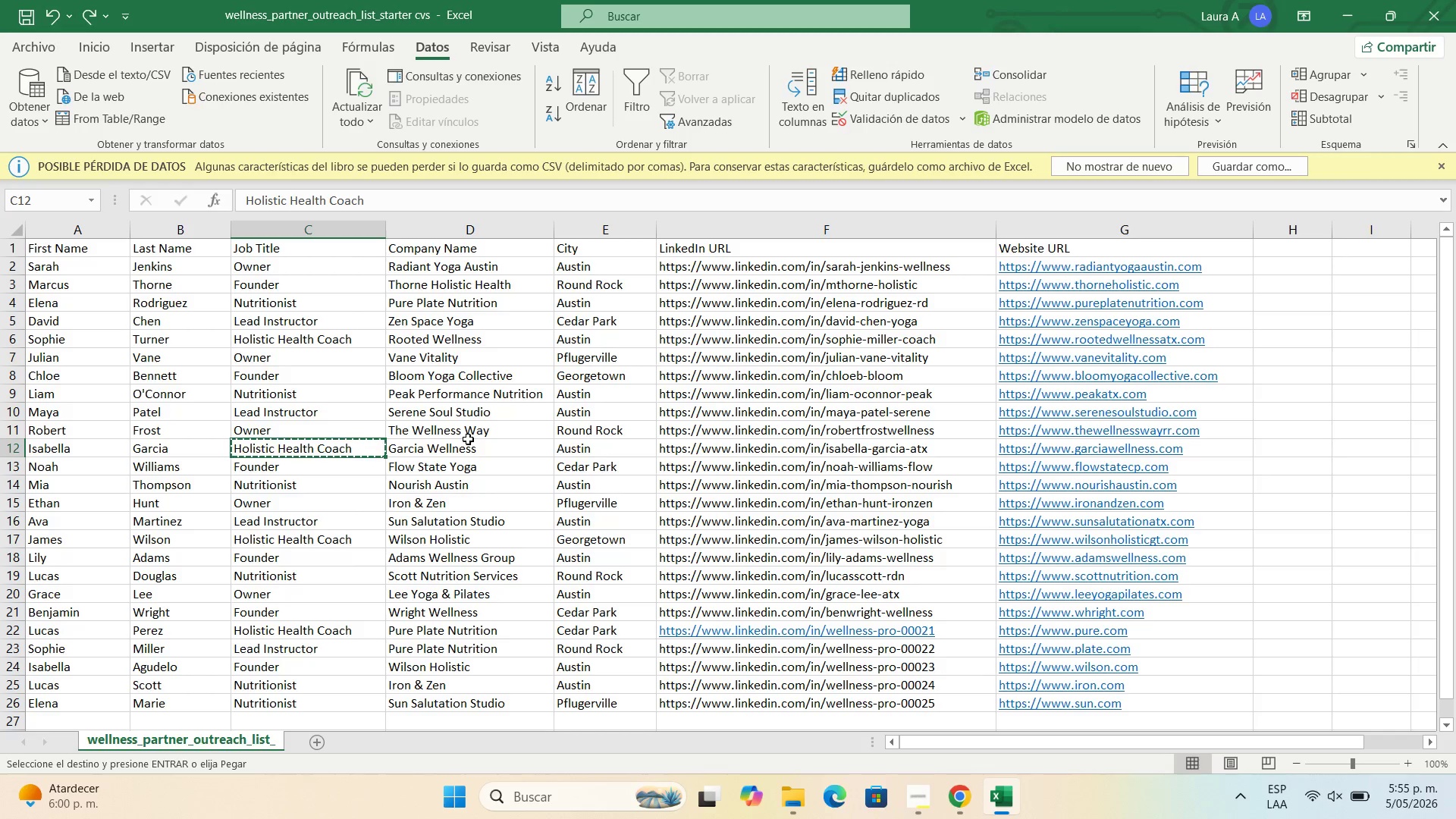 
left_click([463, 445])
 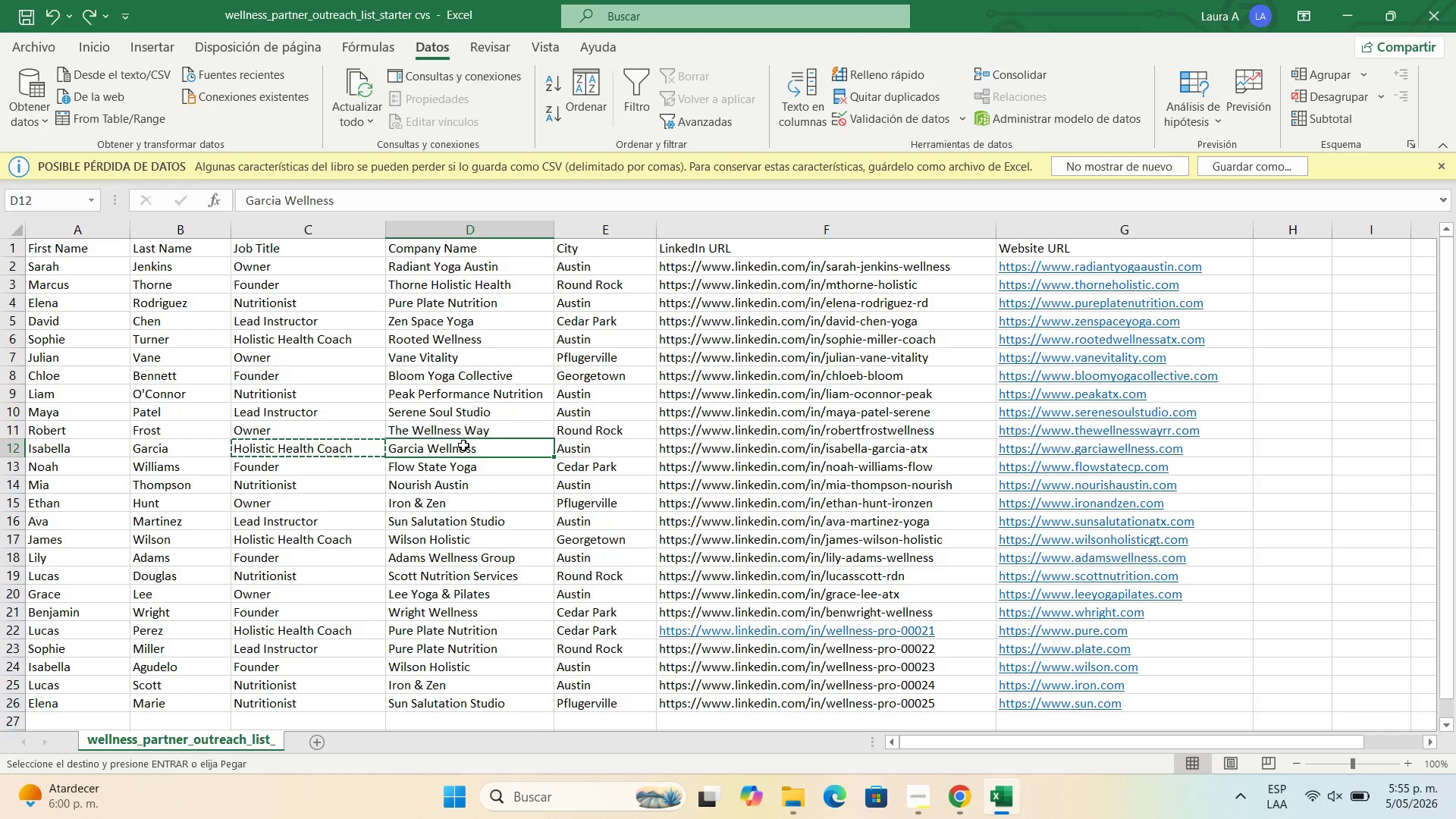 
key(Control+C)
 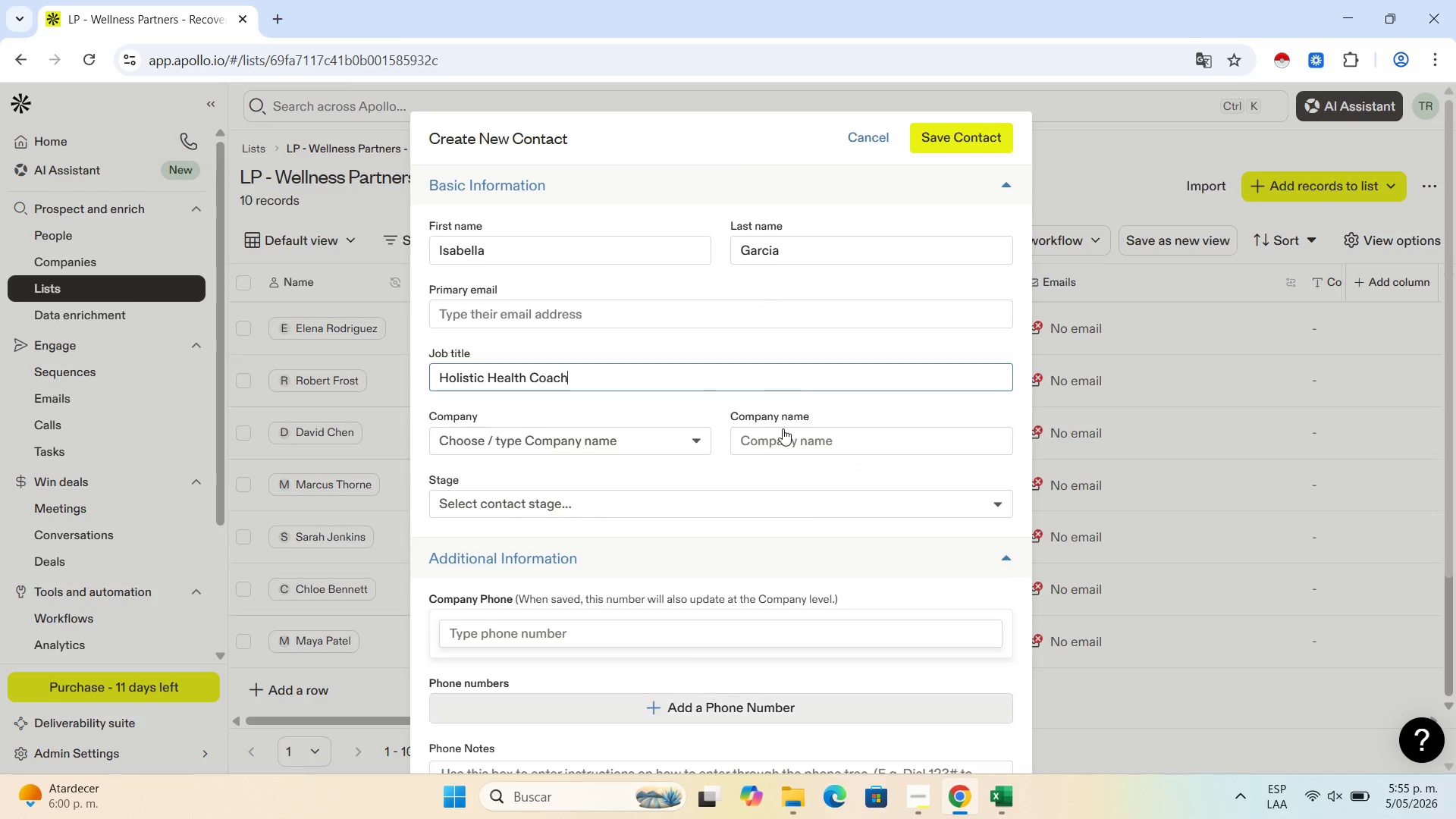 
left_click([800, 431])
 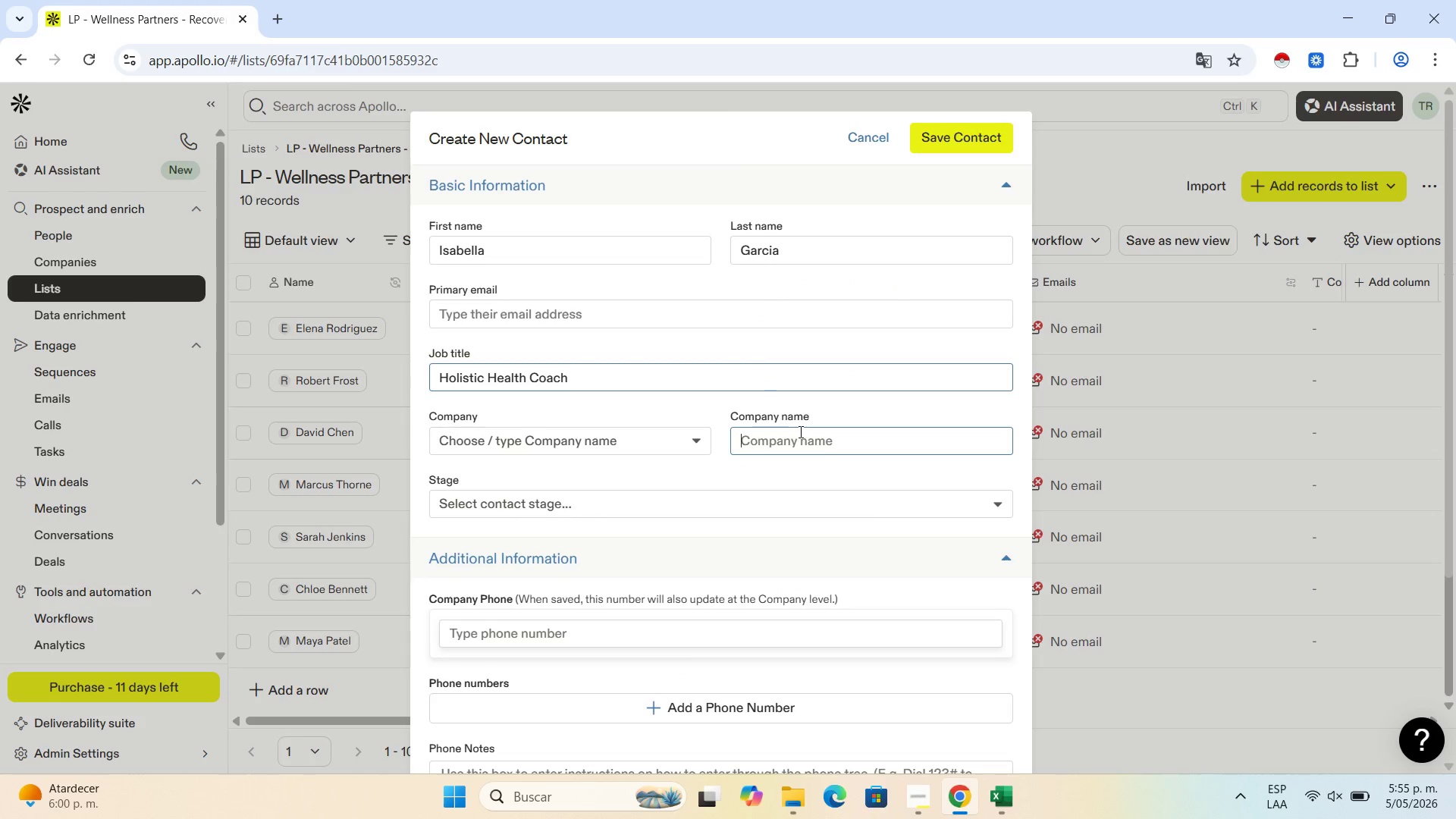 
key(Control+V)
 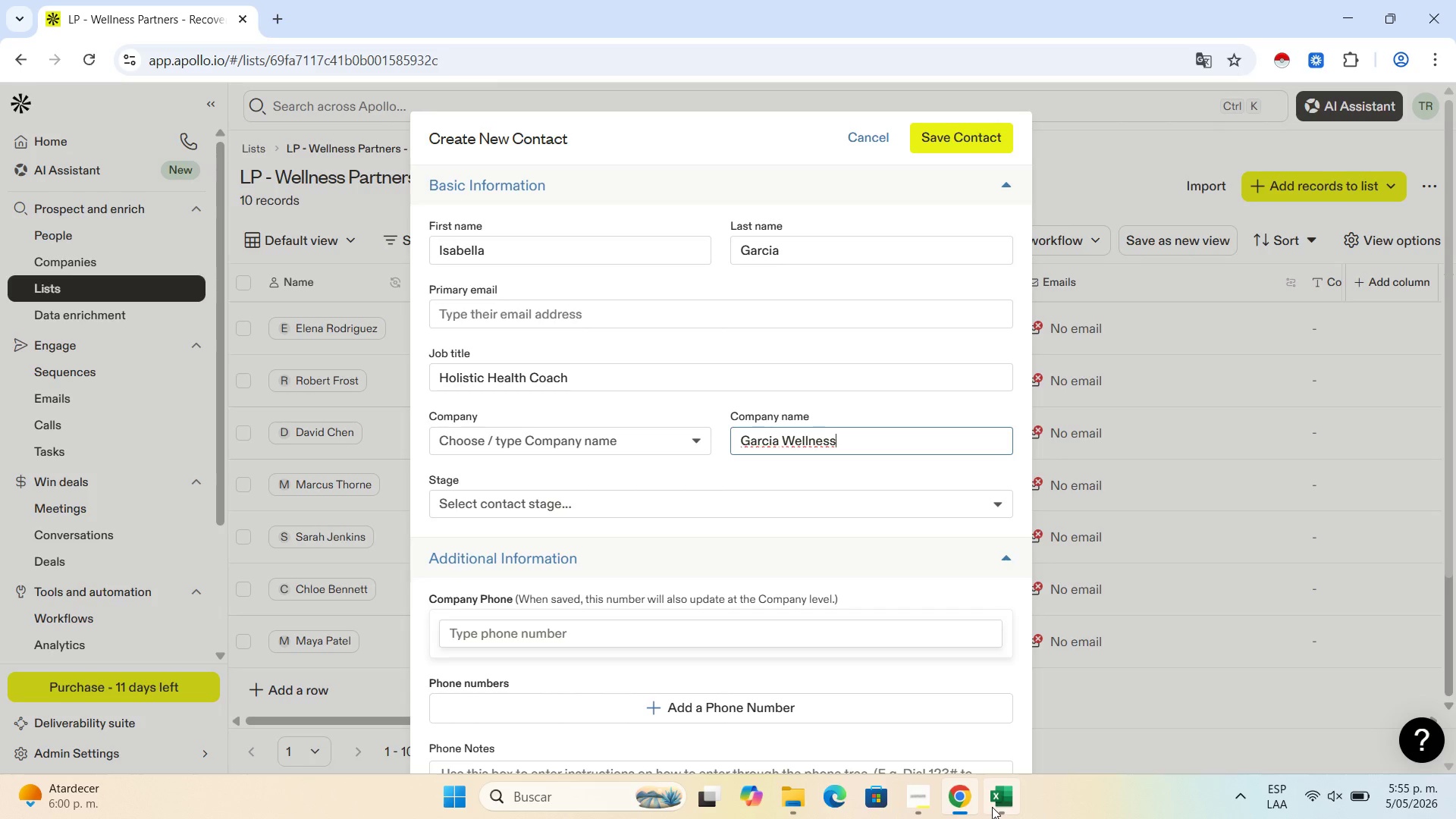 
left_click([992, 807])
 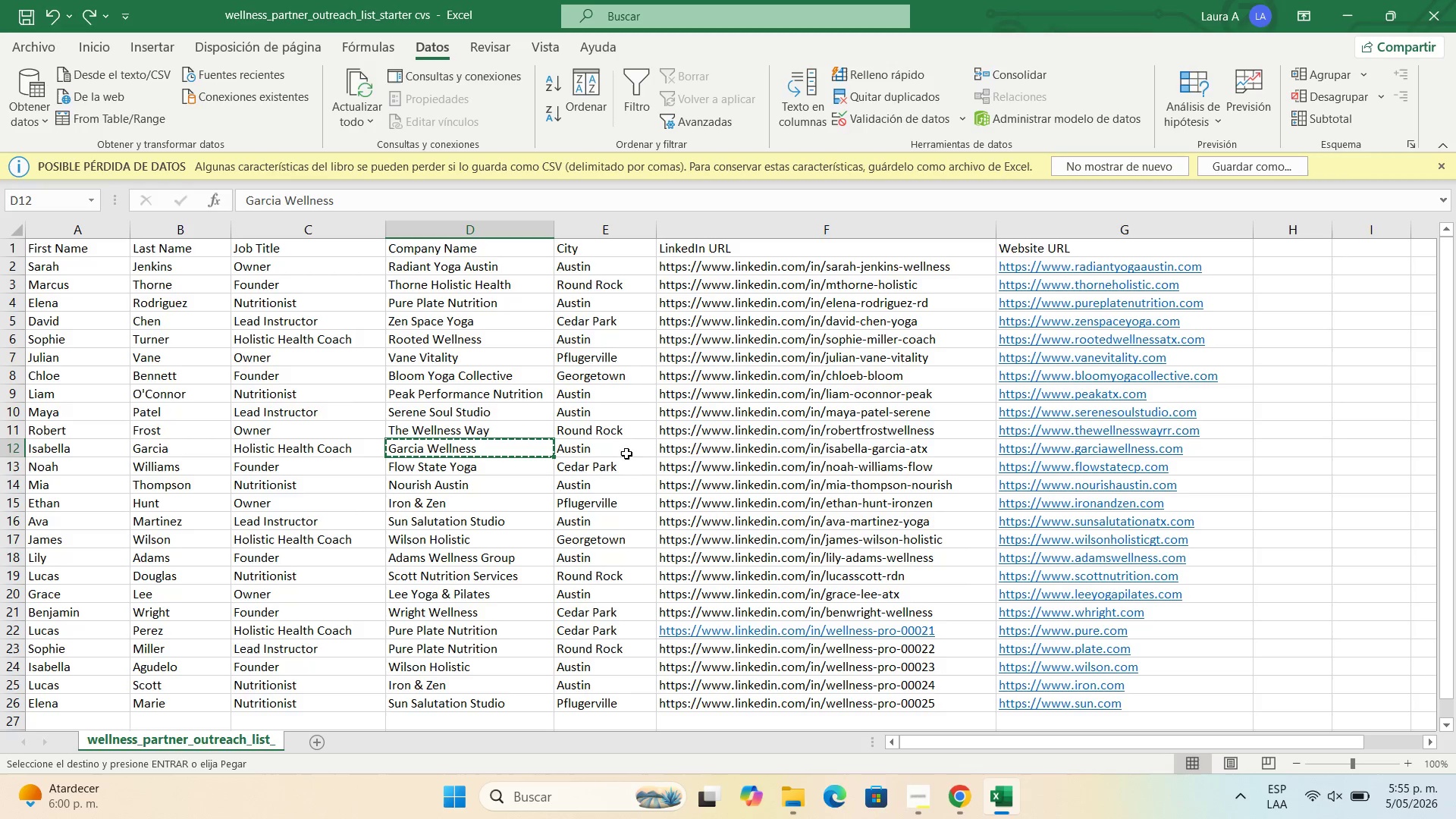 
left_click([622, 450])
 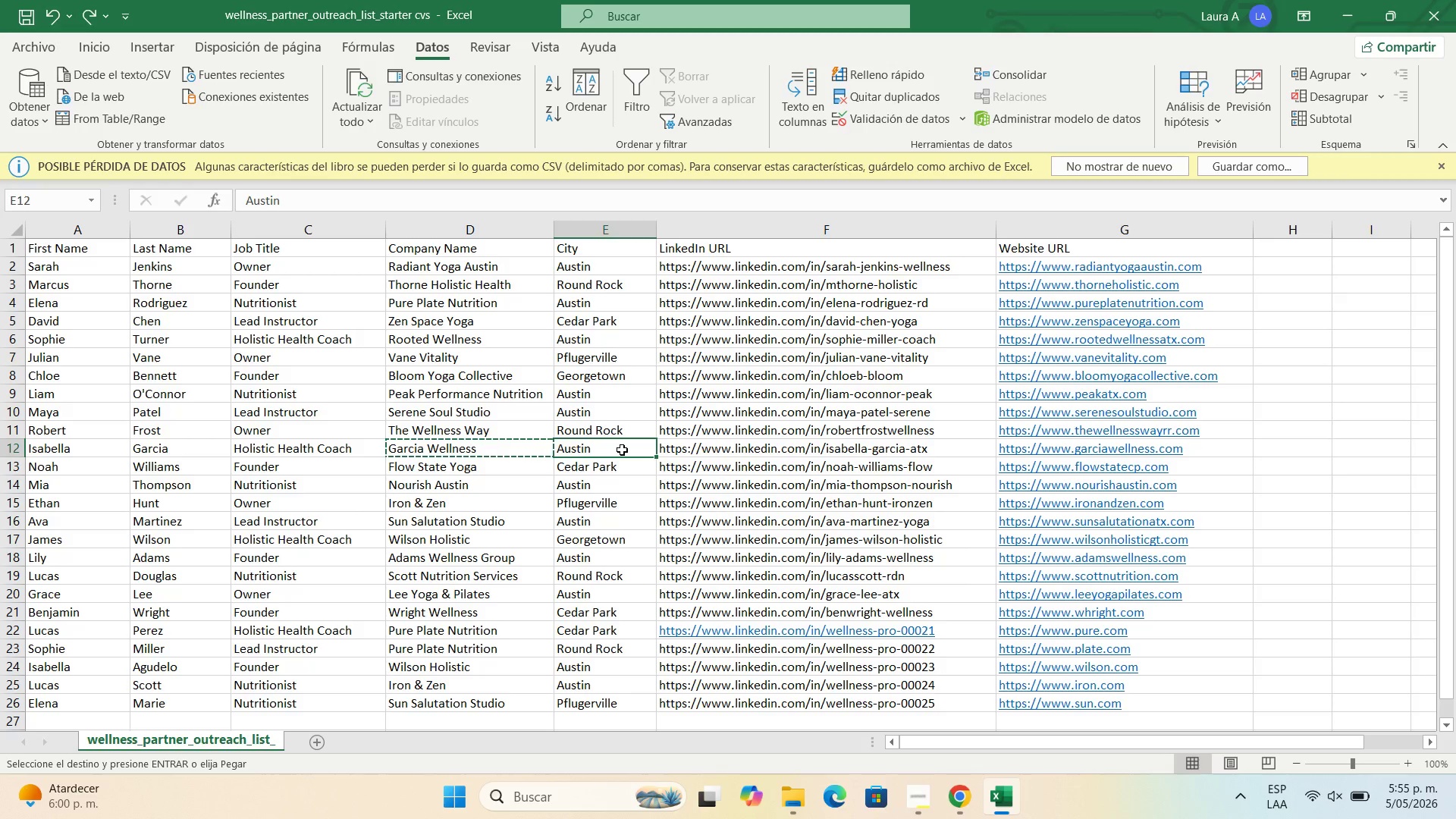 
key(Control+C)
 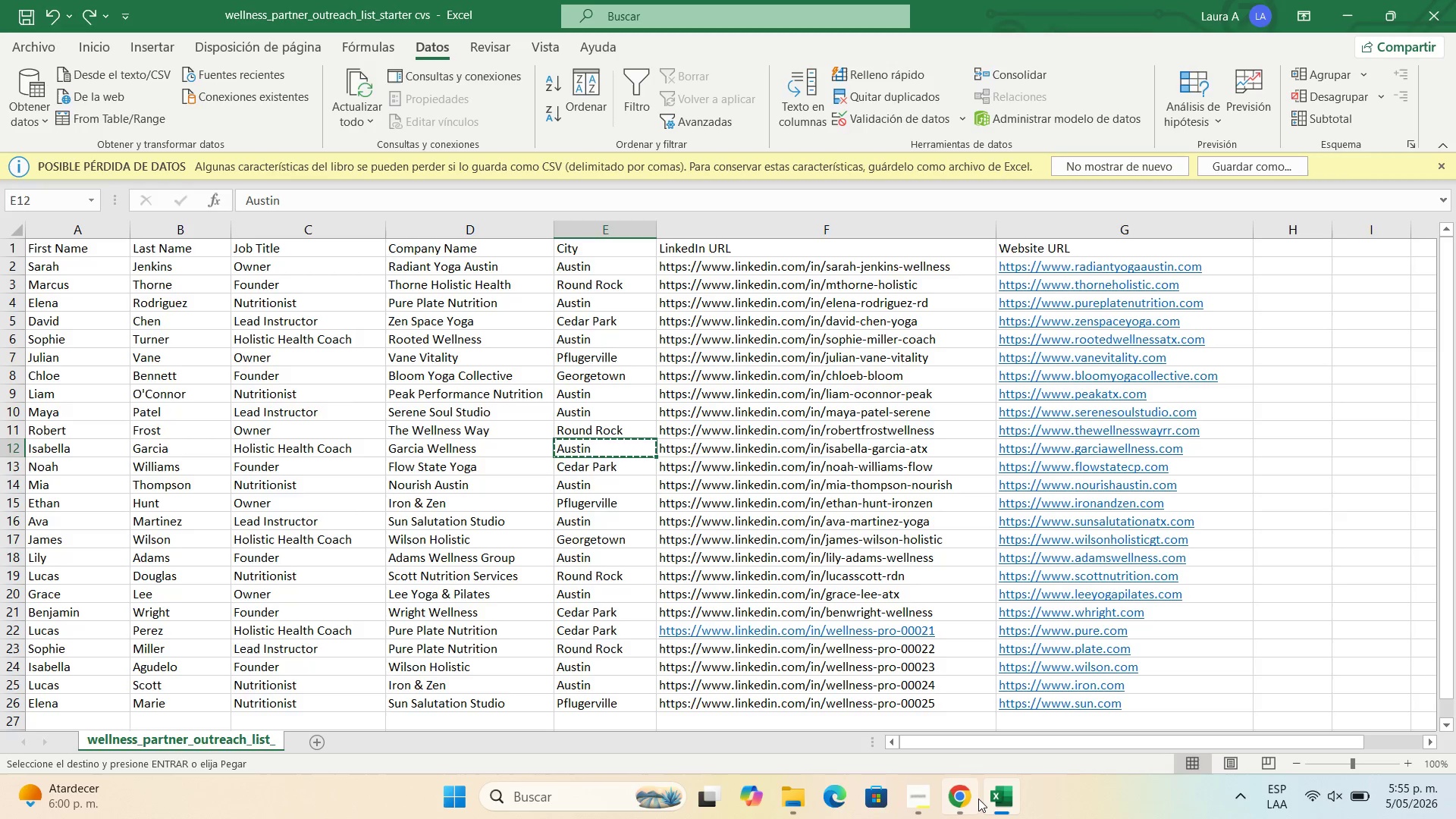 
left_click([978, 799])
 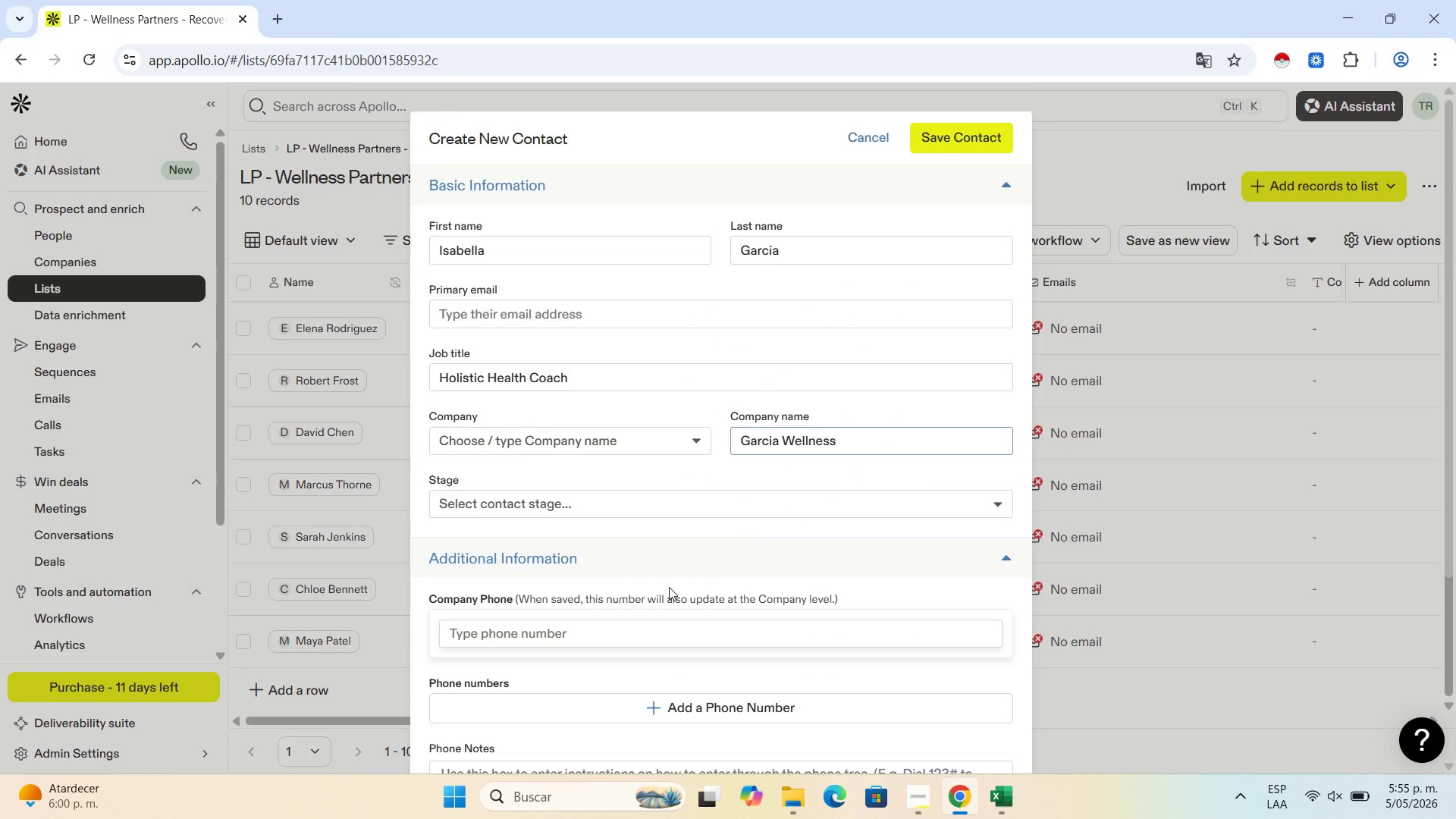 
scroll: coordinate [669, 587], scroll_direction: down, amount: 5.0
 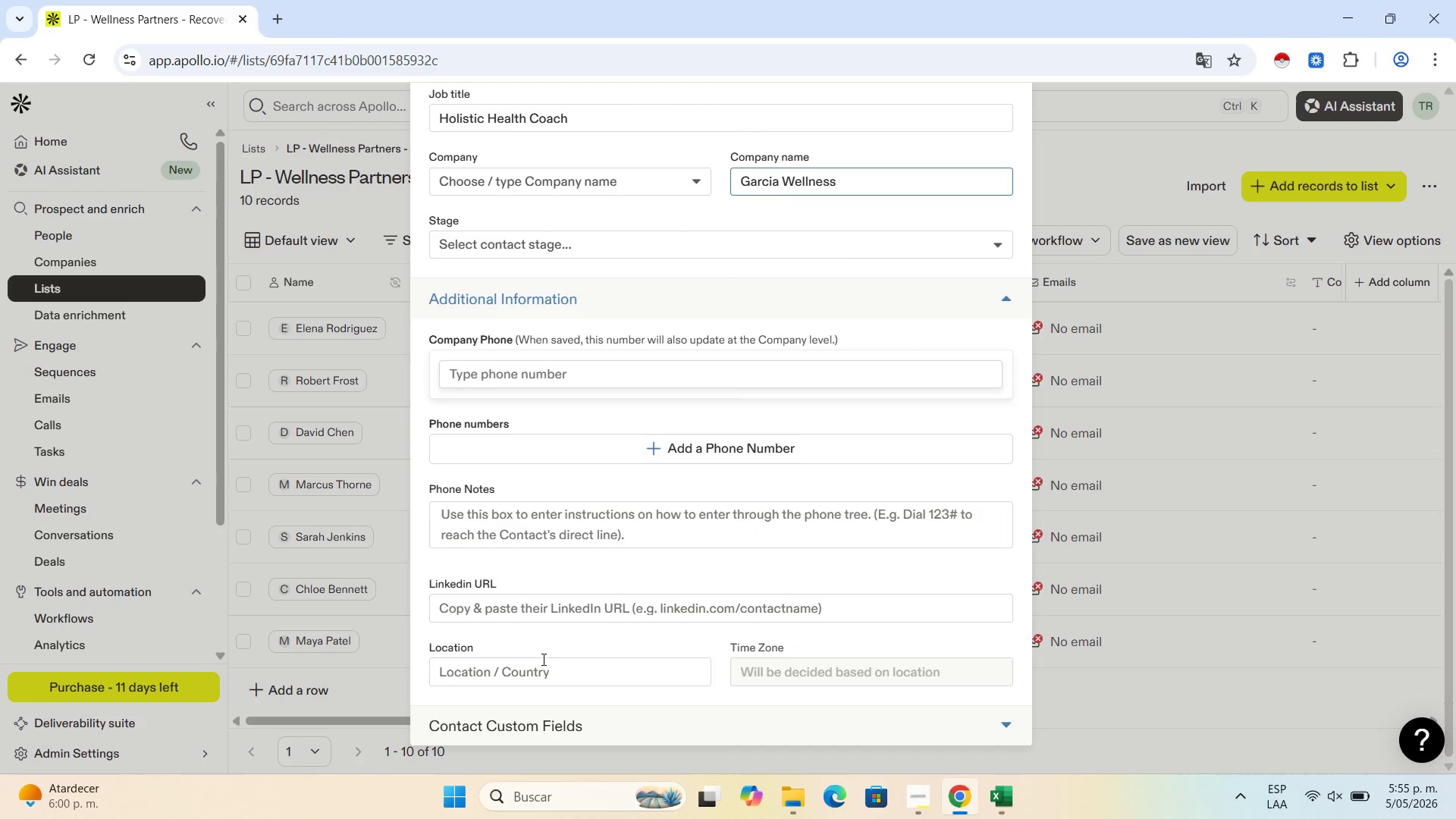 
left_click([549, 670])
 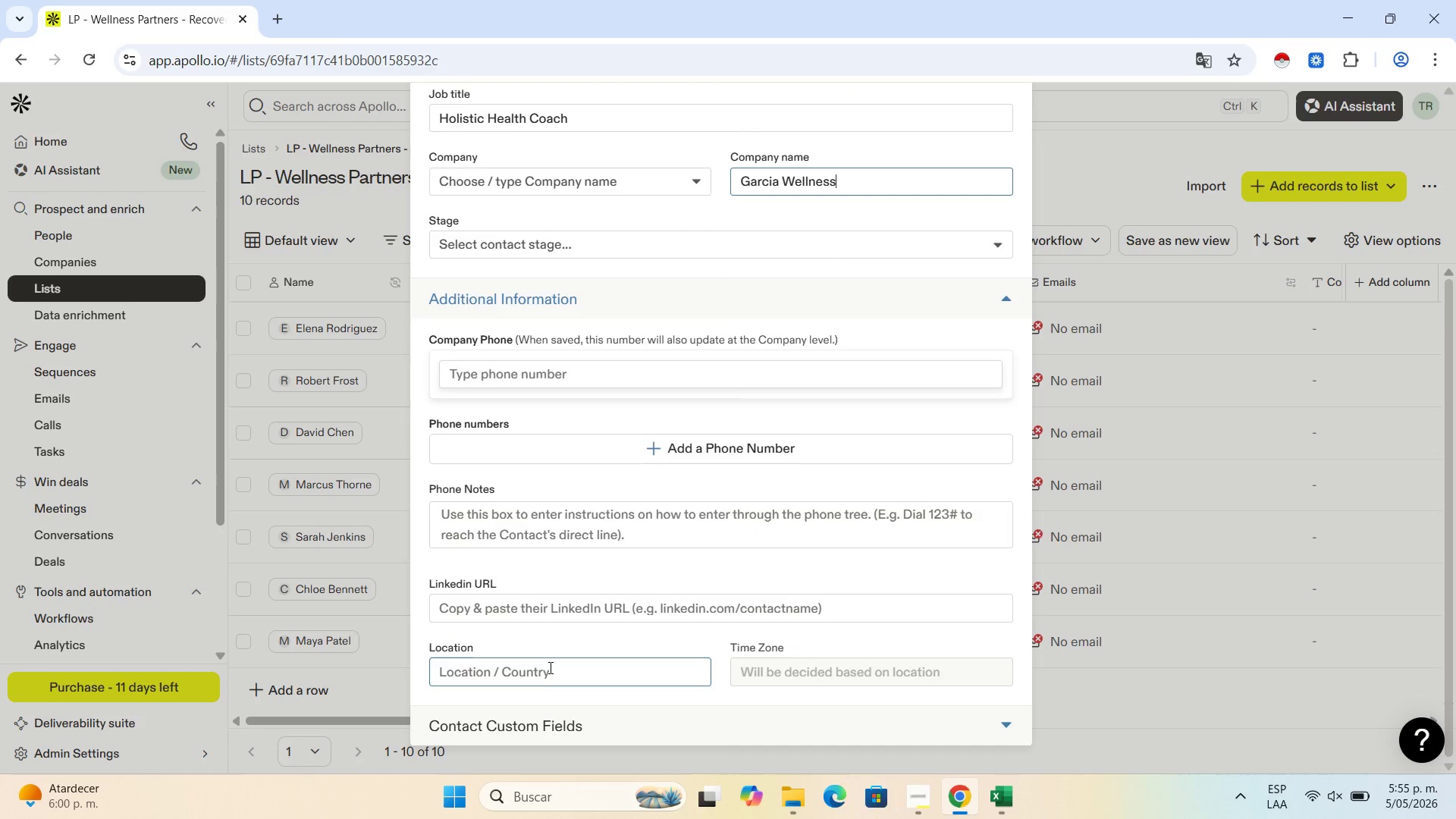 
key(Control+V)
 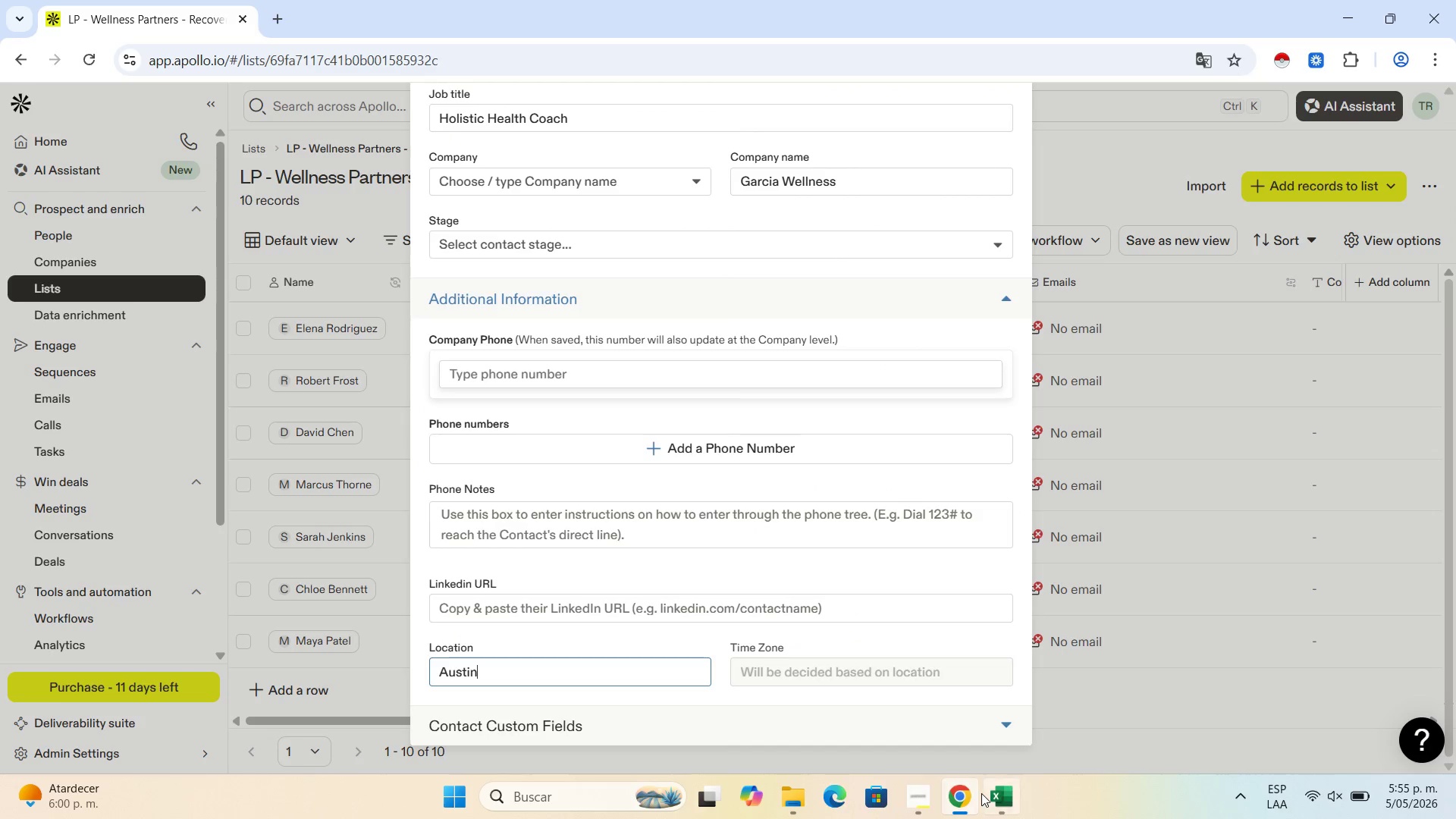 
left_click([1008, 797])
 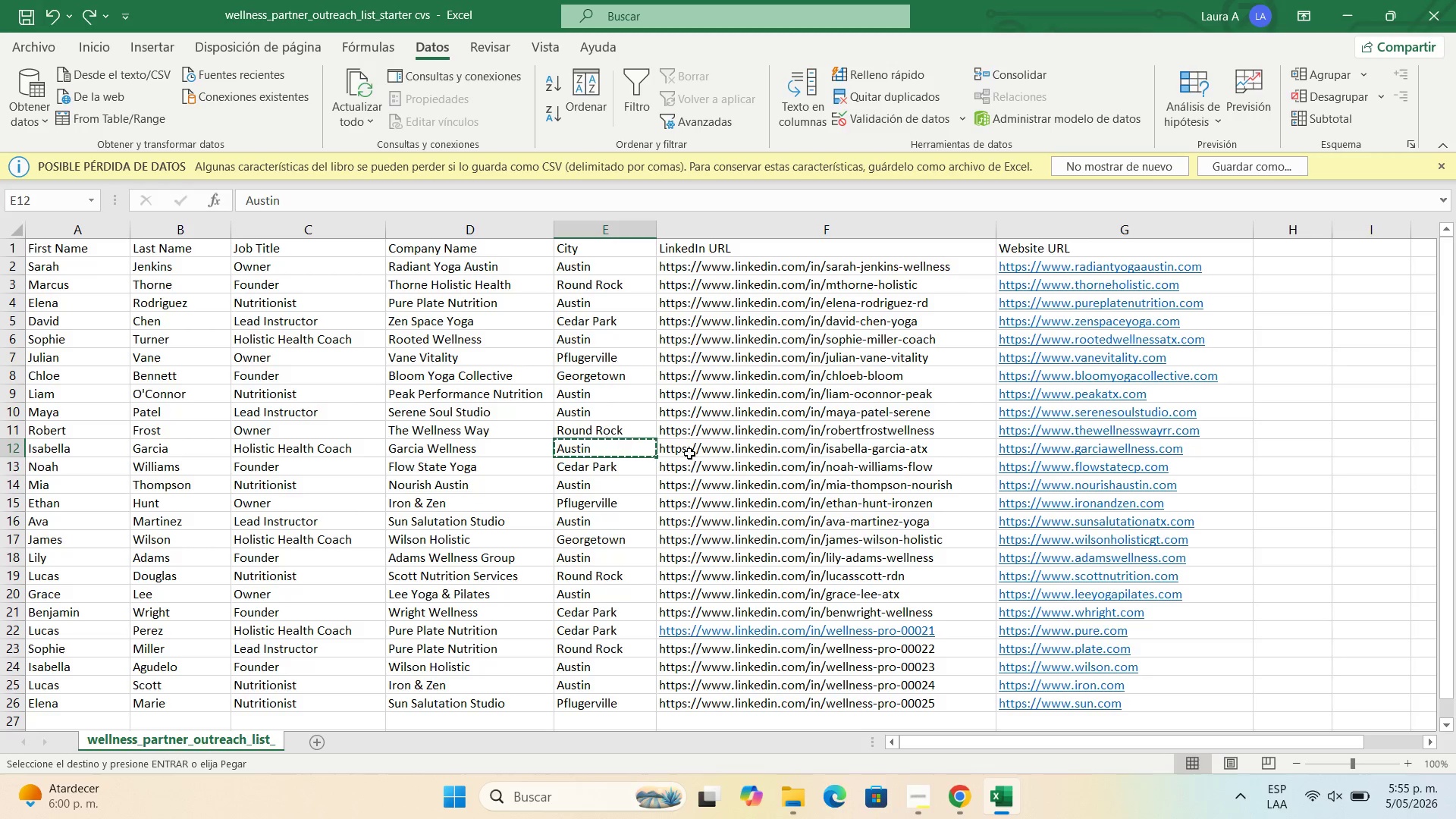 
left_click([714, 447])
 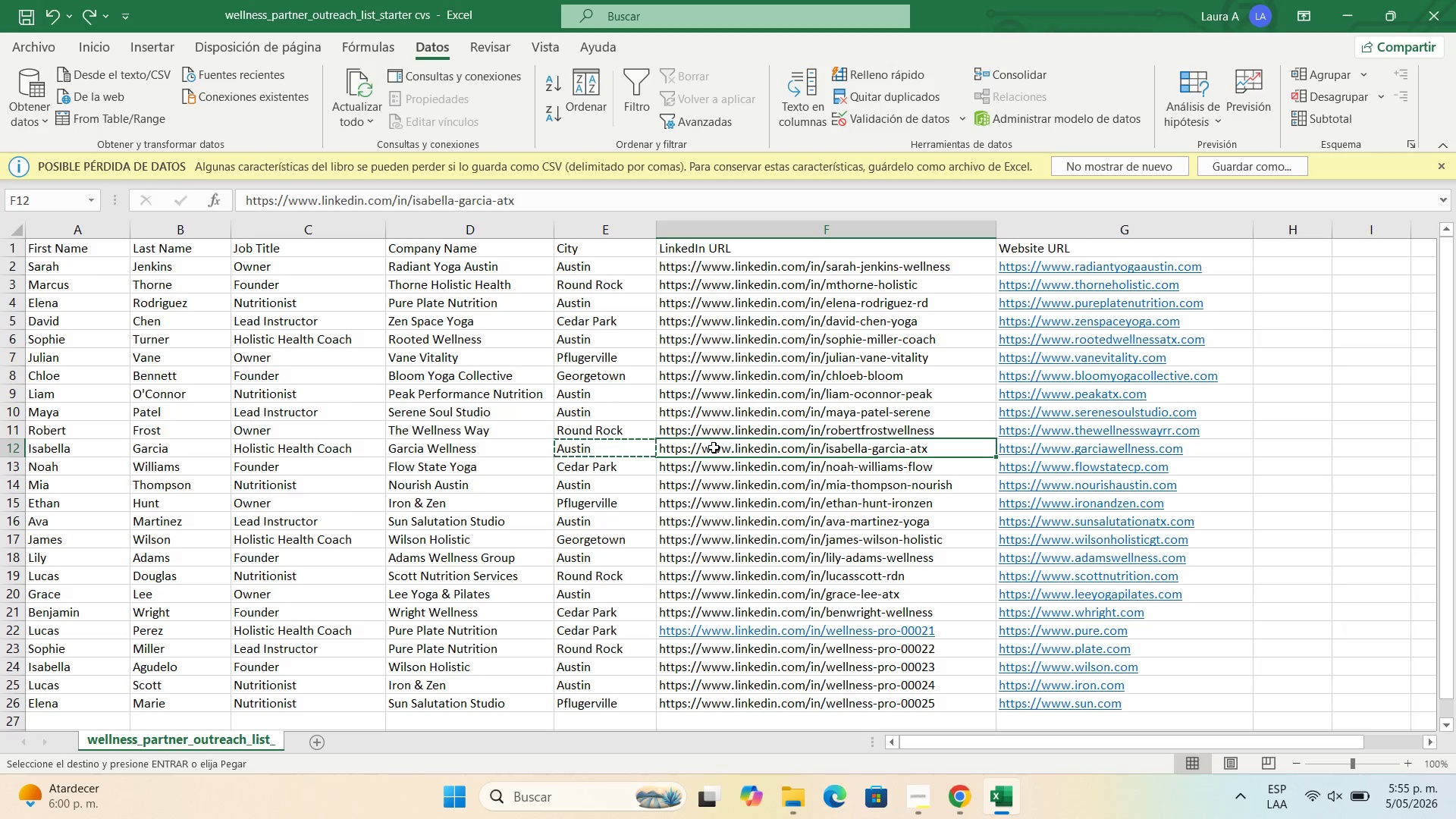 
key(Control+C)
 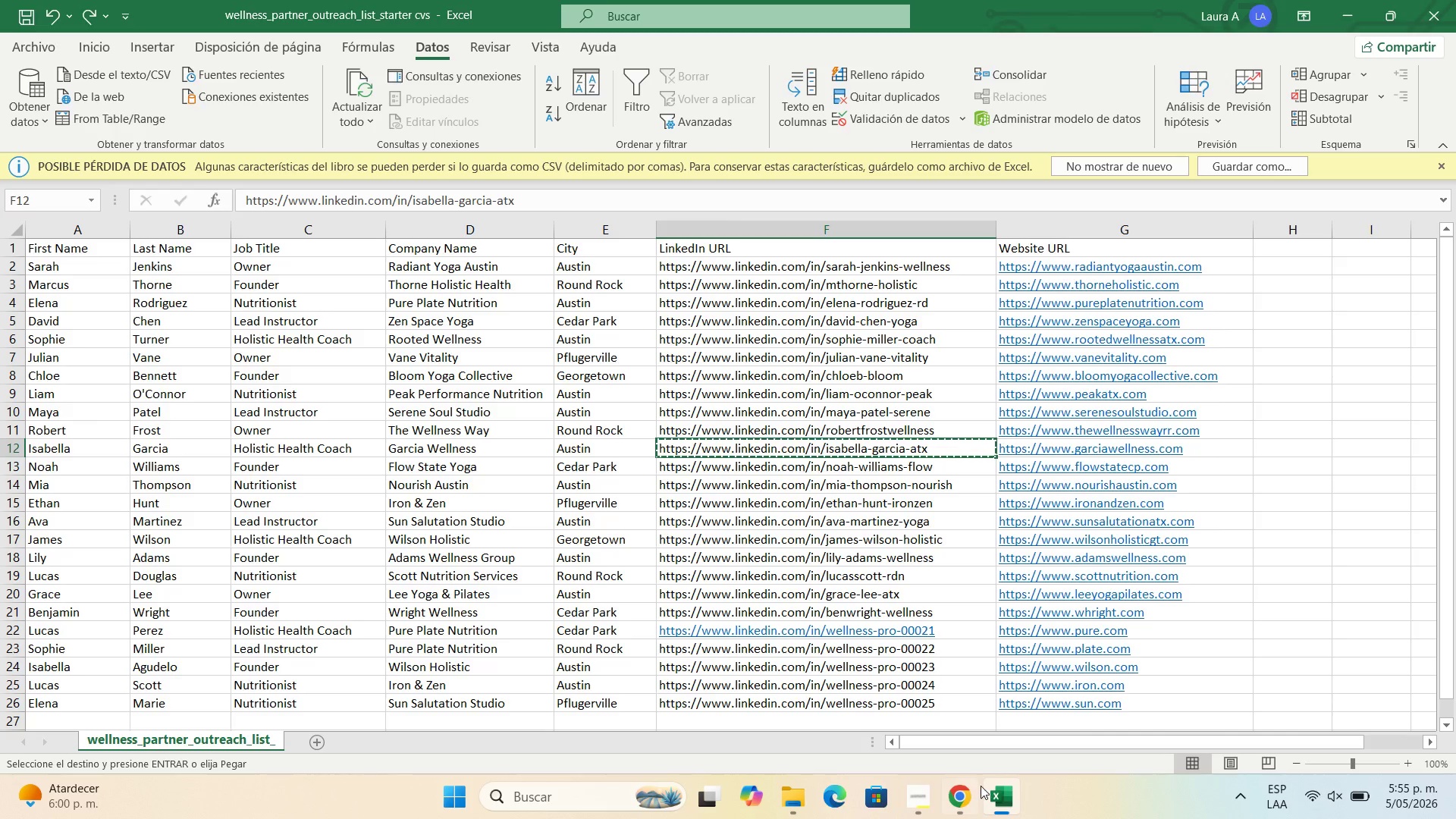 
left_click([970, 810])
 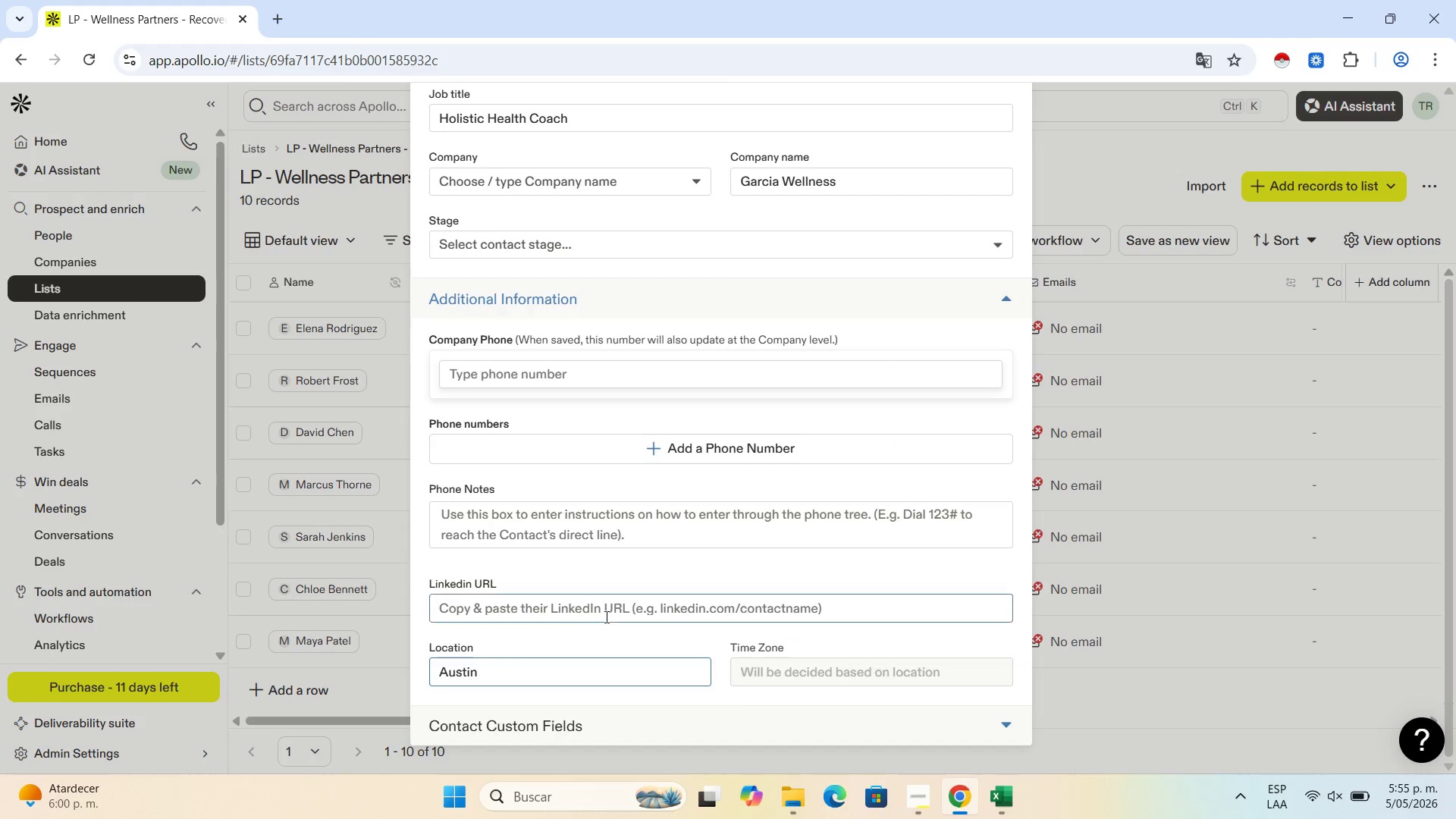 
key(Control+V)
 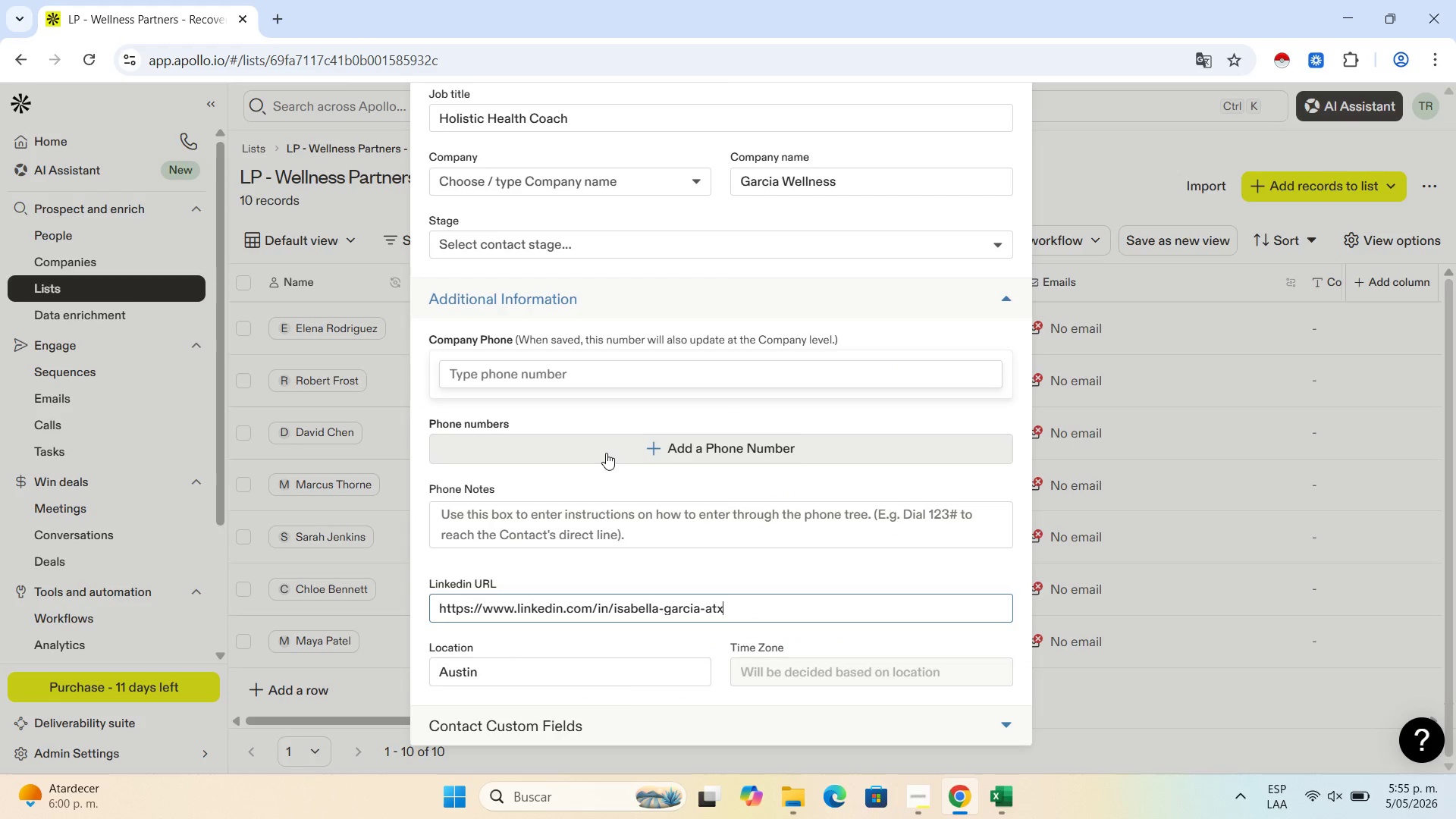 
wait(8.12)
 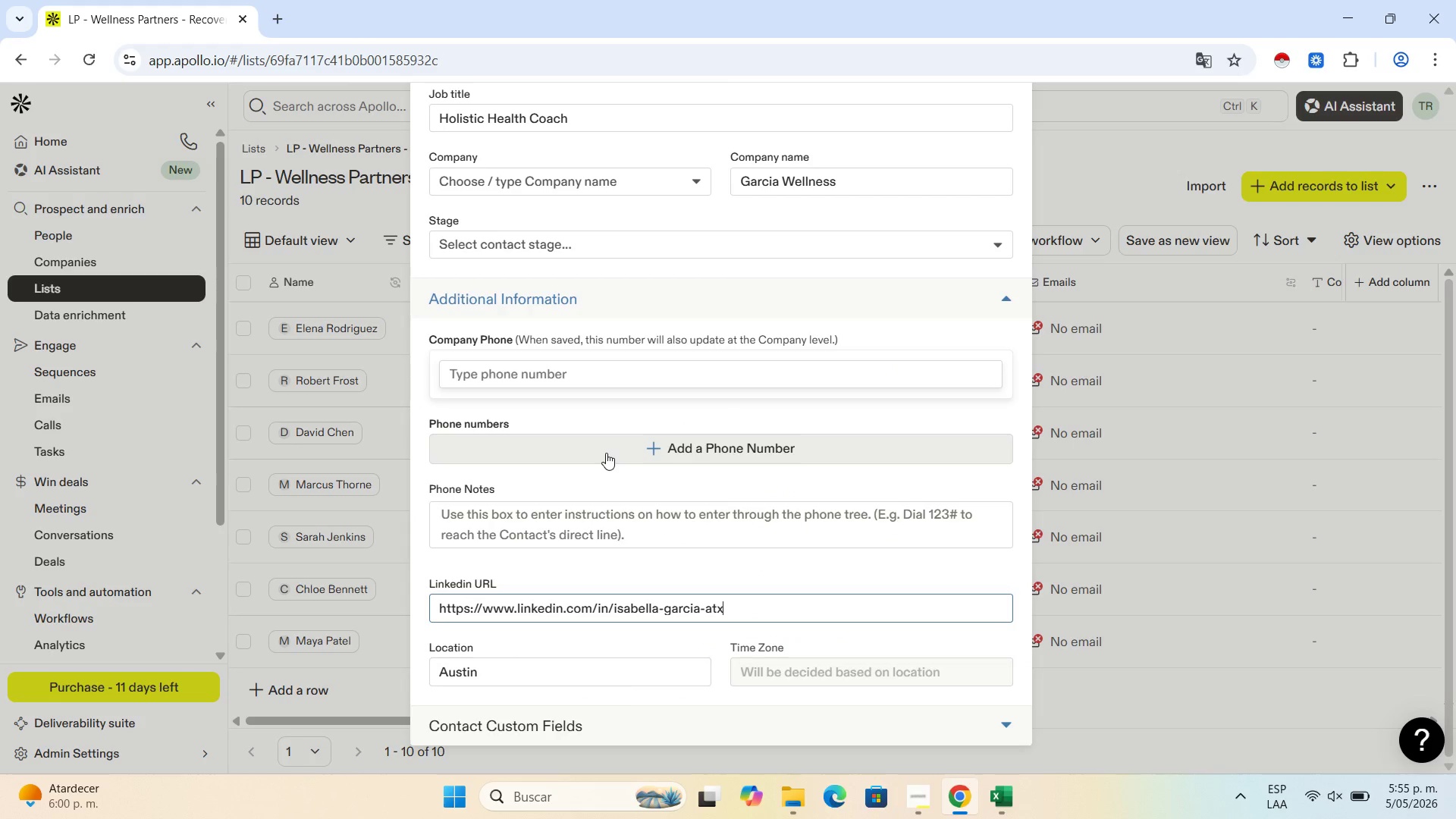 
scroll: coordinate [676, 389], scroll_direction: up, amount: 7.0
 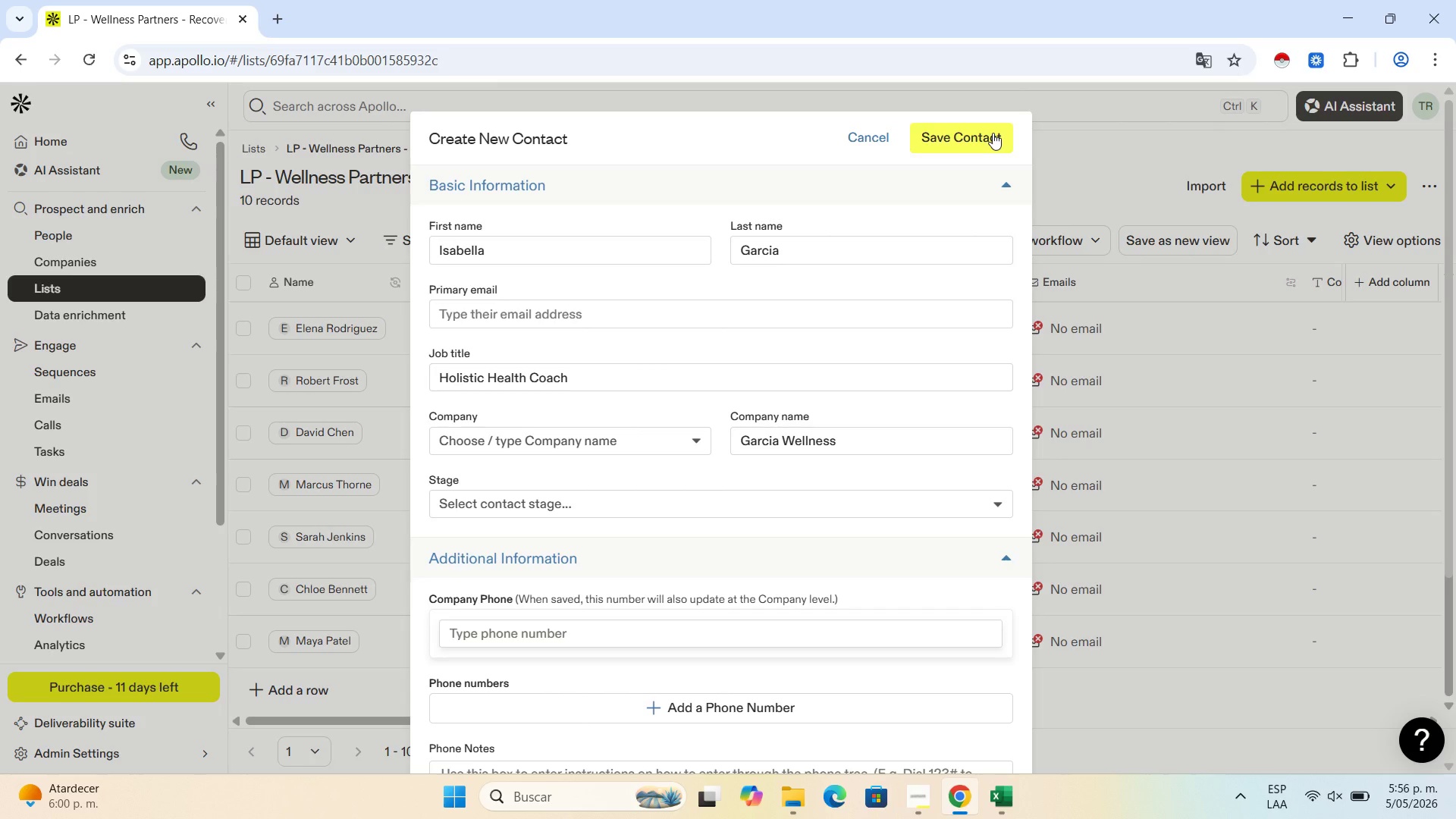 
scroll: coordinate [965, 193], scroll_direction: down, amount: 7.0
 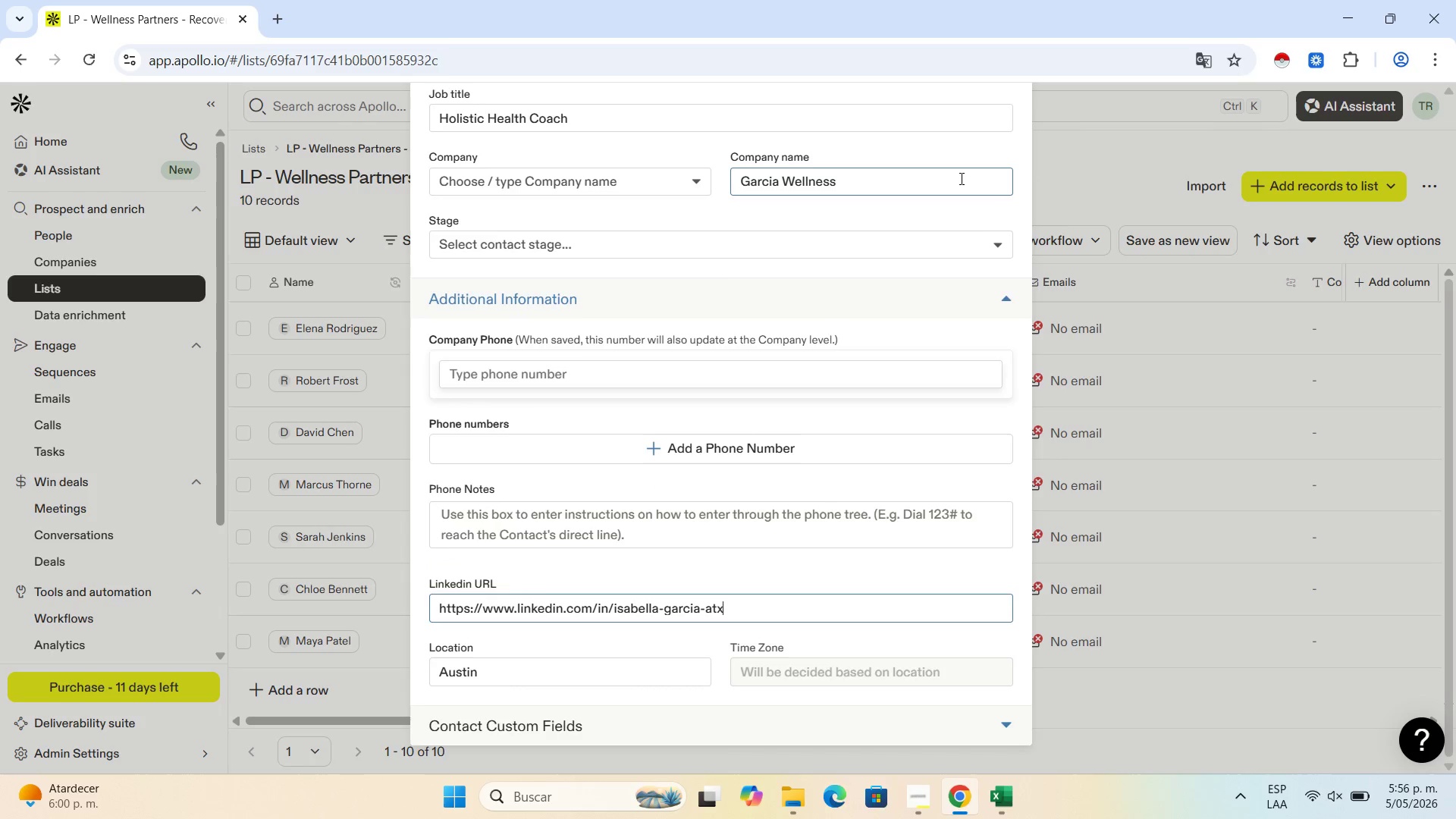 
scroll: coordinate [962, 176], scroll_direction: up, amount: 4.0
 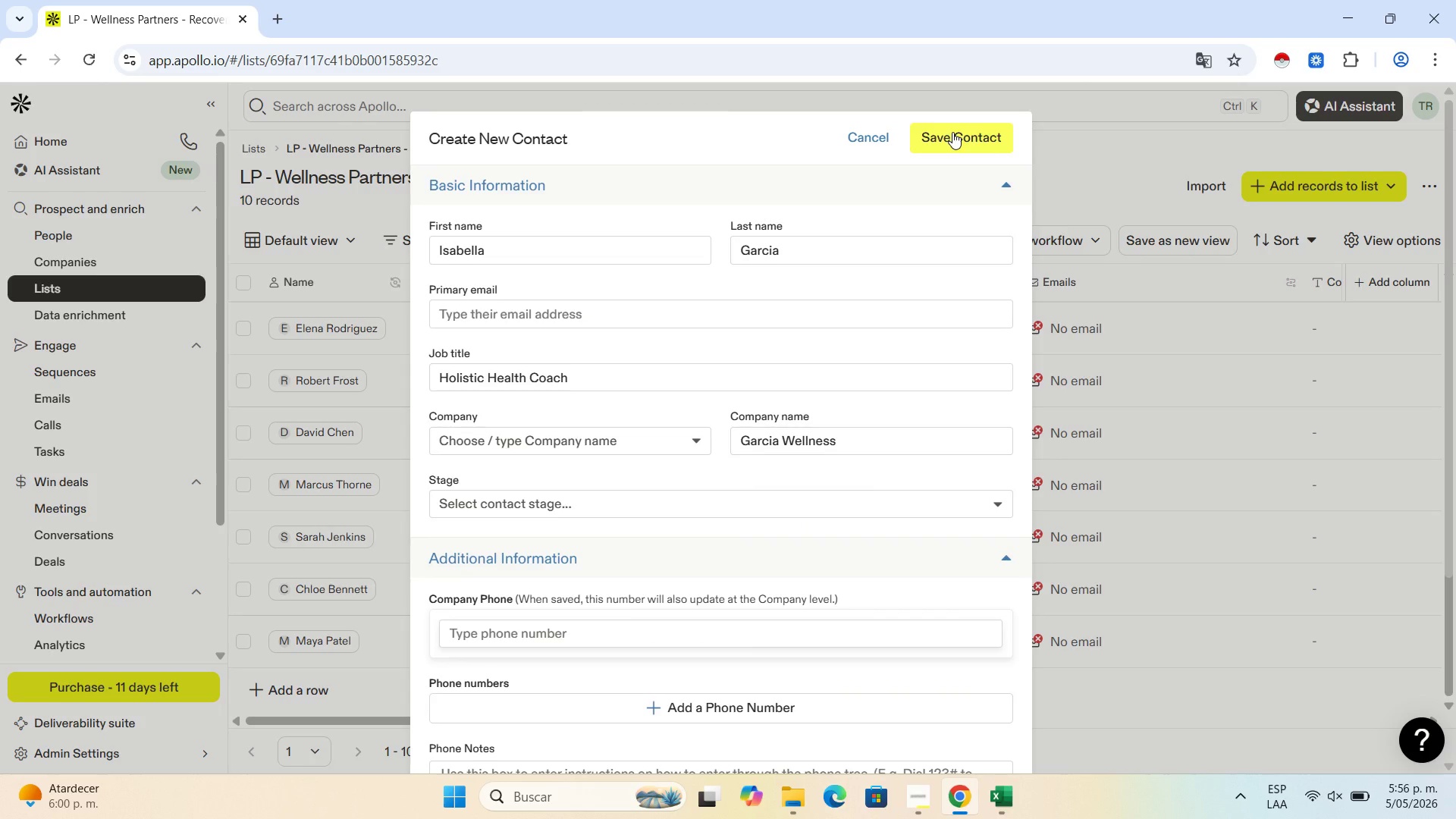 
scroll: coordinate [958, 232], scroll_direction: down, amount: 4.0
 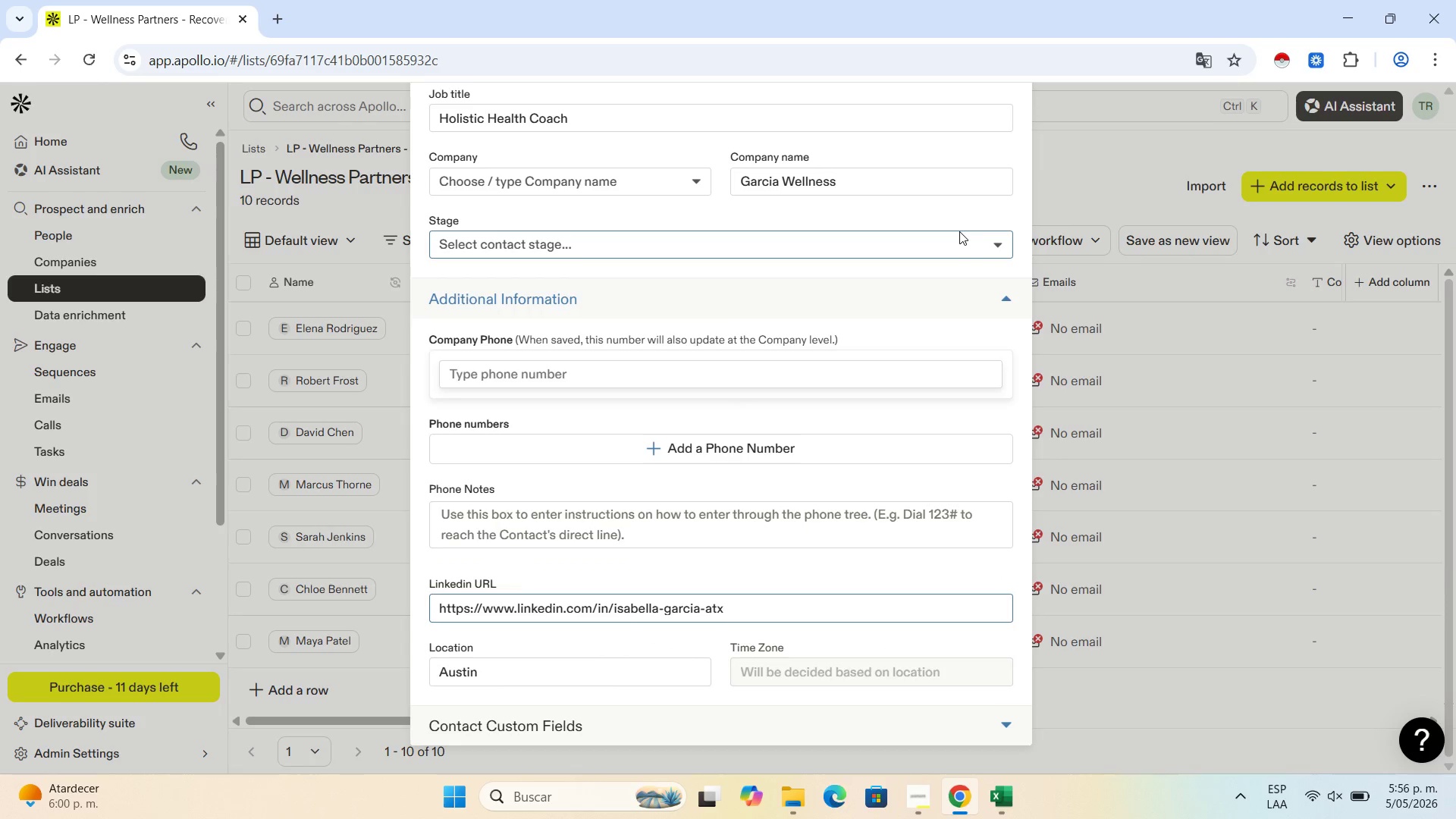 
scroll: coordinate [959, 231], scroll_direction: up, amount: 3.0
 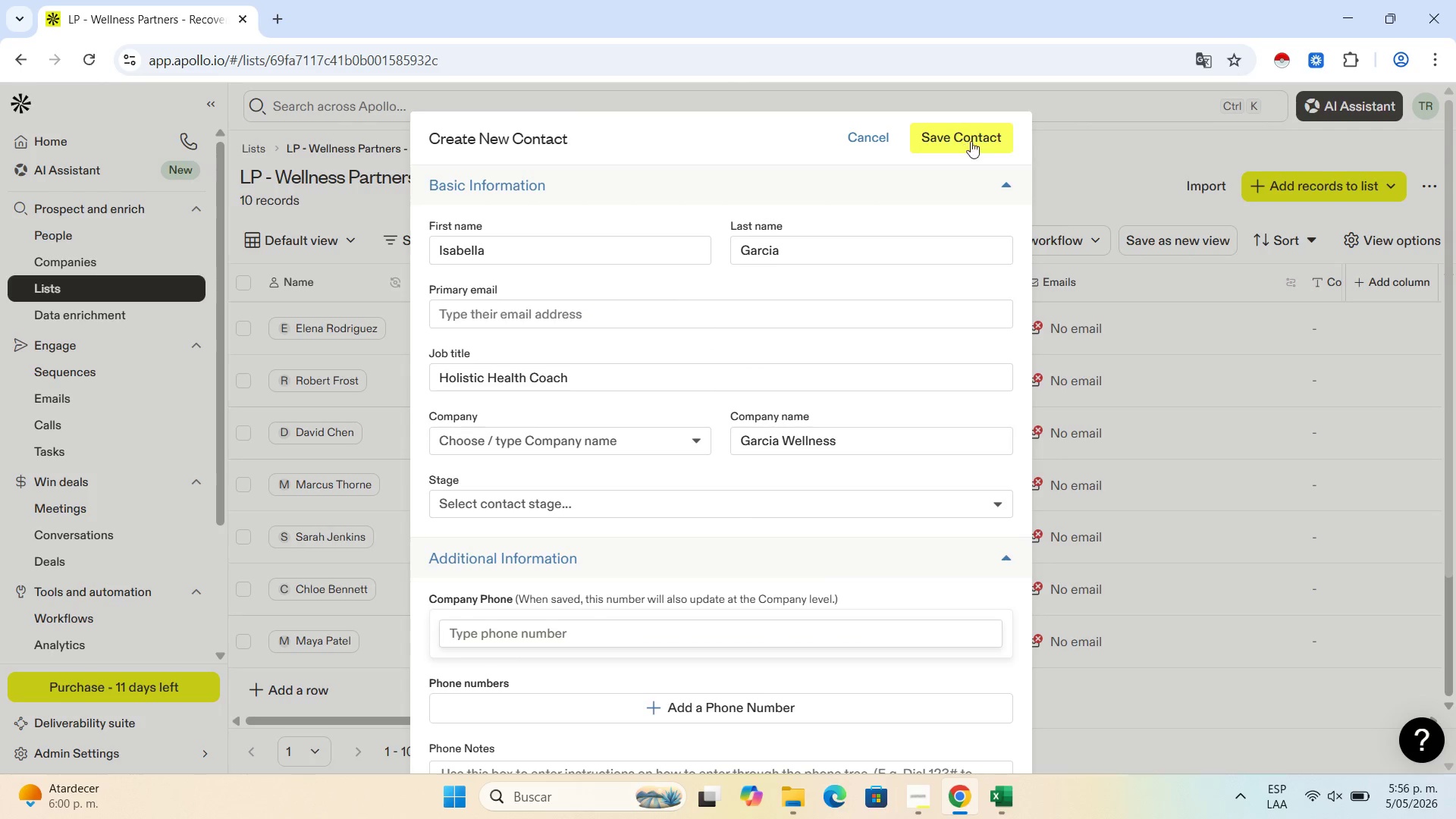 
left_click([976, 138])
 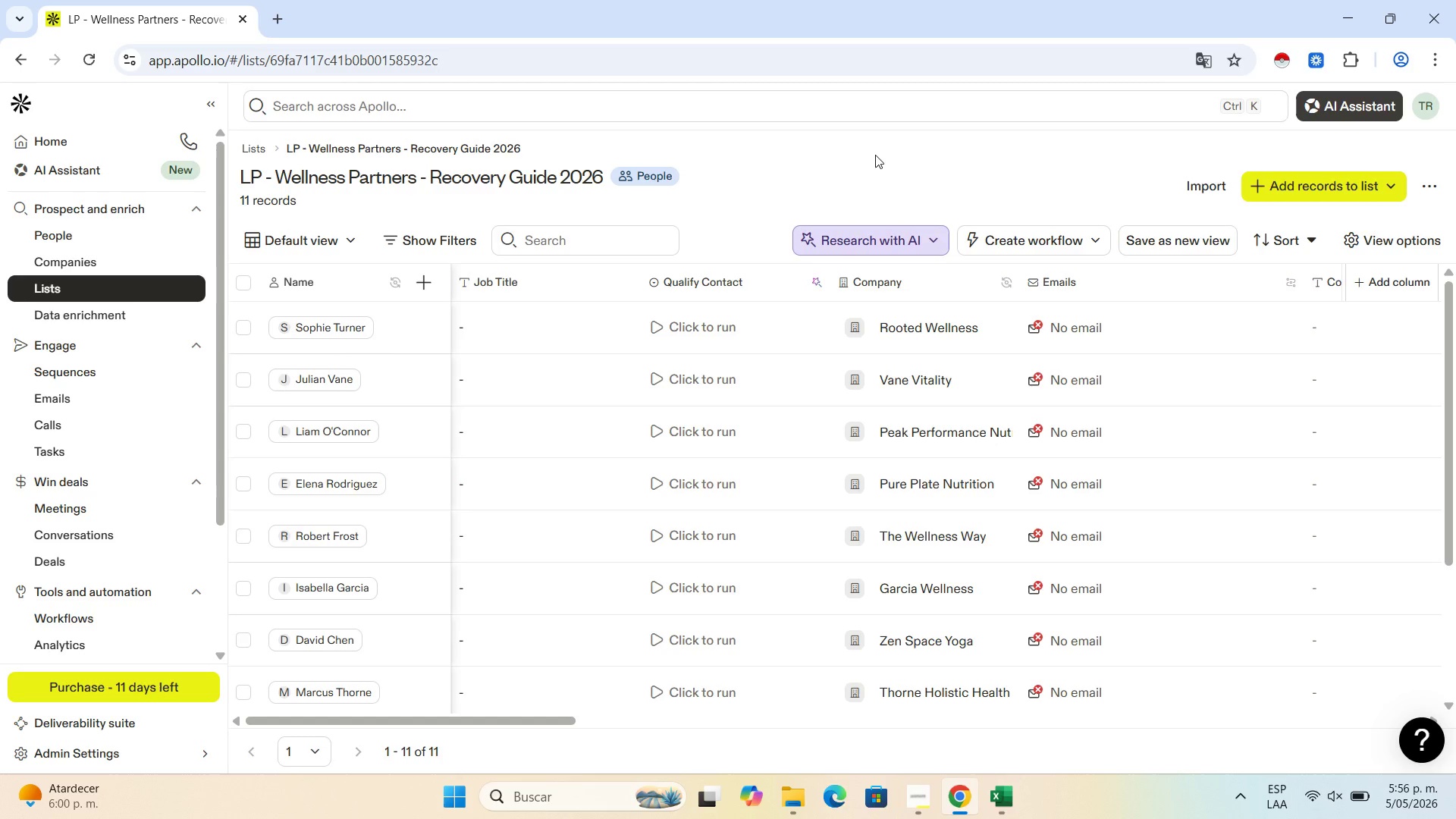 
wait(25.22)
 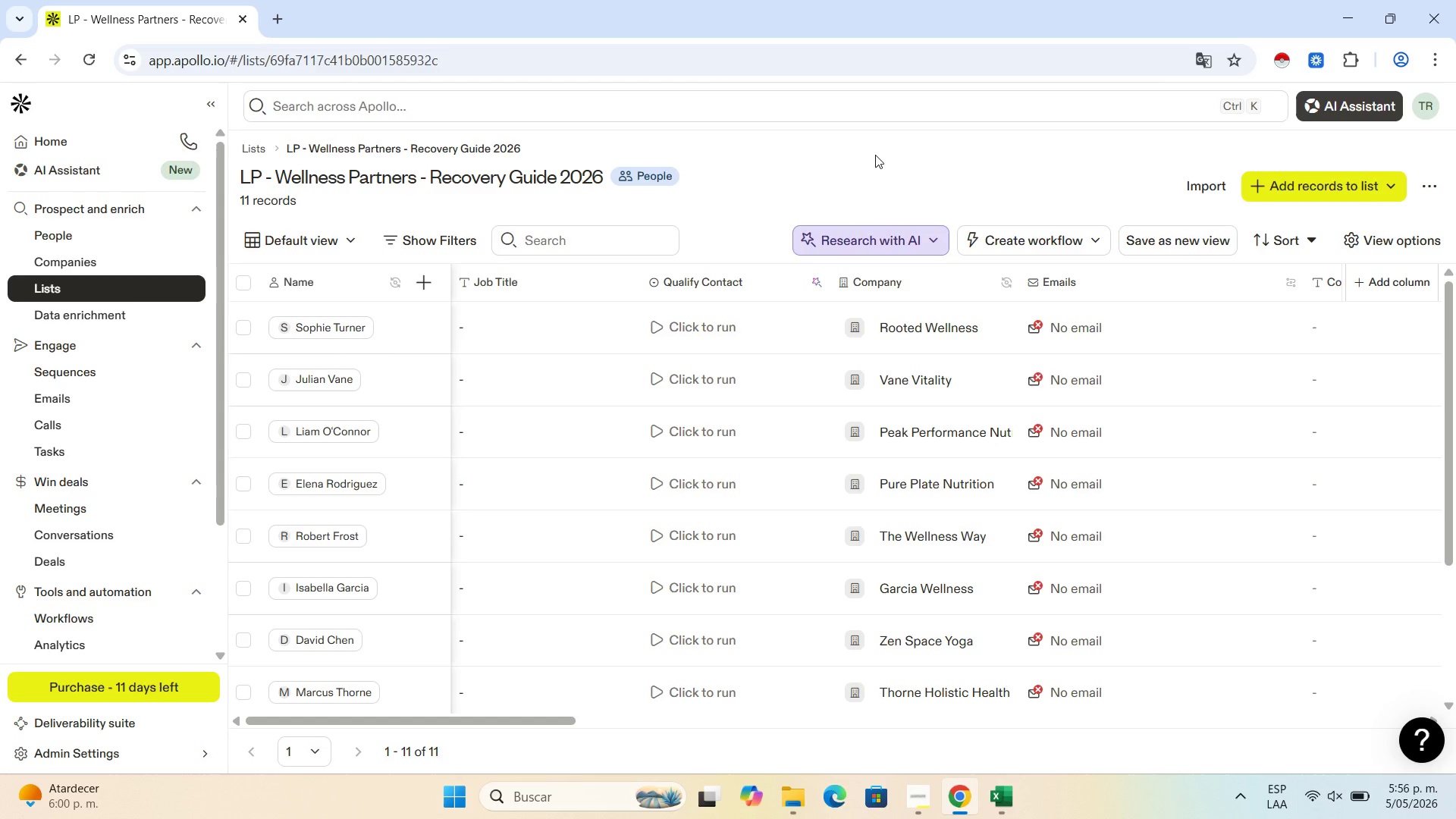 
scroll: coordinate [801, 328], scroll_direction: down, amount: 4.0
 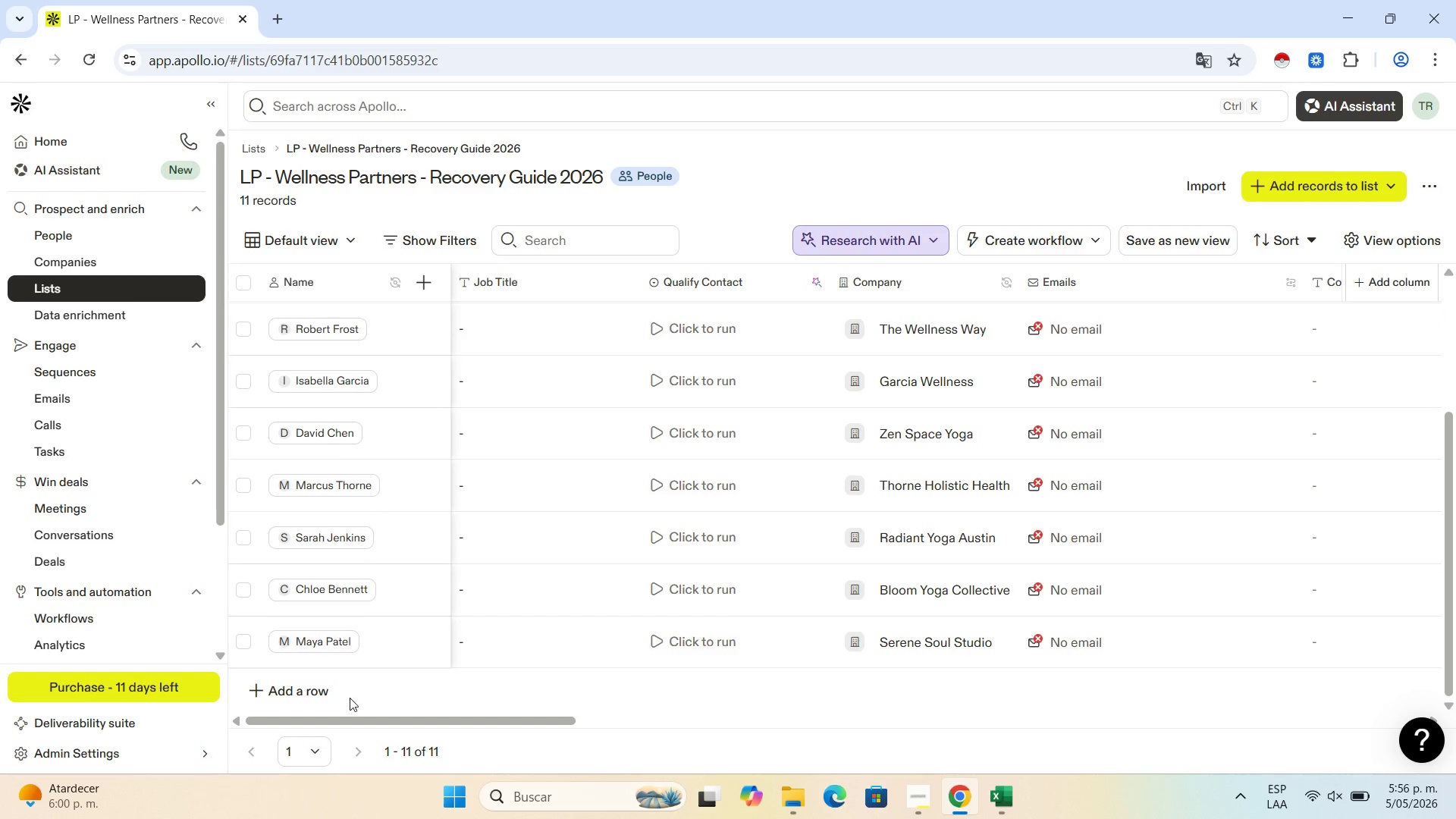 
left_click([312, 694])
 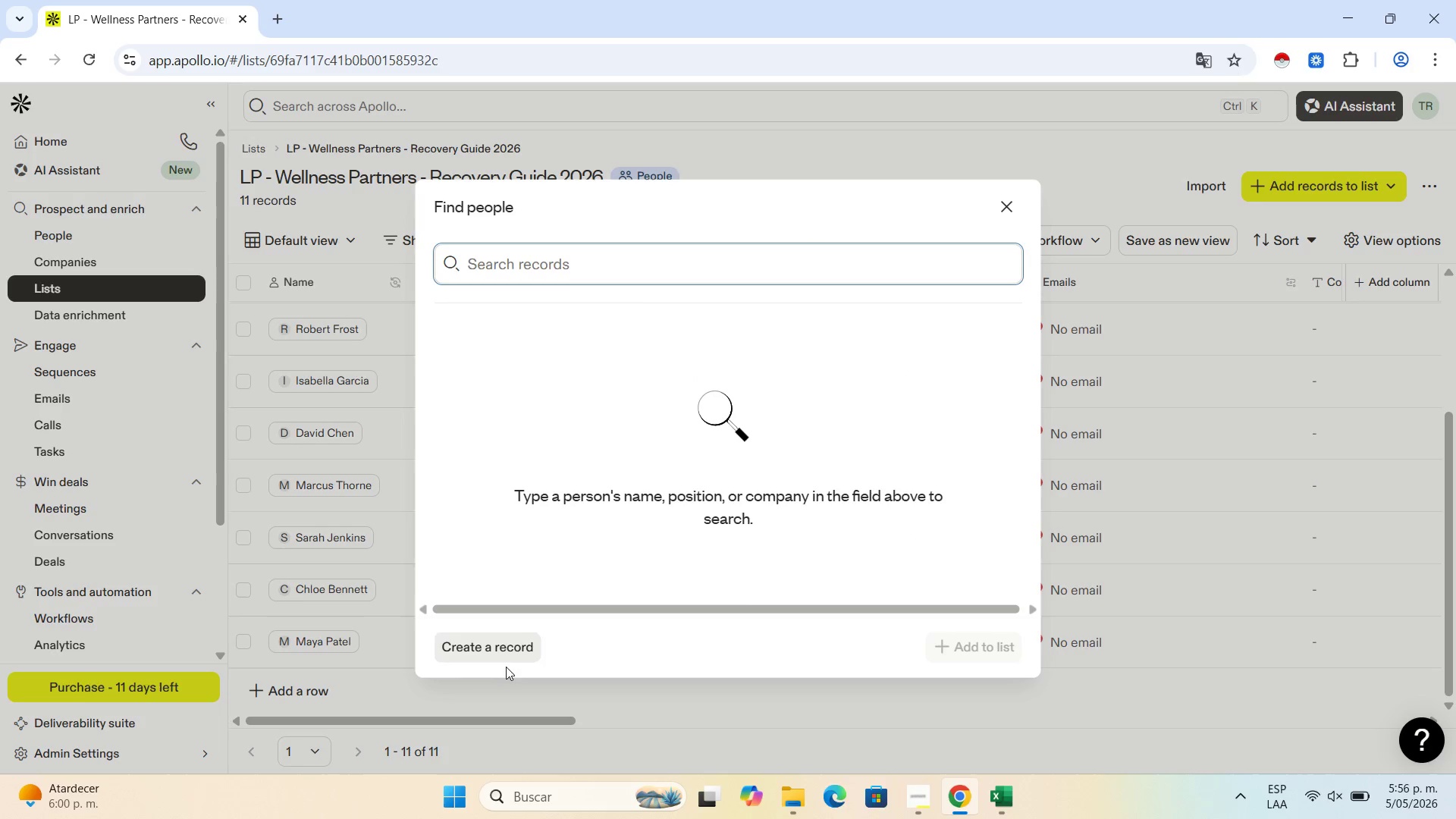 
left_click([500, 651])
 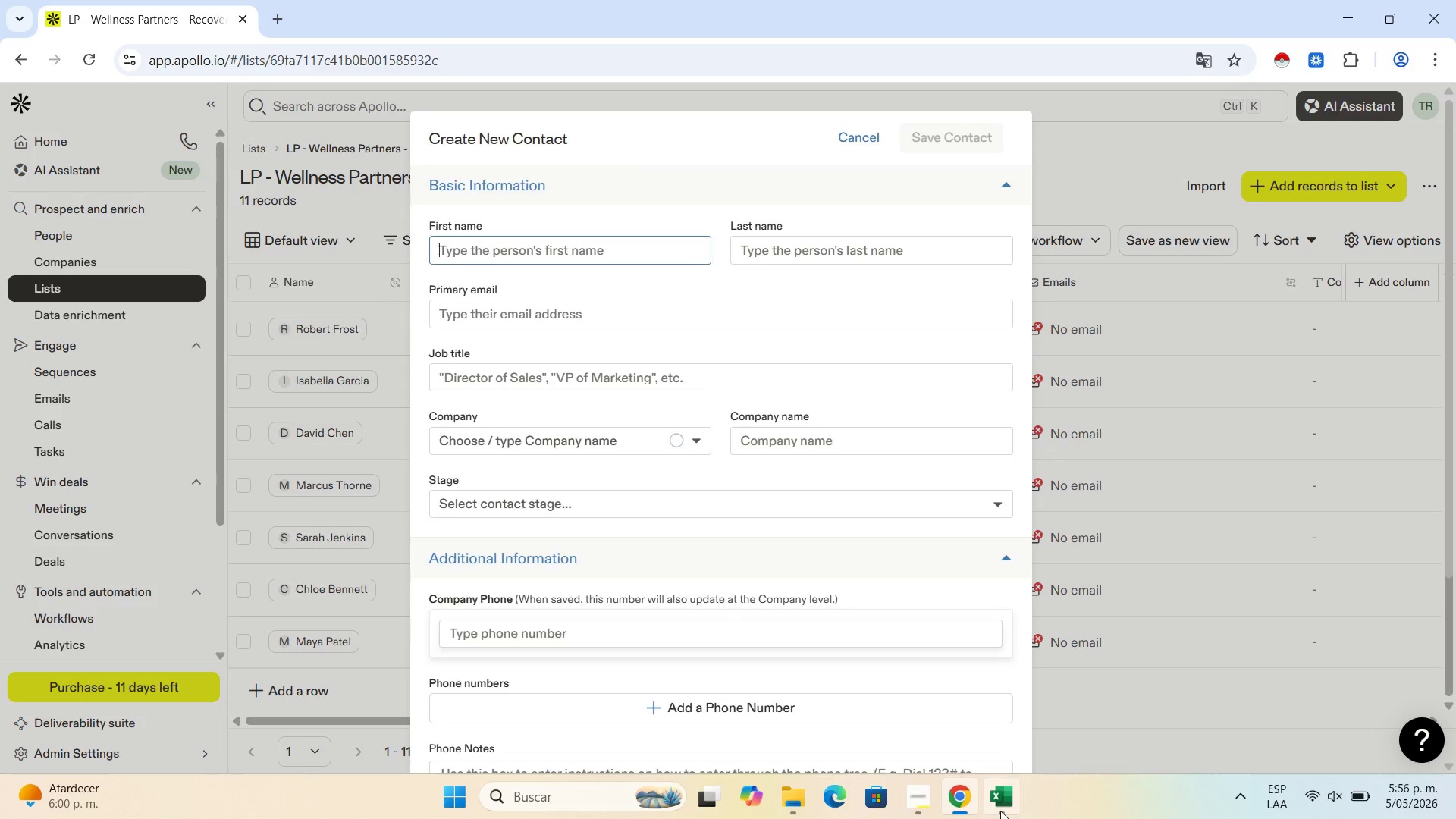 
left_click([1000, 811])
 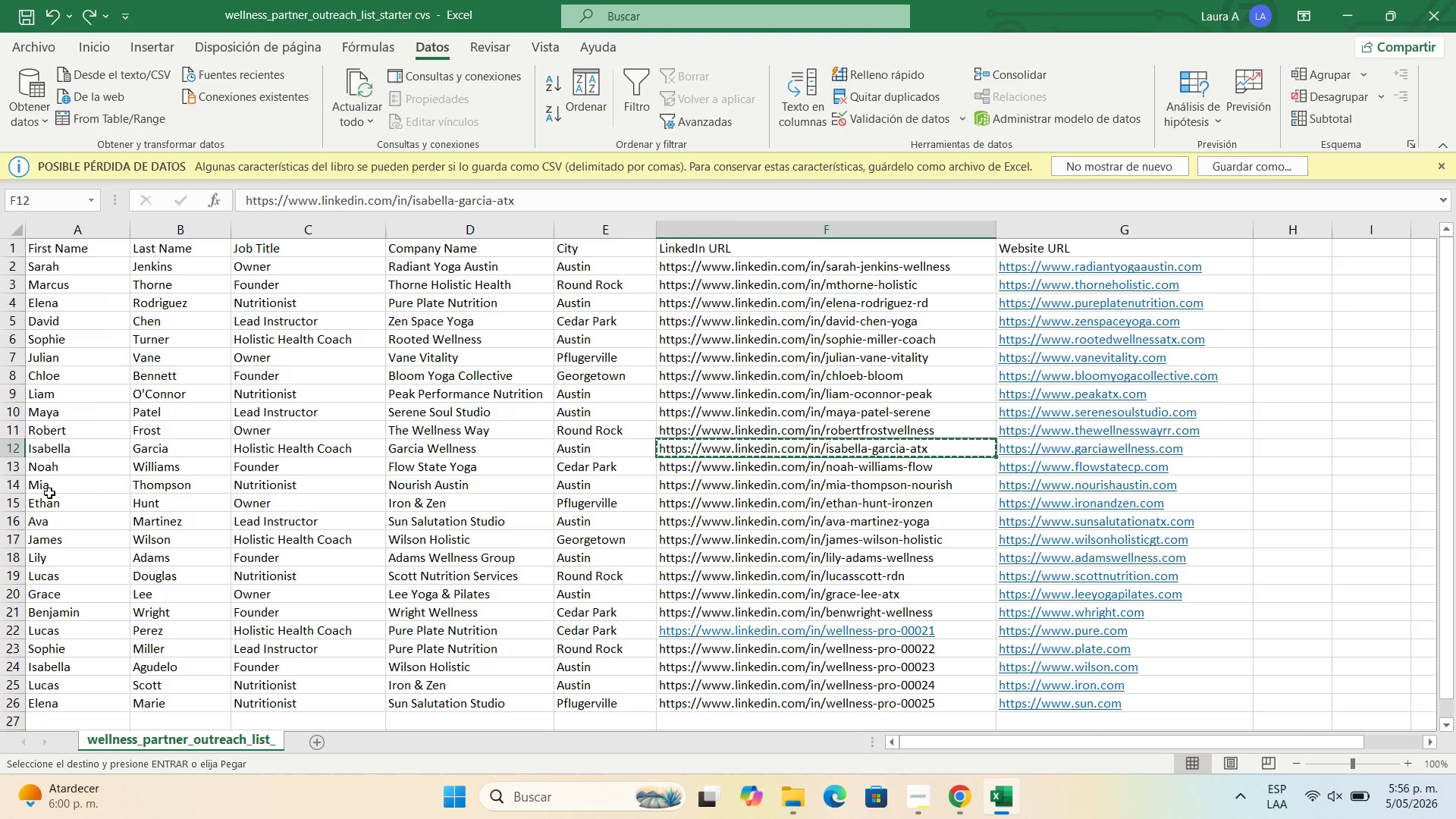 
left_click([55, 465])
 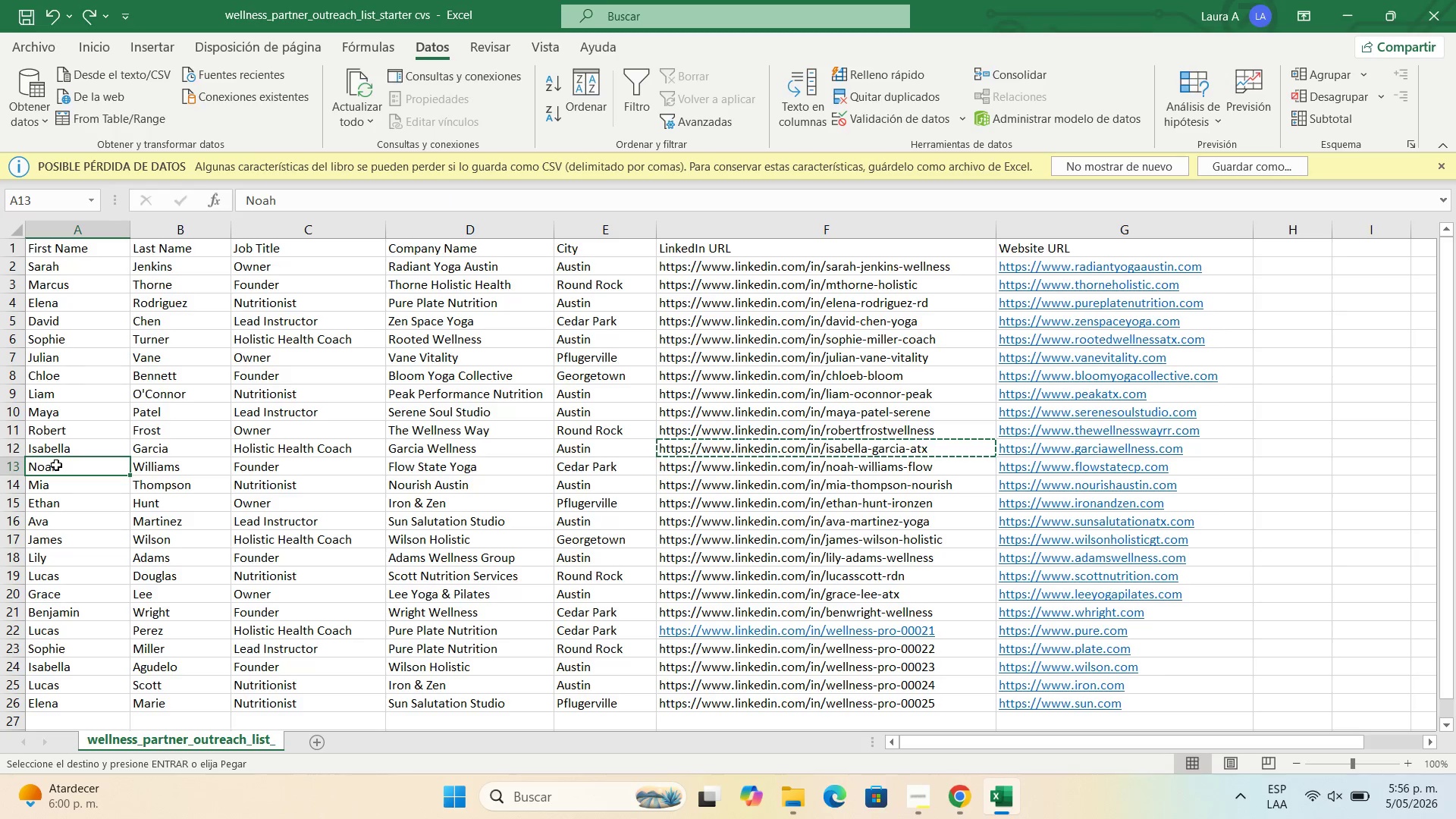 
key(Control+C)
 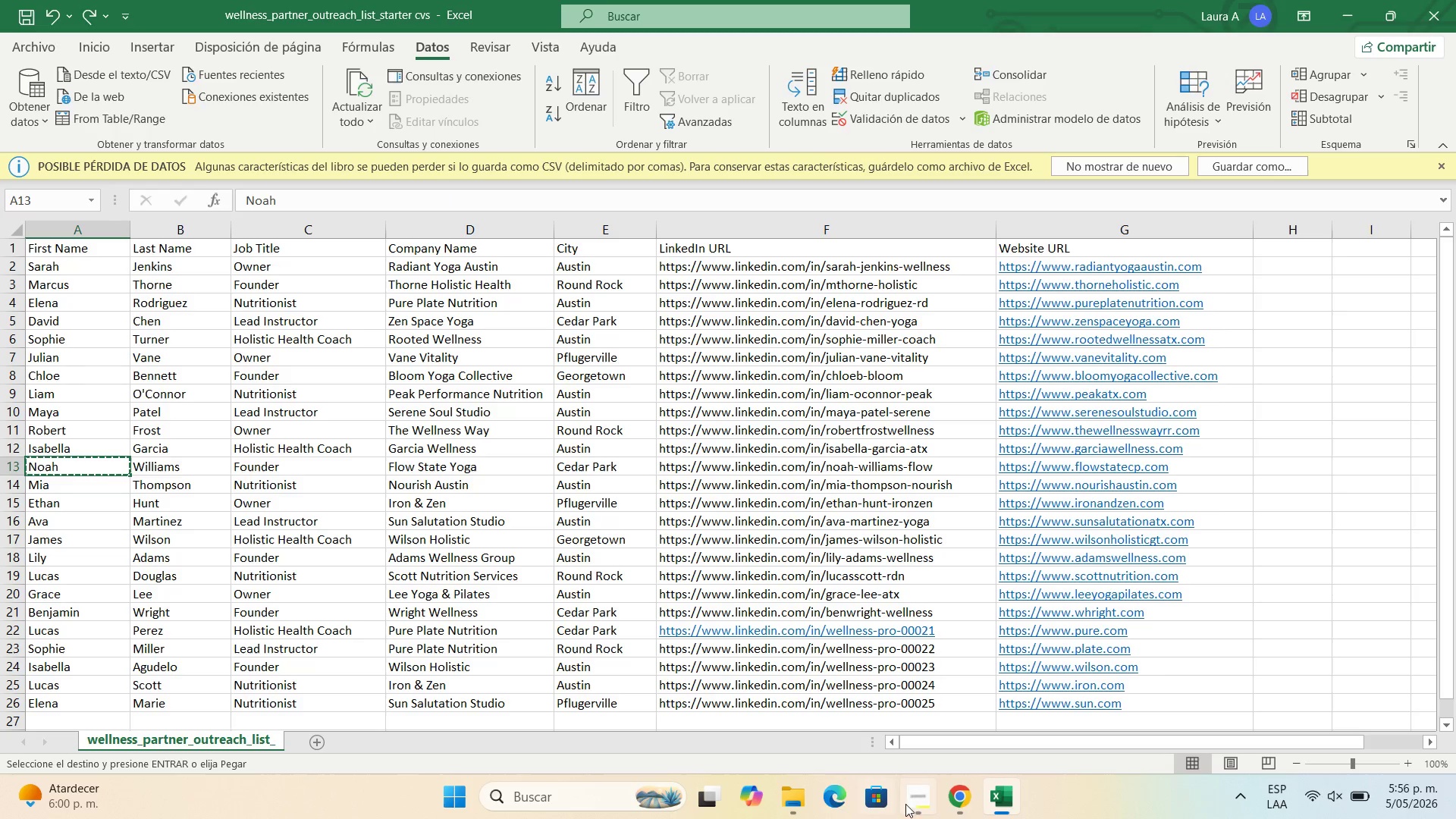 
left_click([956, 795])
 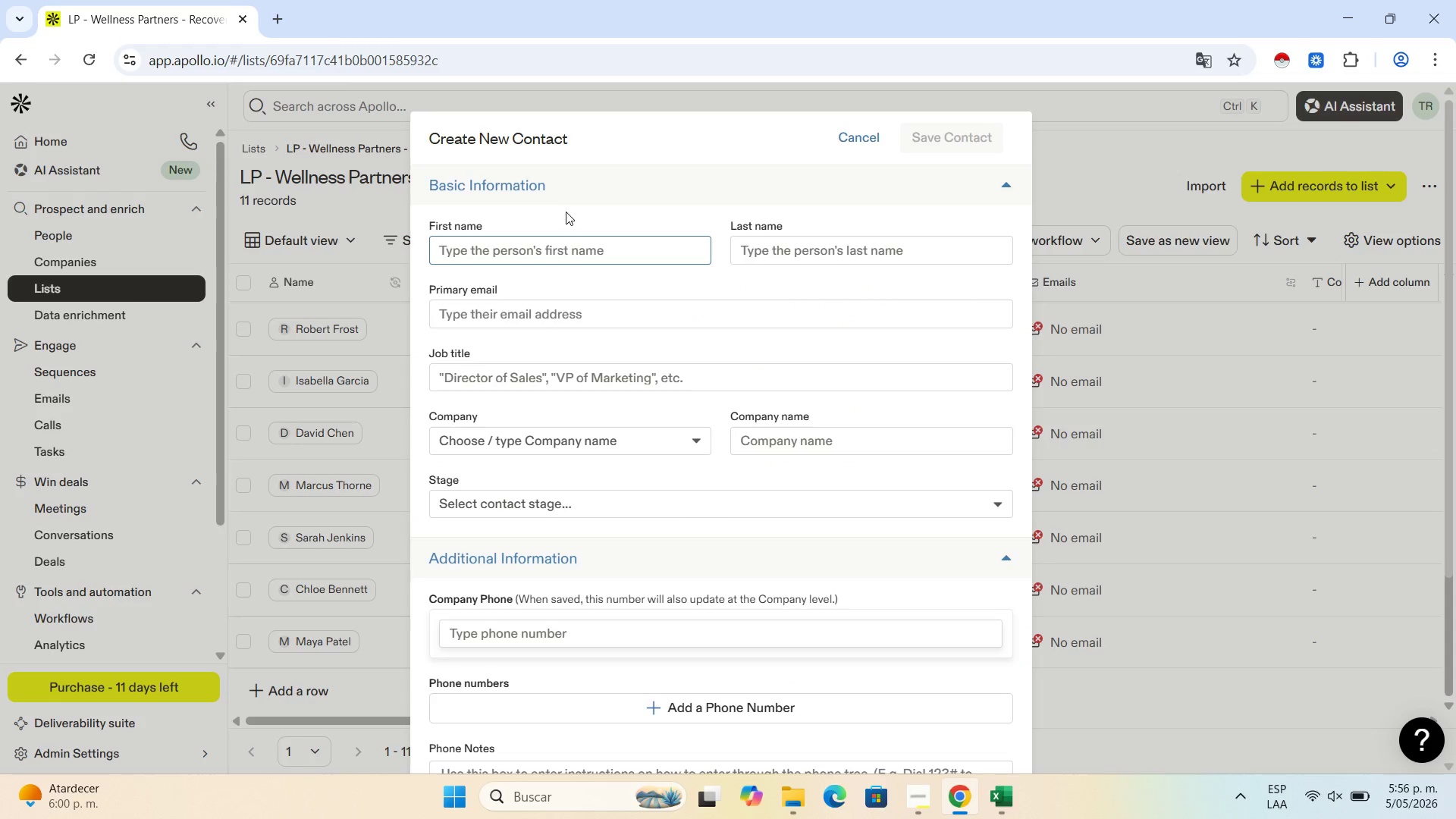 
left_click([573, 253])
 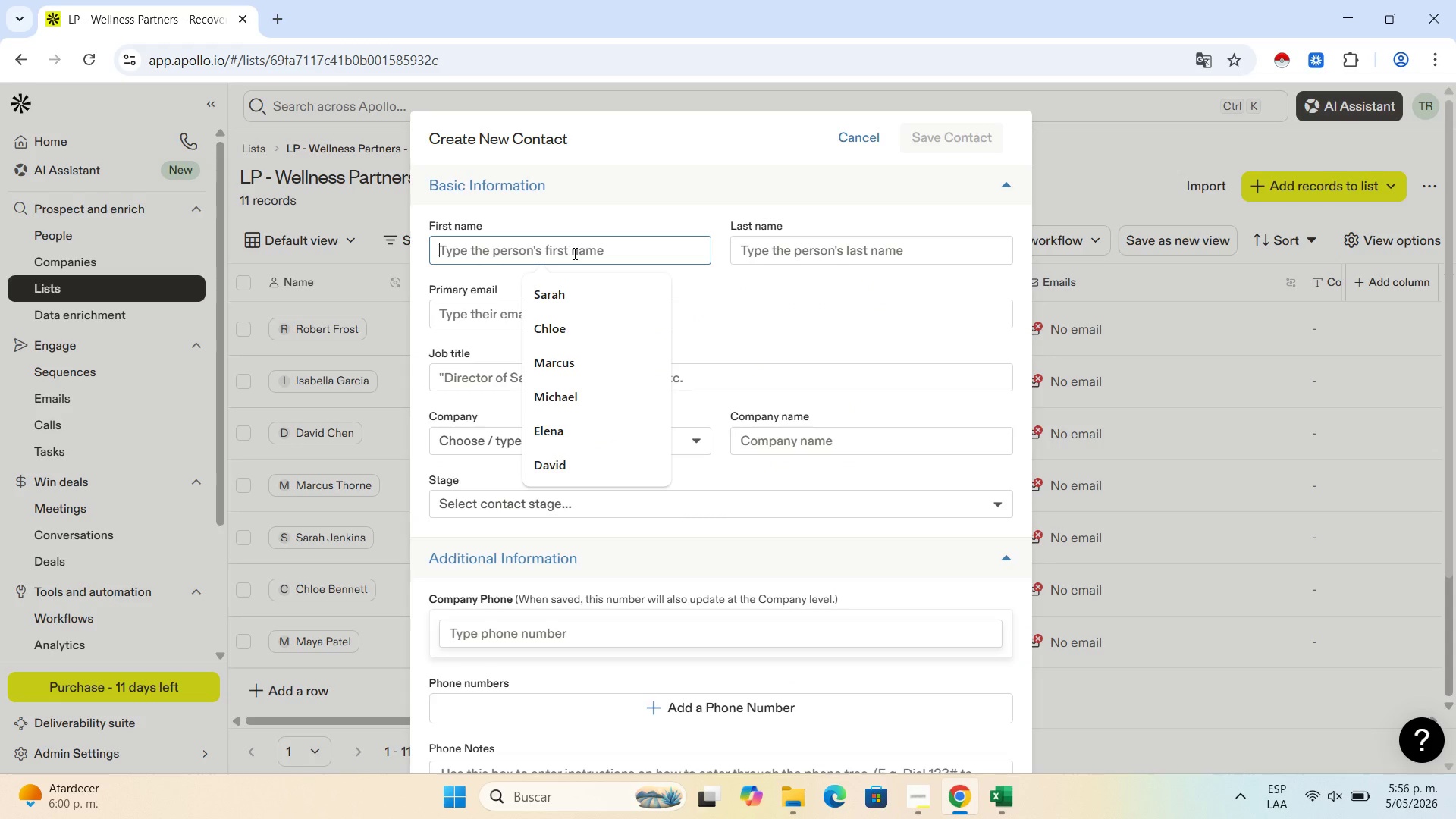 
key(Control+V)
 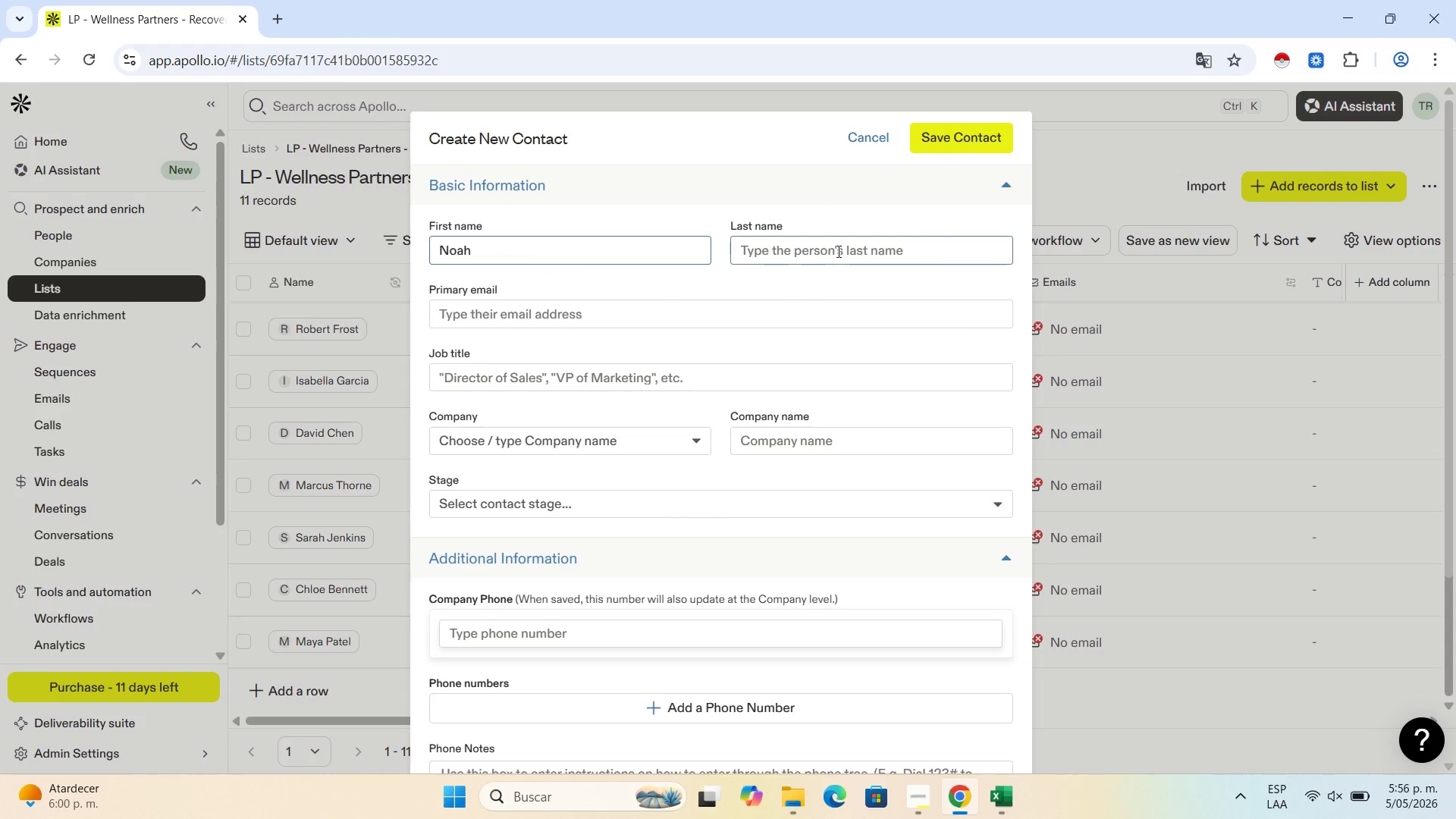 
left_click([837, 251])
 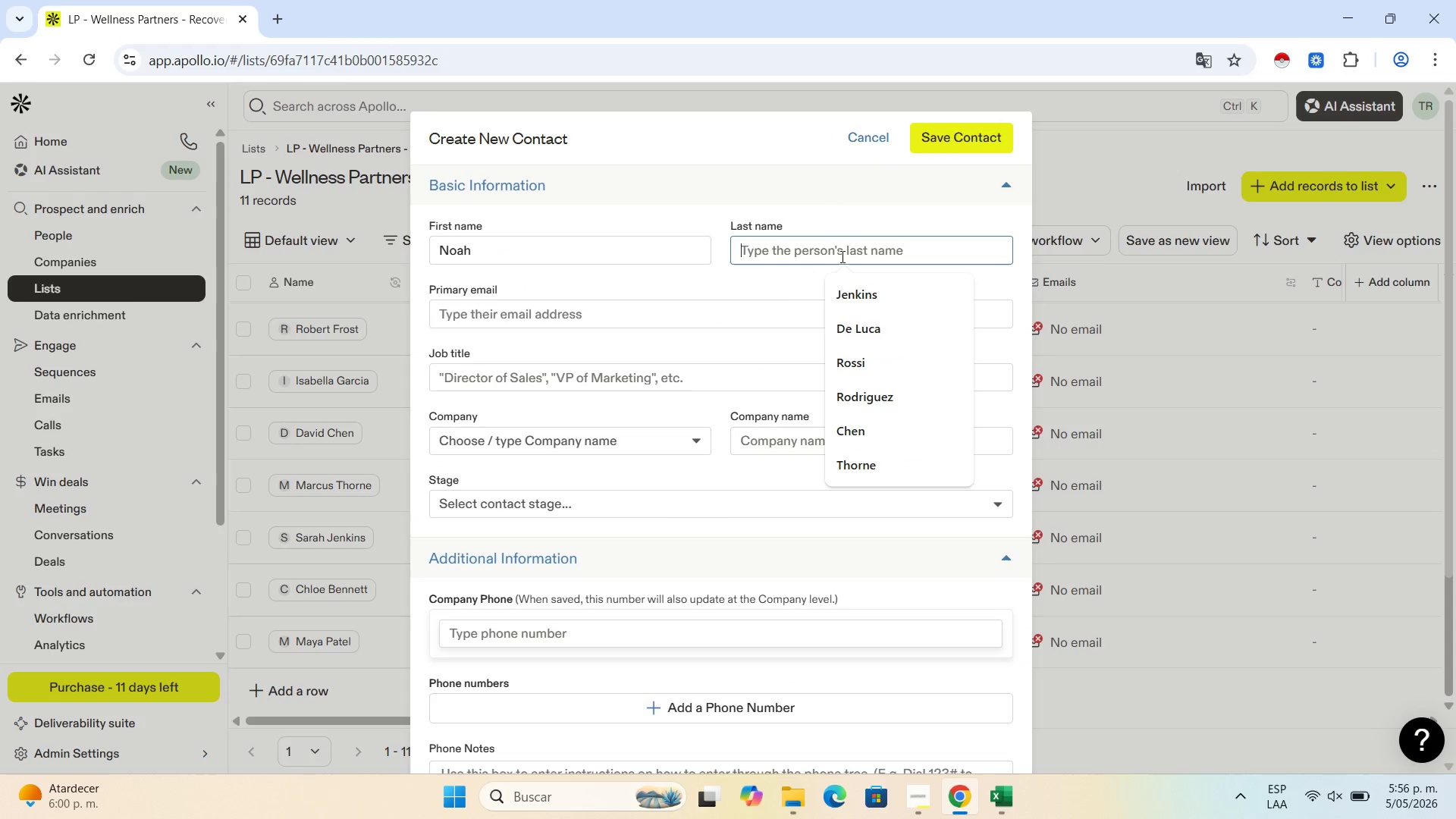 
hold_key(key=ShiftLeft, duration=0.33)
 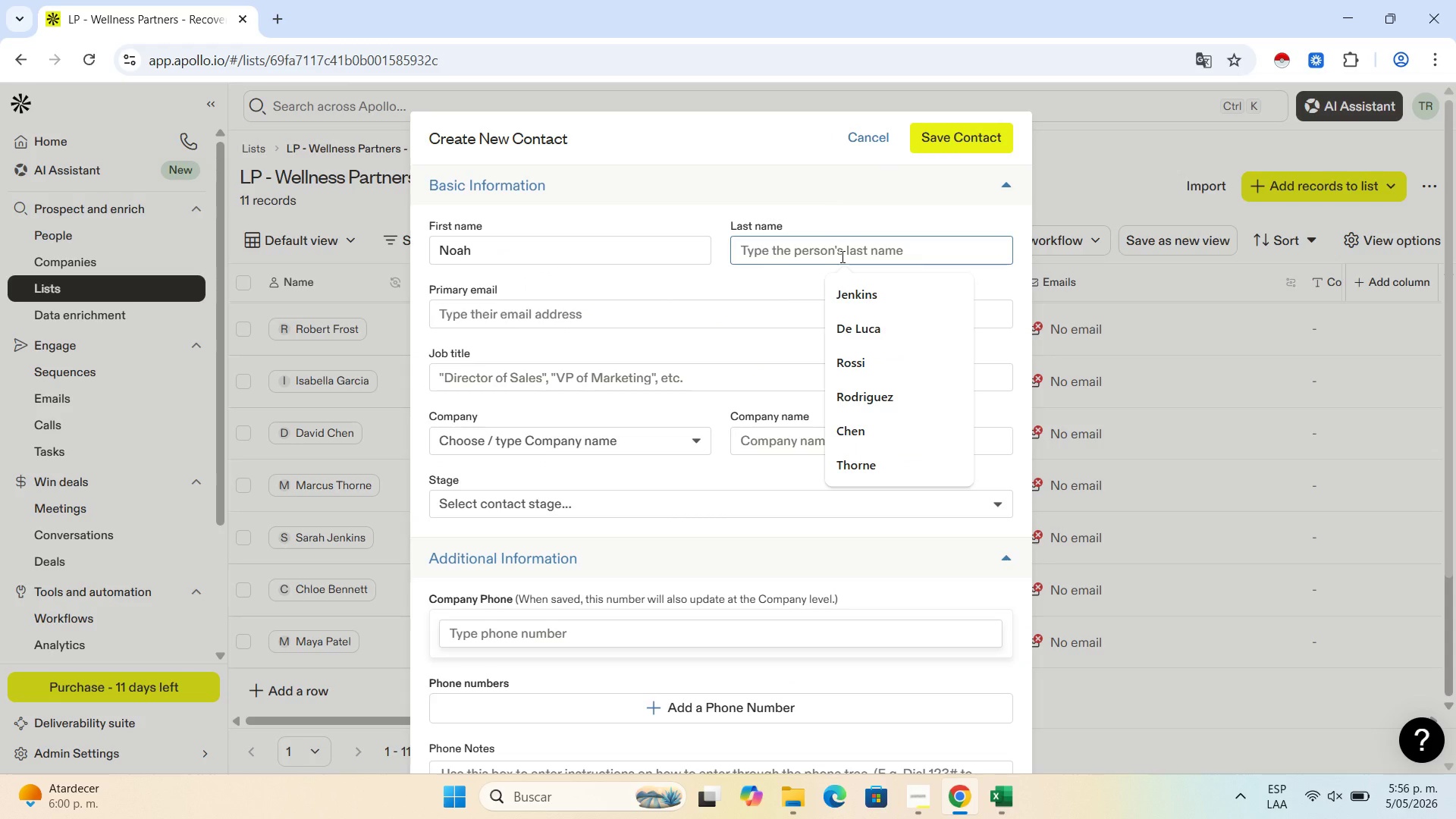 
type(Garcias)
key(Backspace)
 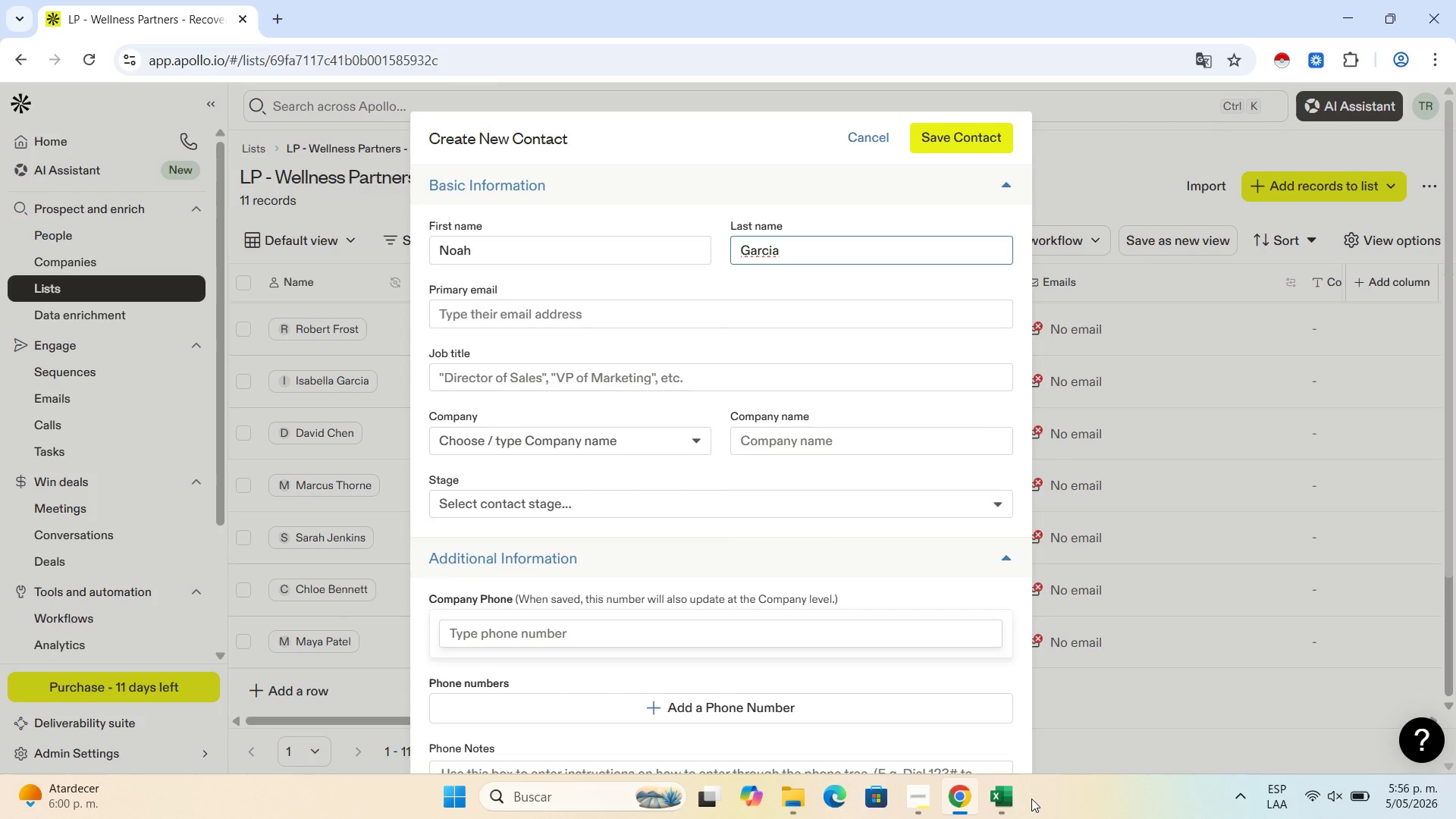 
left_click([999, 801])
 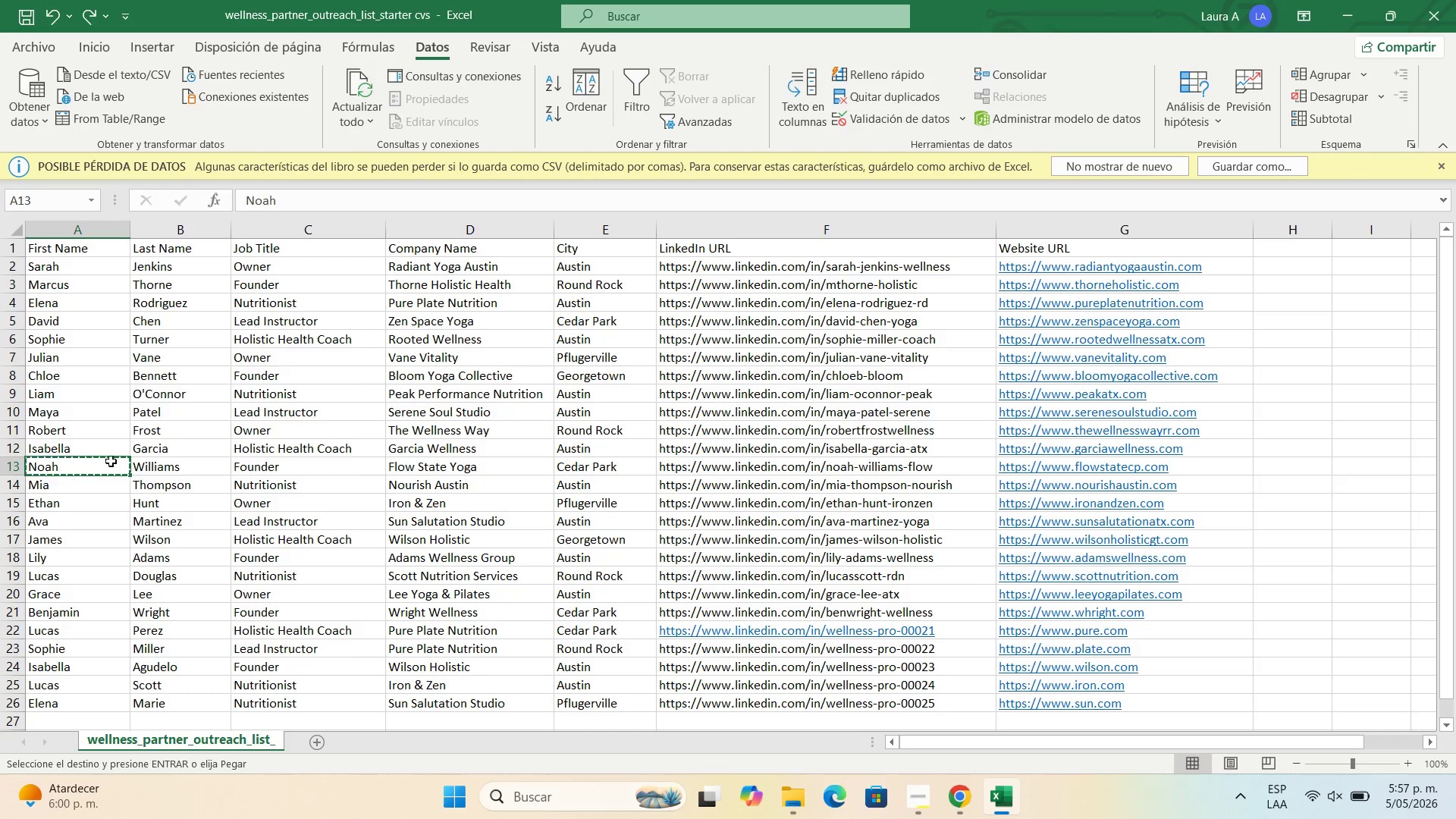 
left_click([161, 463])
 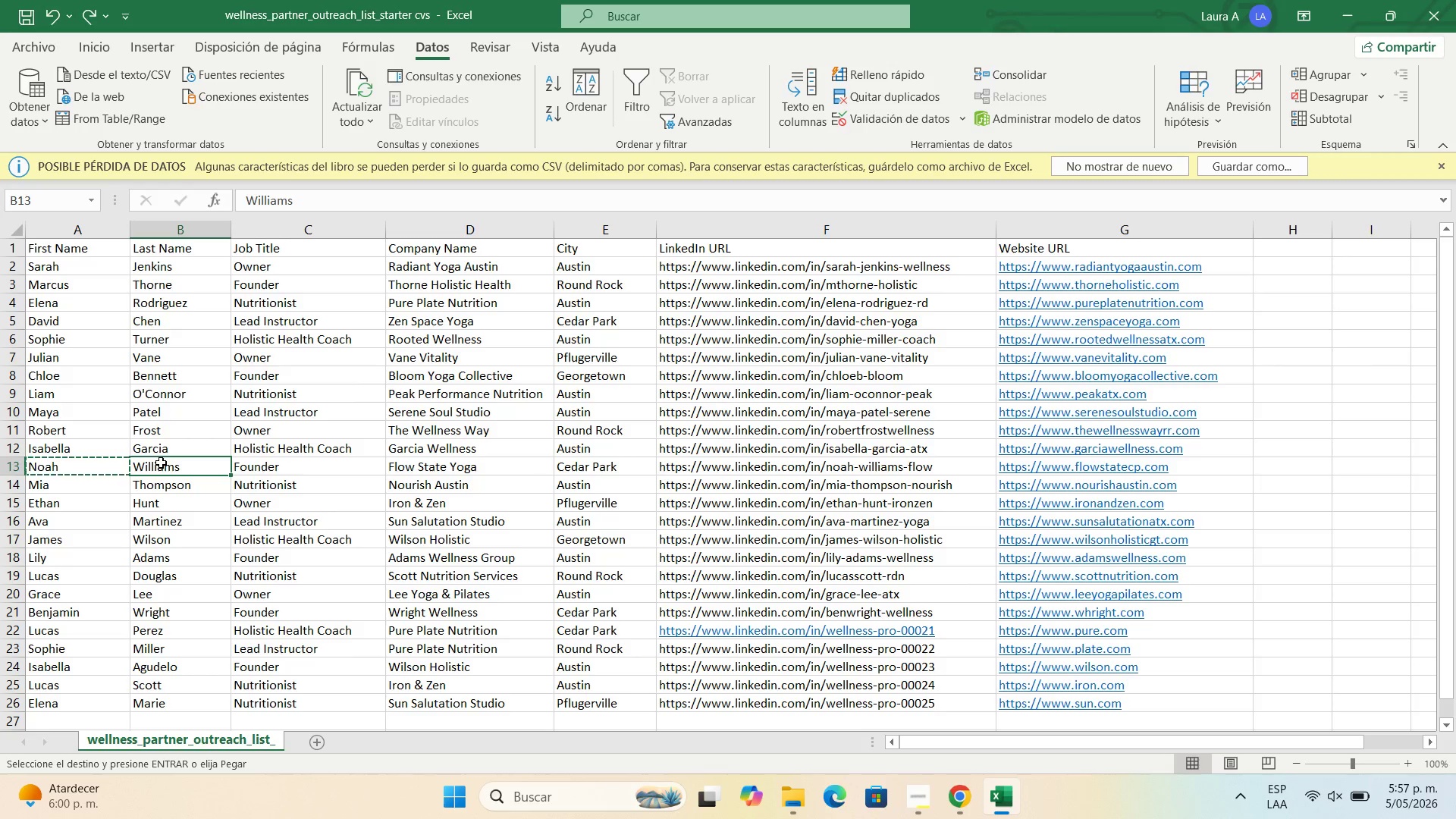 
key(Control+C)
 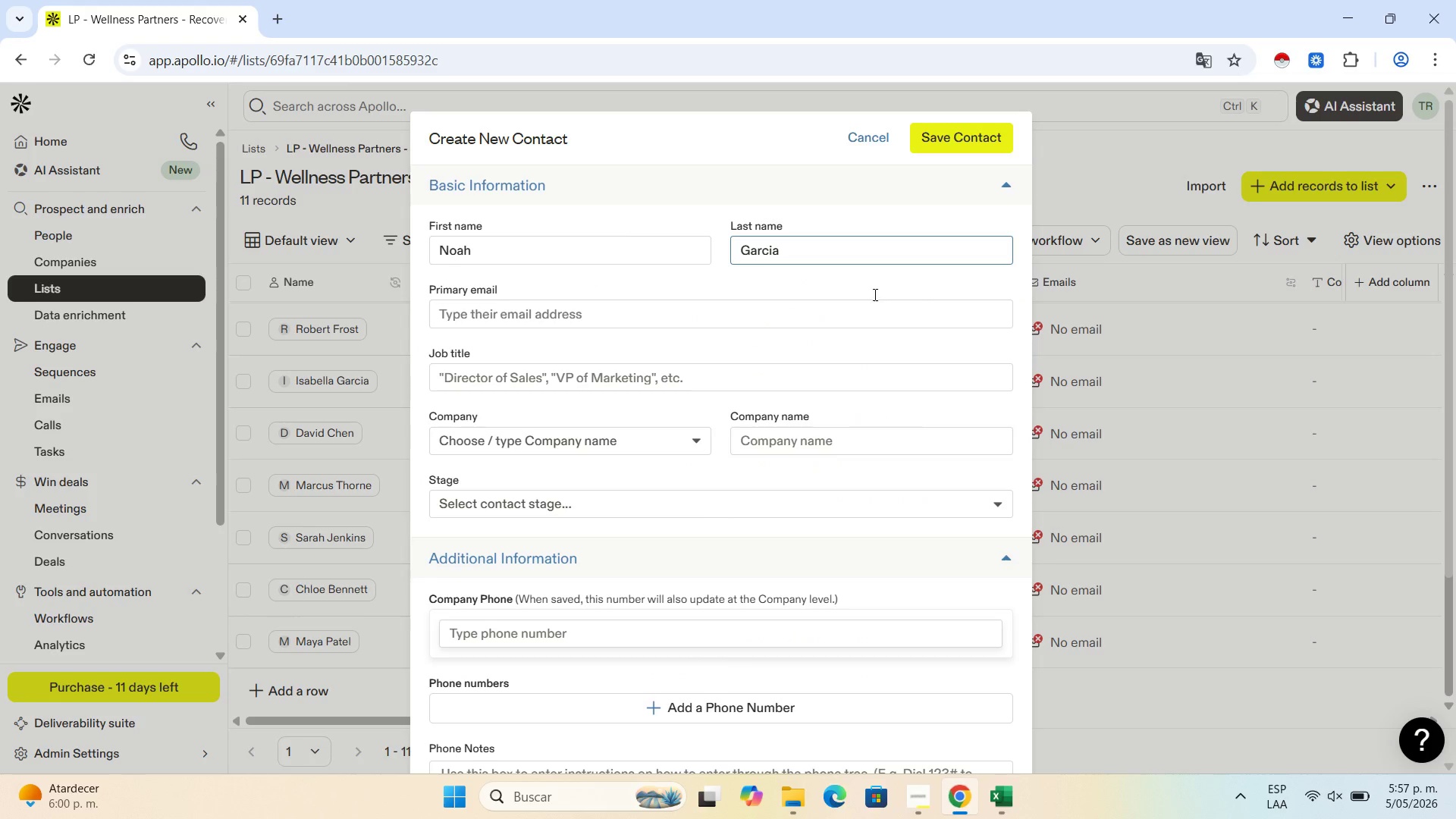 
left_click_drag(start_coordinate=[861, 255], to_coordinate=[553, 253])
 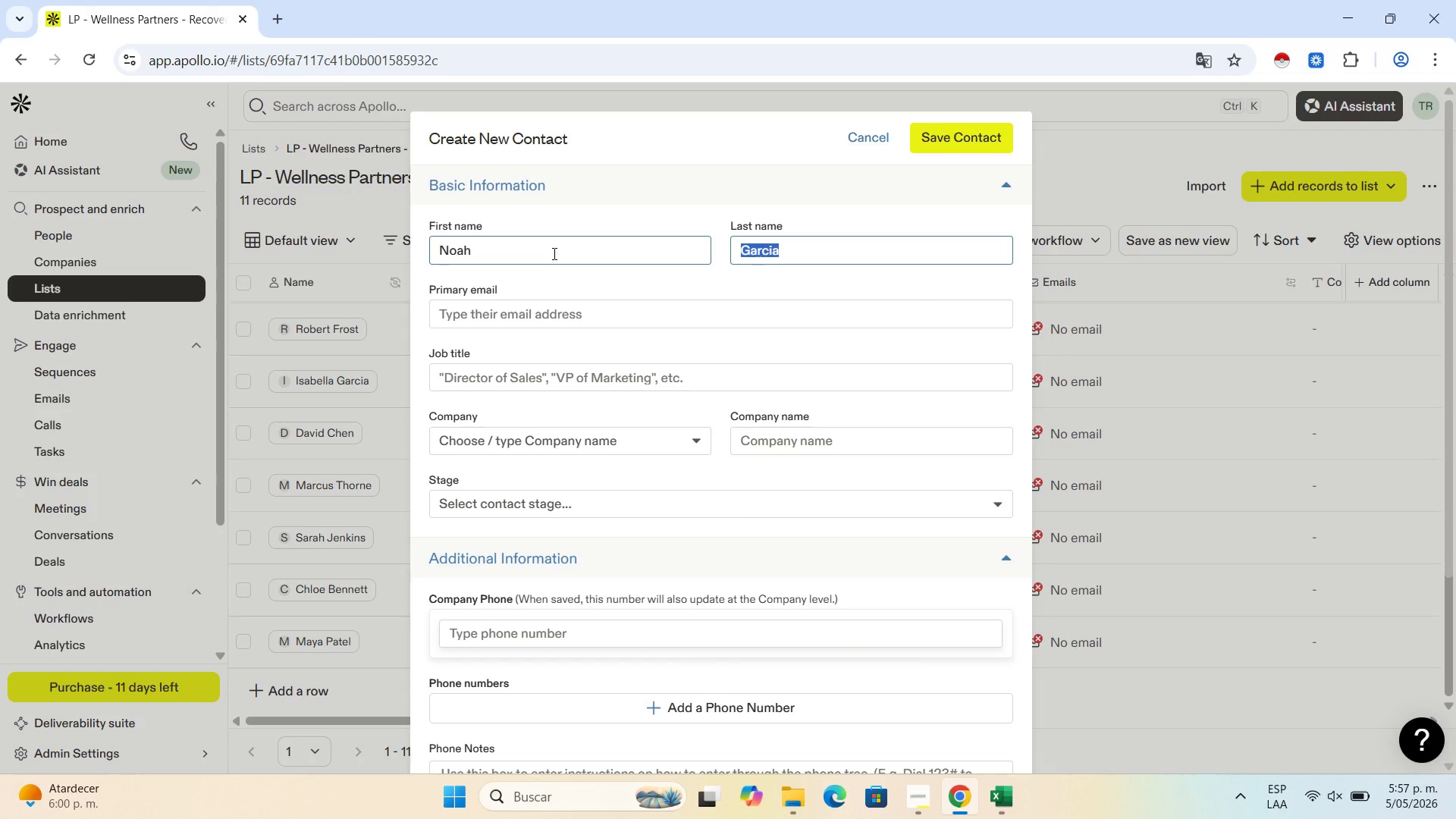 
key(Control+V)
 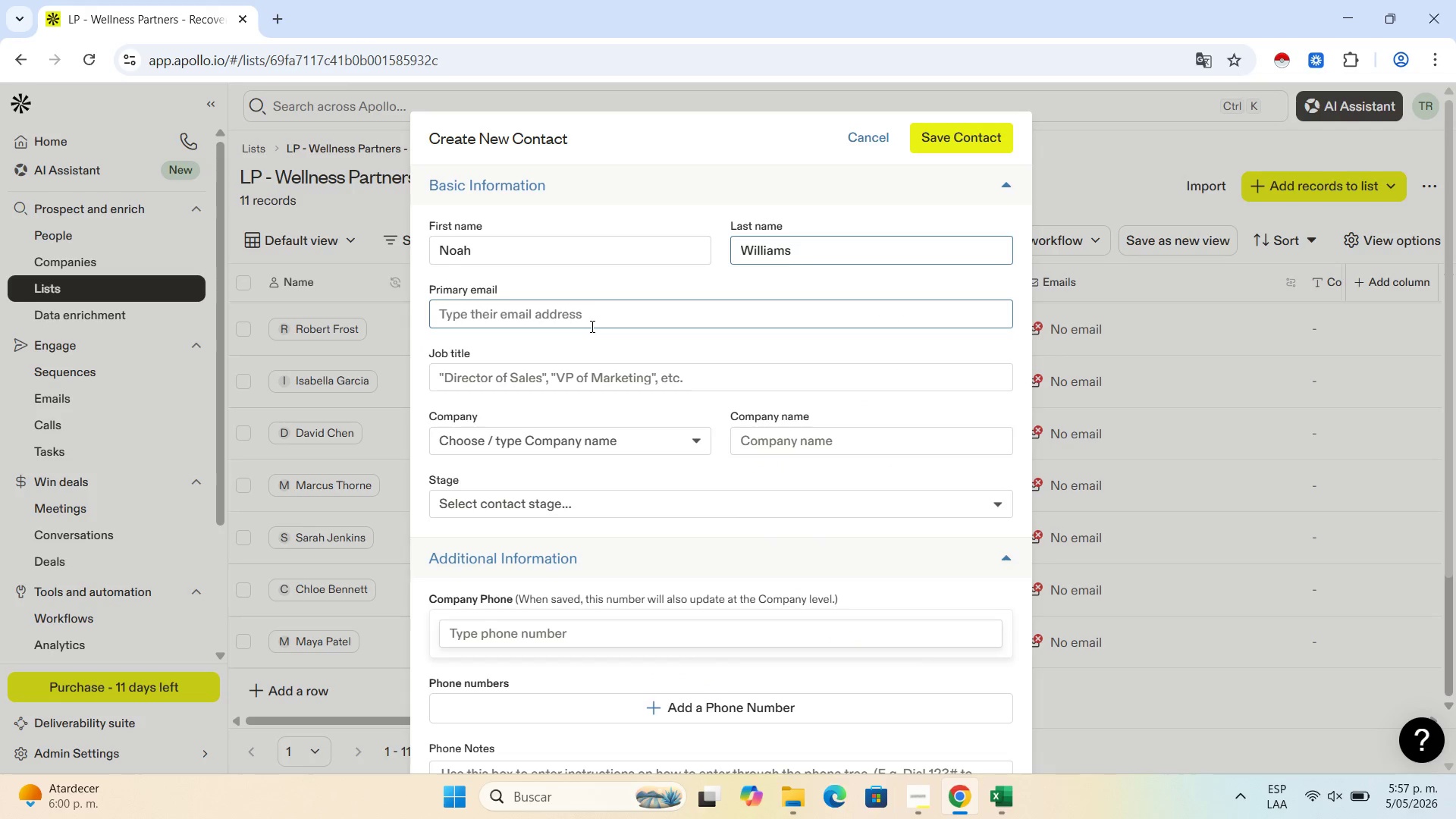 
left_click([591, 326])
 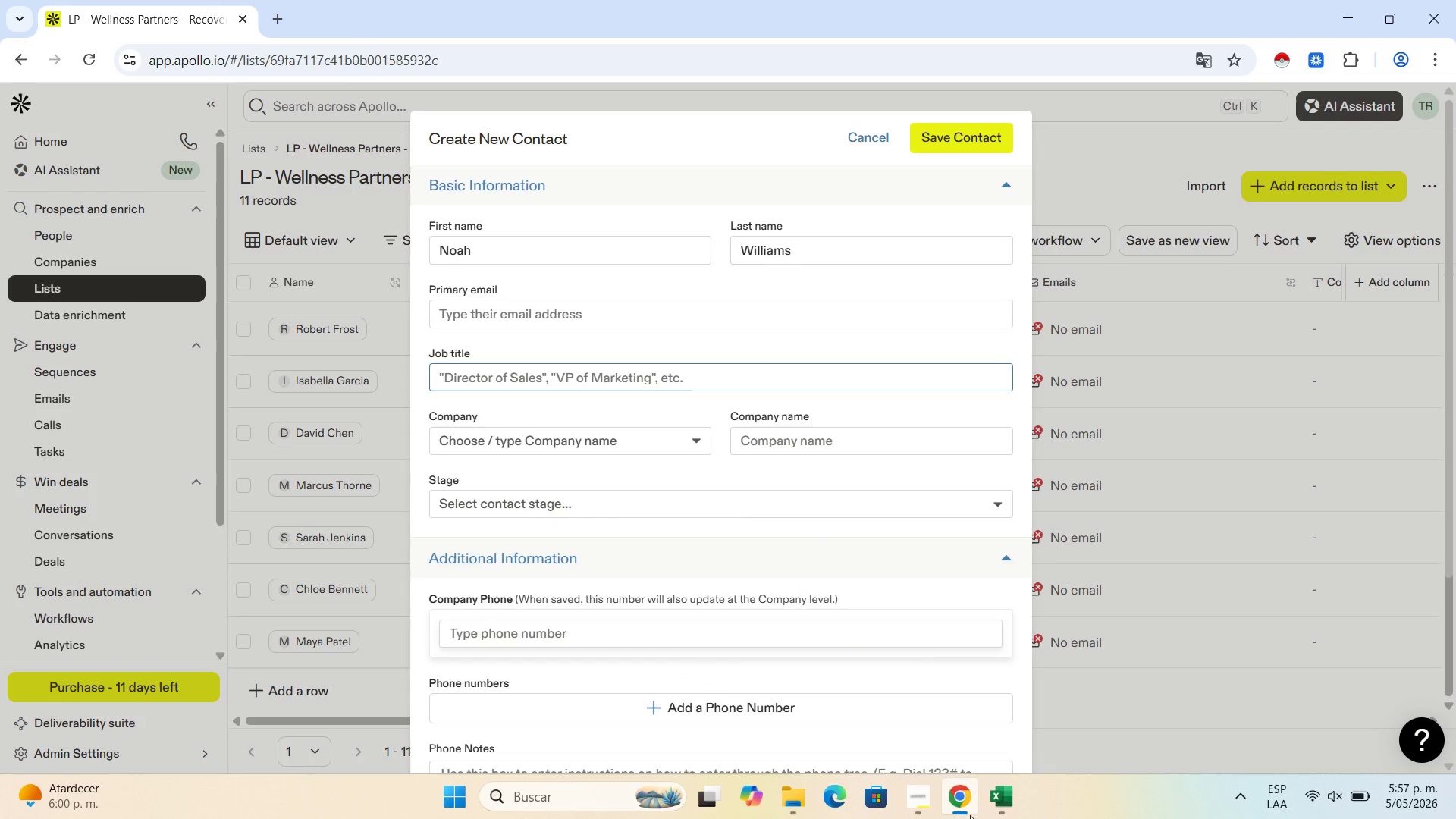 
left_click([1002, 798])
 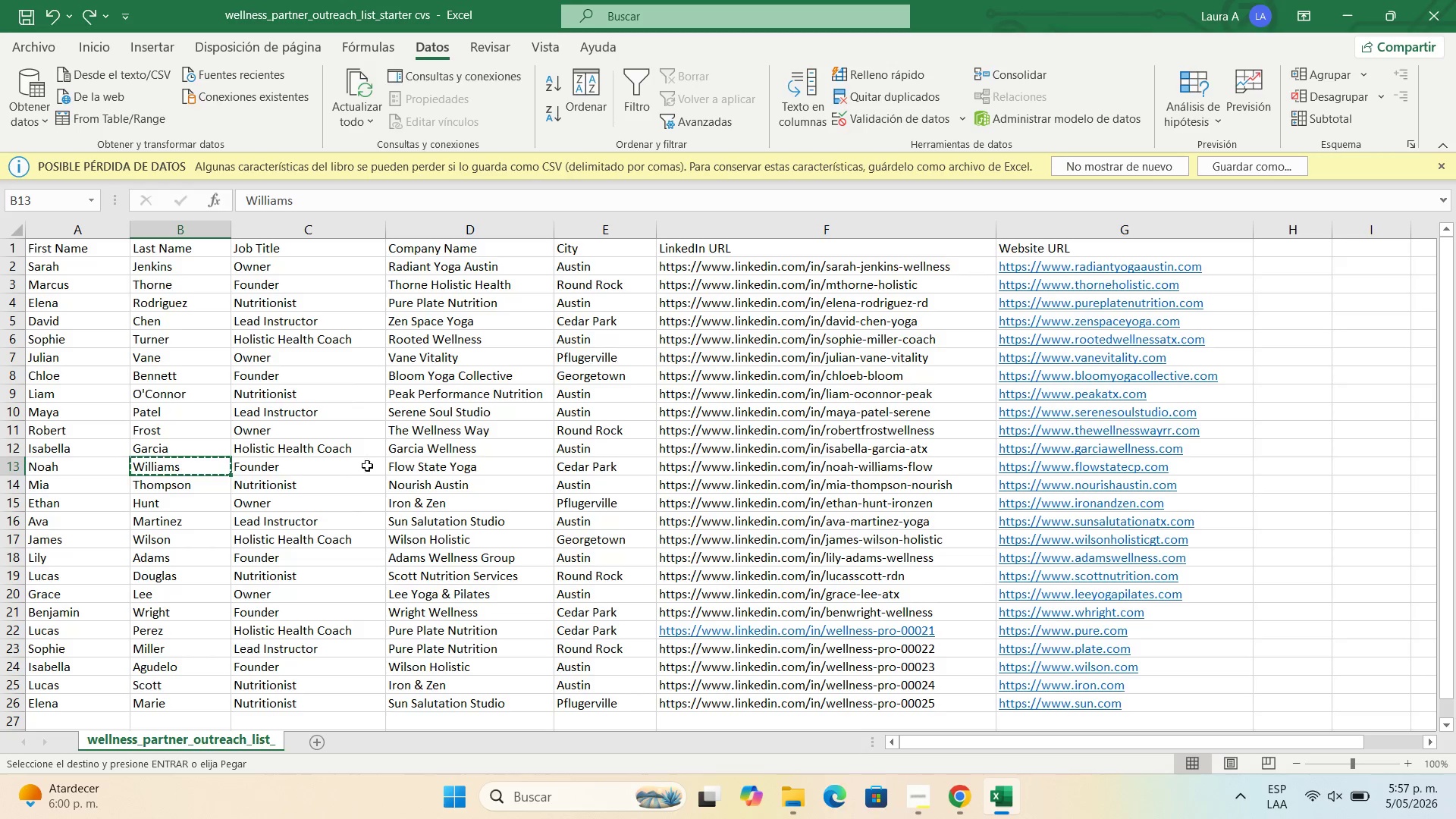 
left_click([361, 477])
 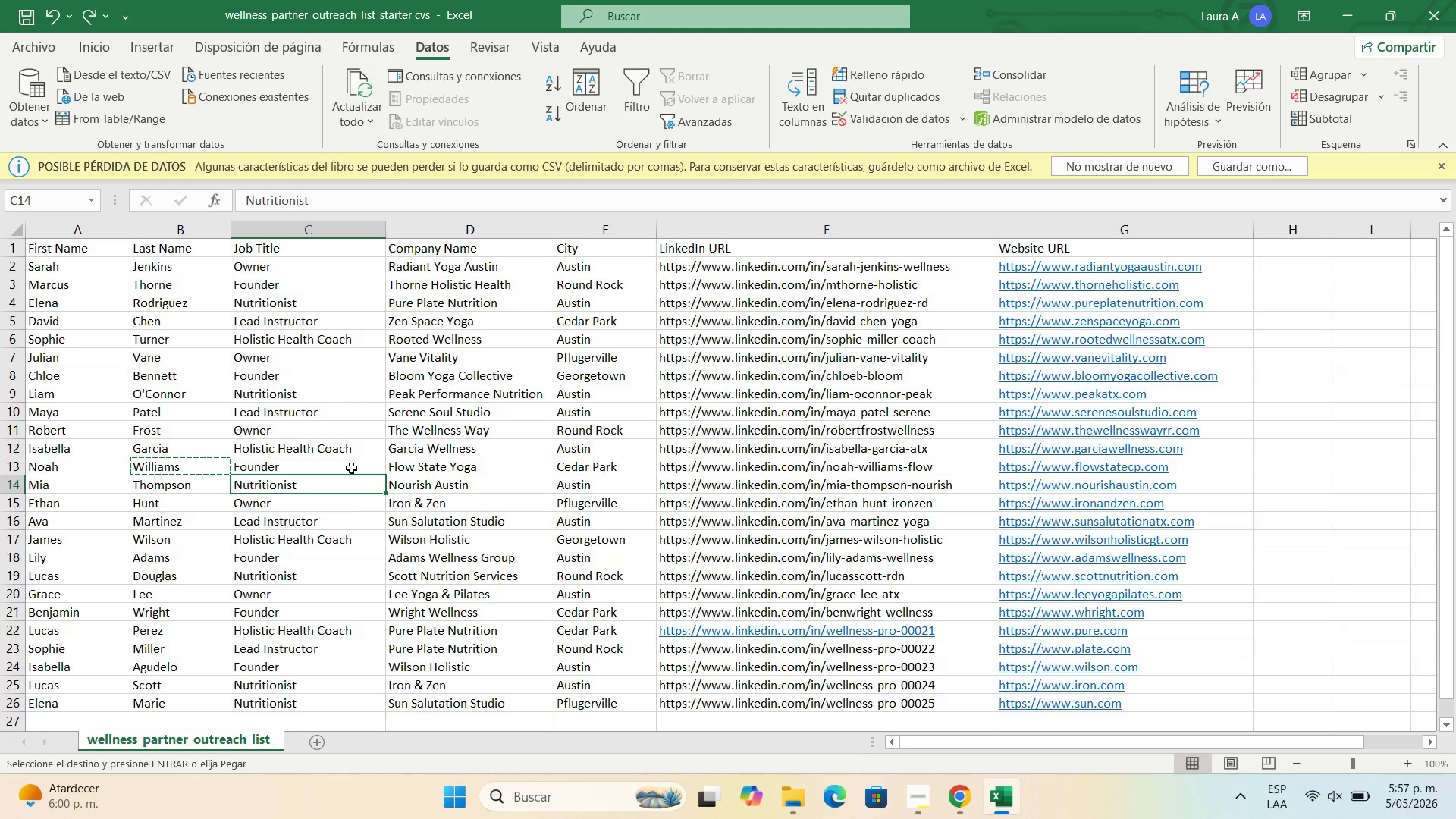 
left_click([351, 468])
 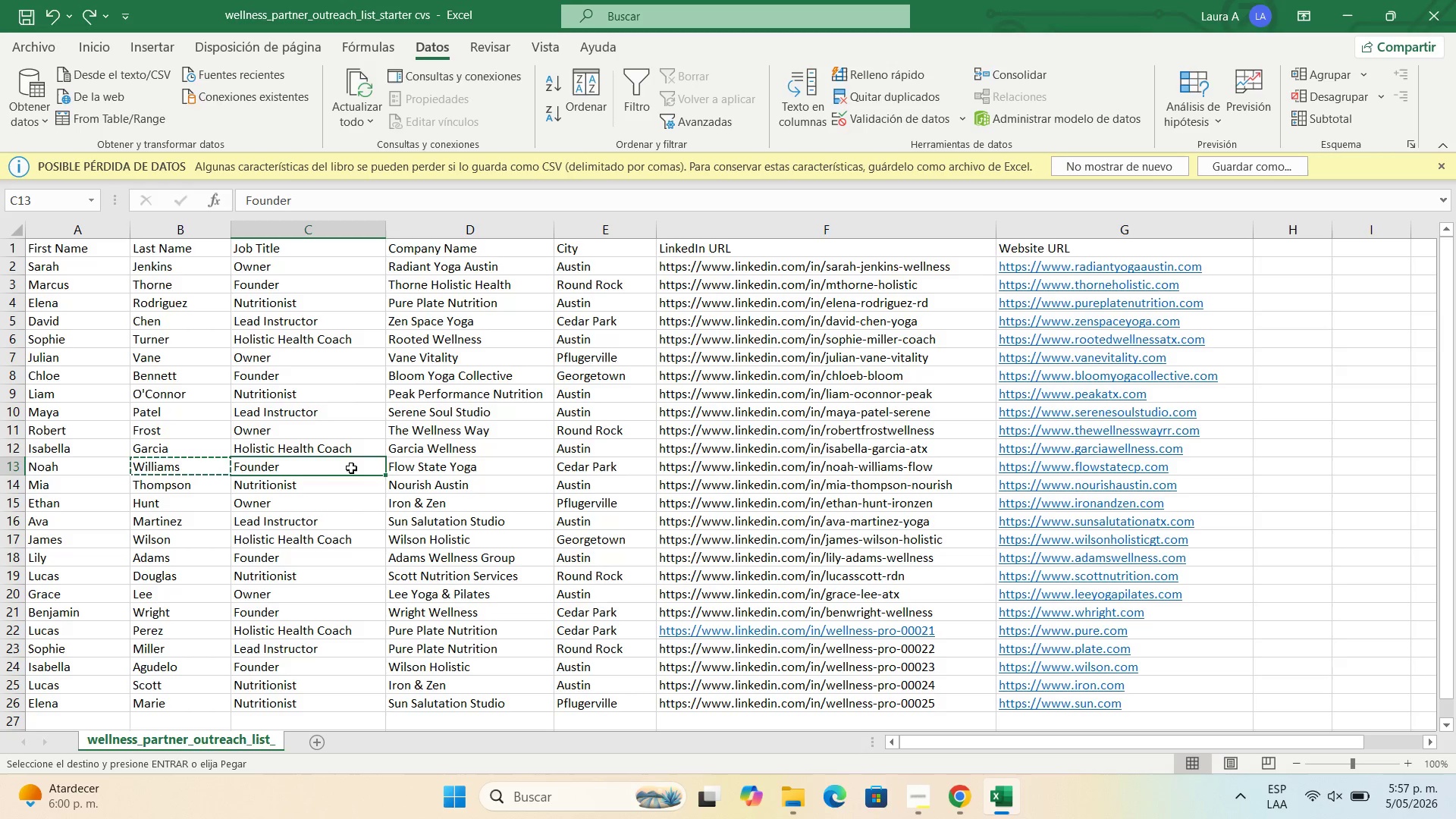 
key(Control+C)
 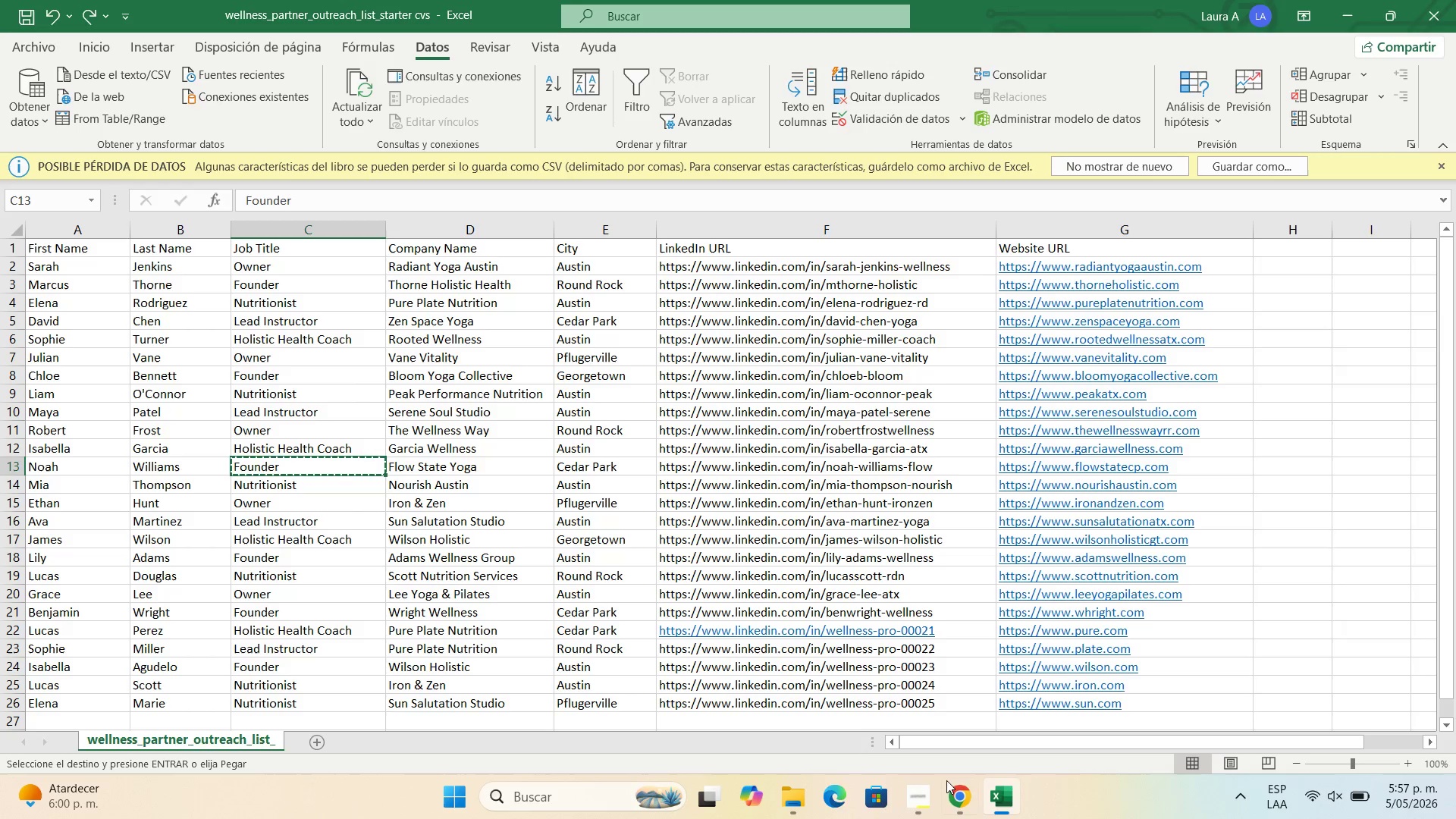 
left_click([951, 799])
 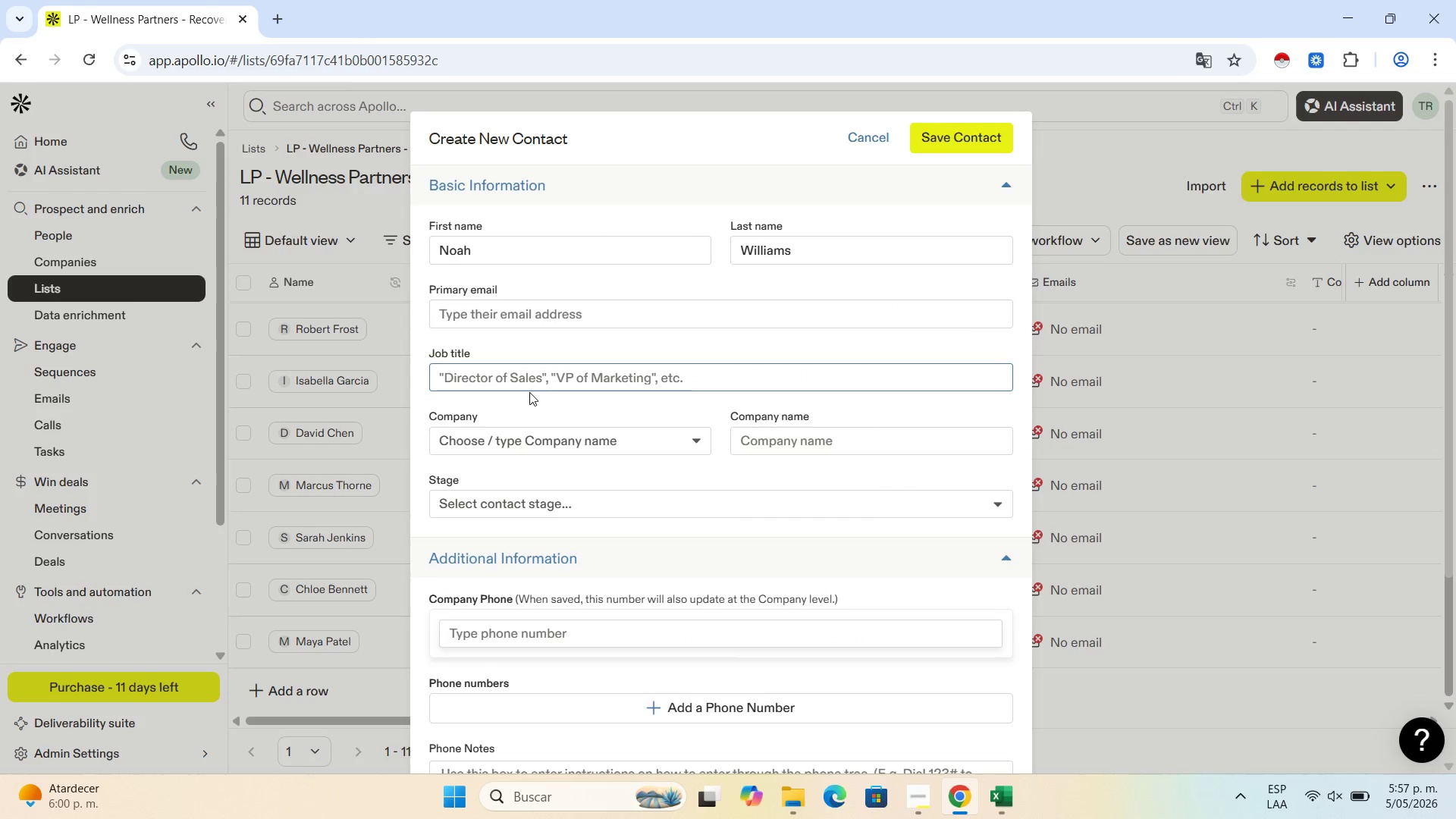 
left_click([548, 373])
 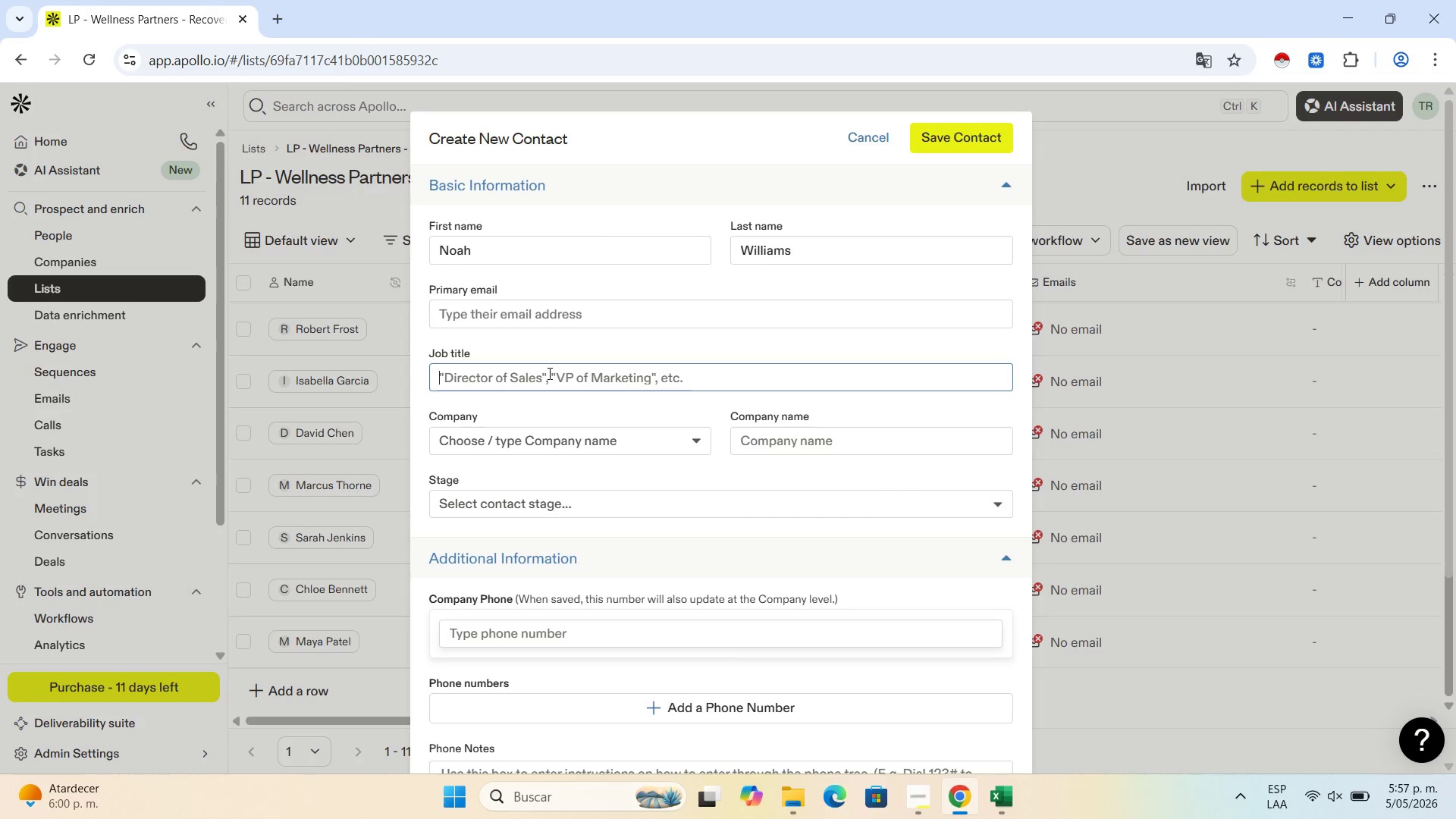 
key(Control+V)
 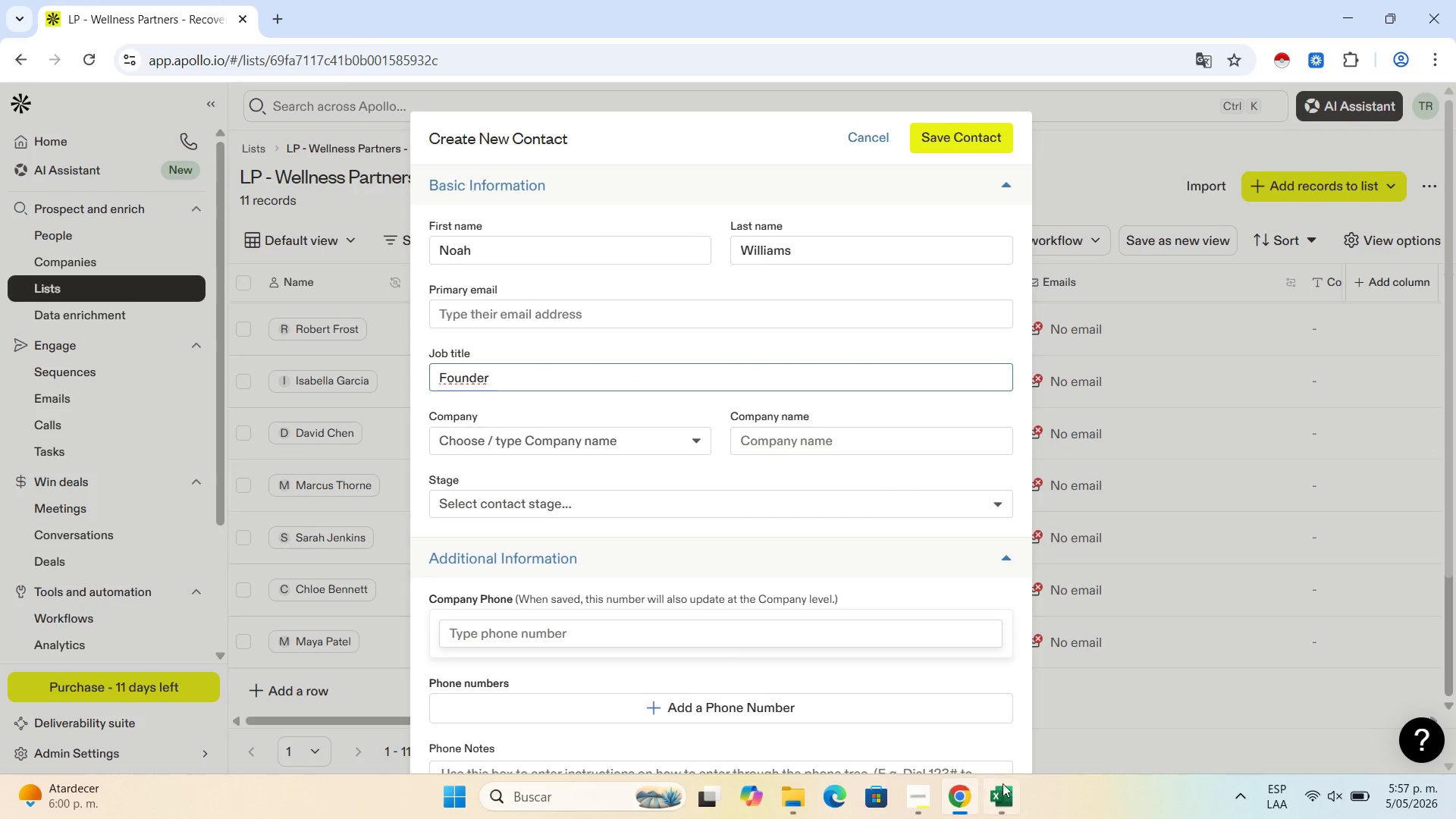 
left_click([1006, 781])
 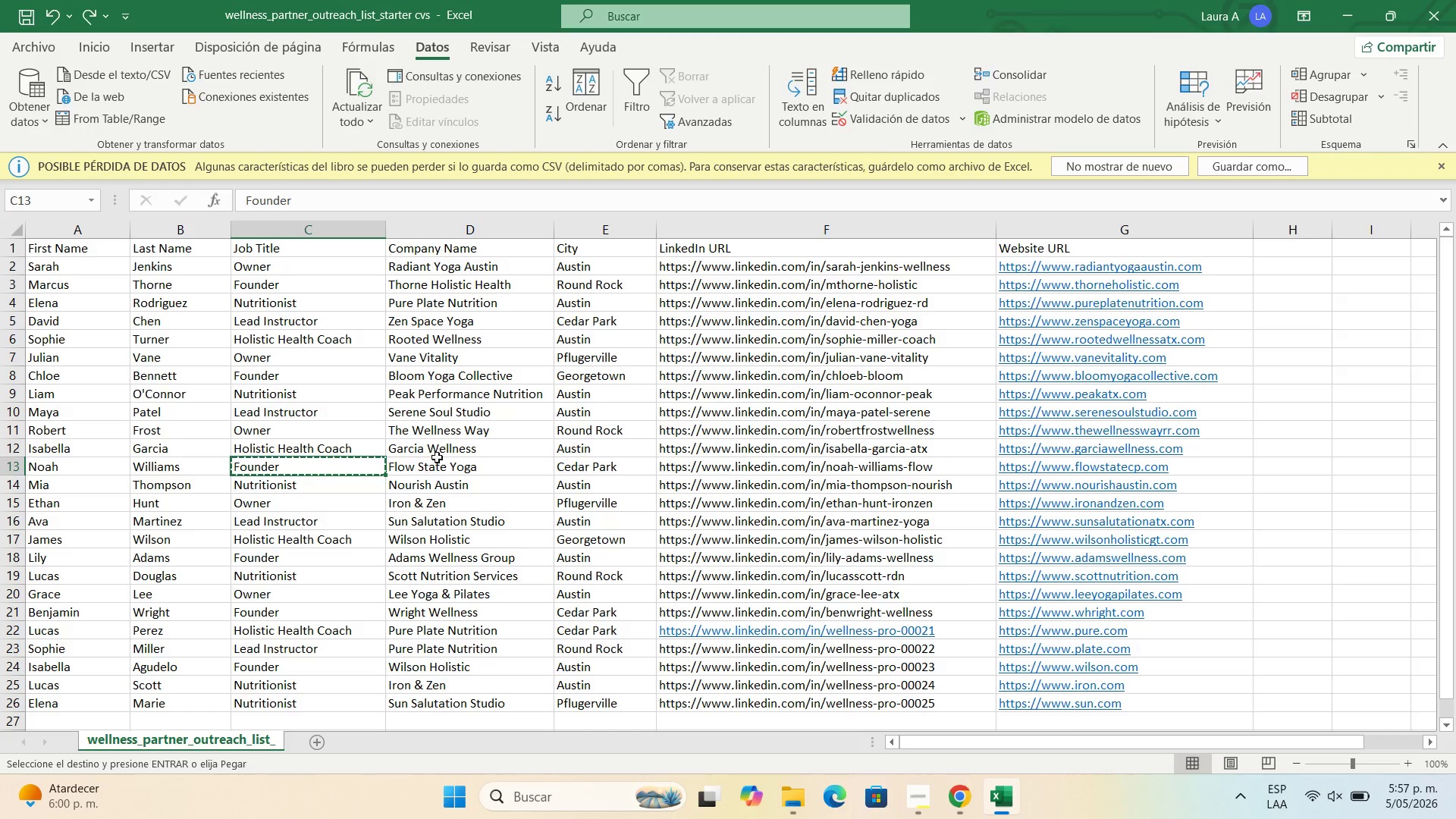 
left_click([434, 463])
 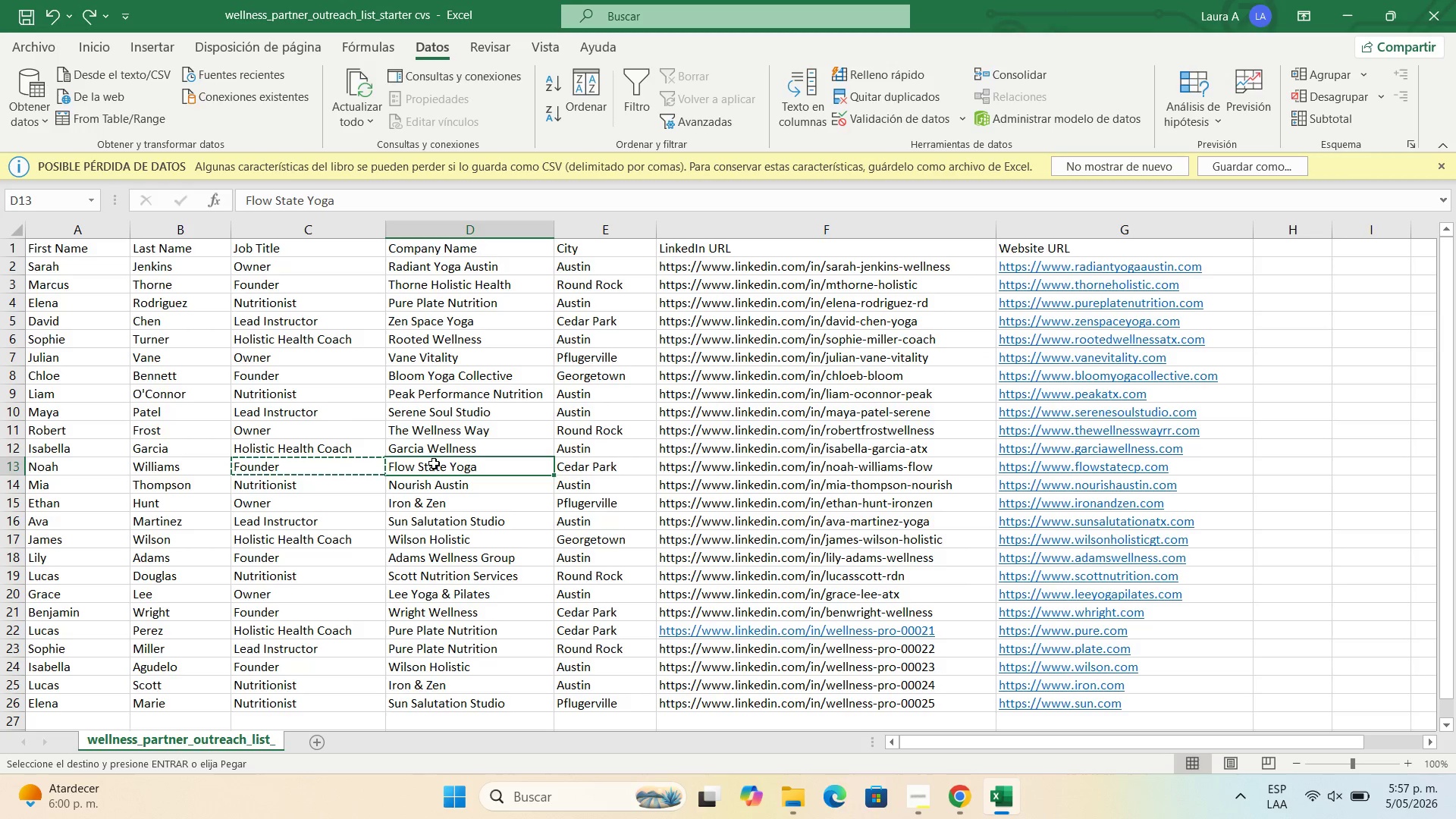 
key(Control+C)
 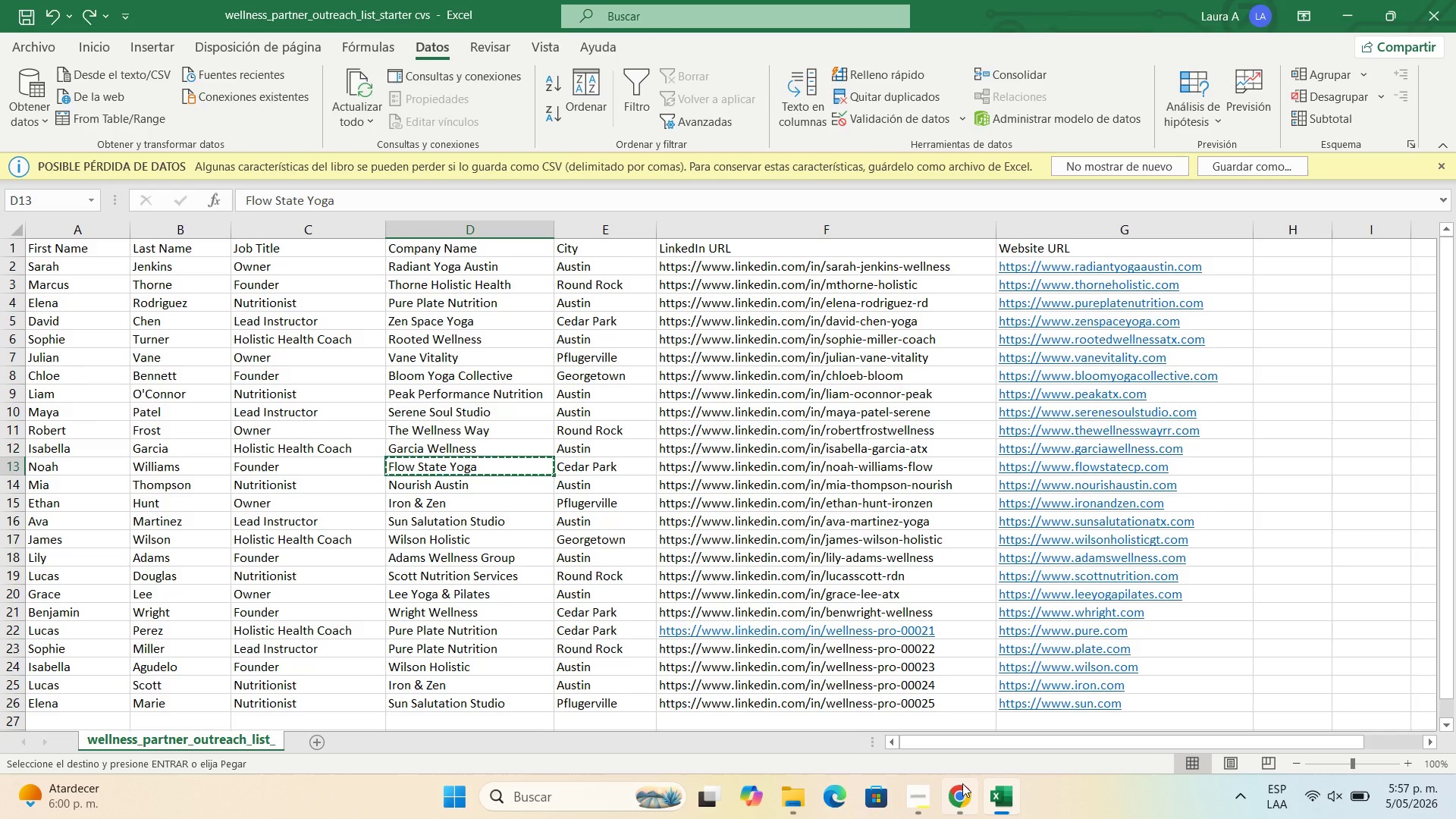 
left_click([962, 783])
 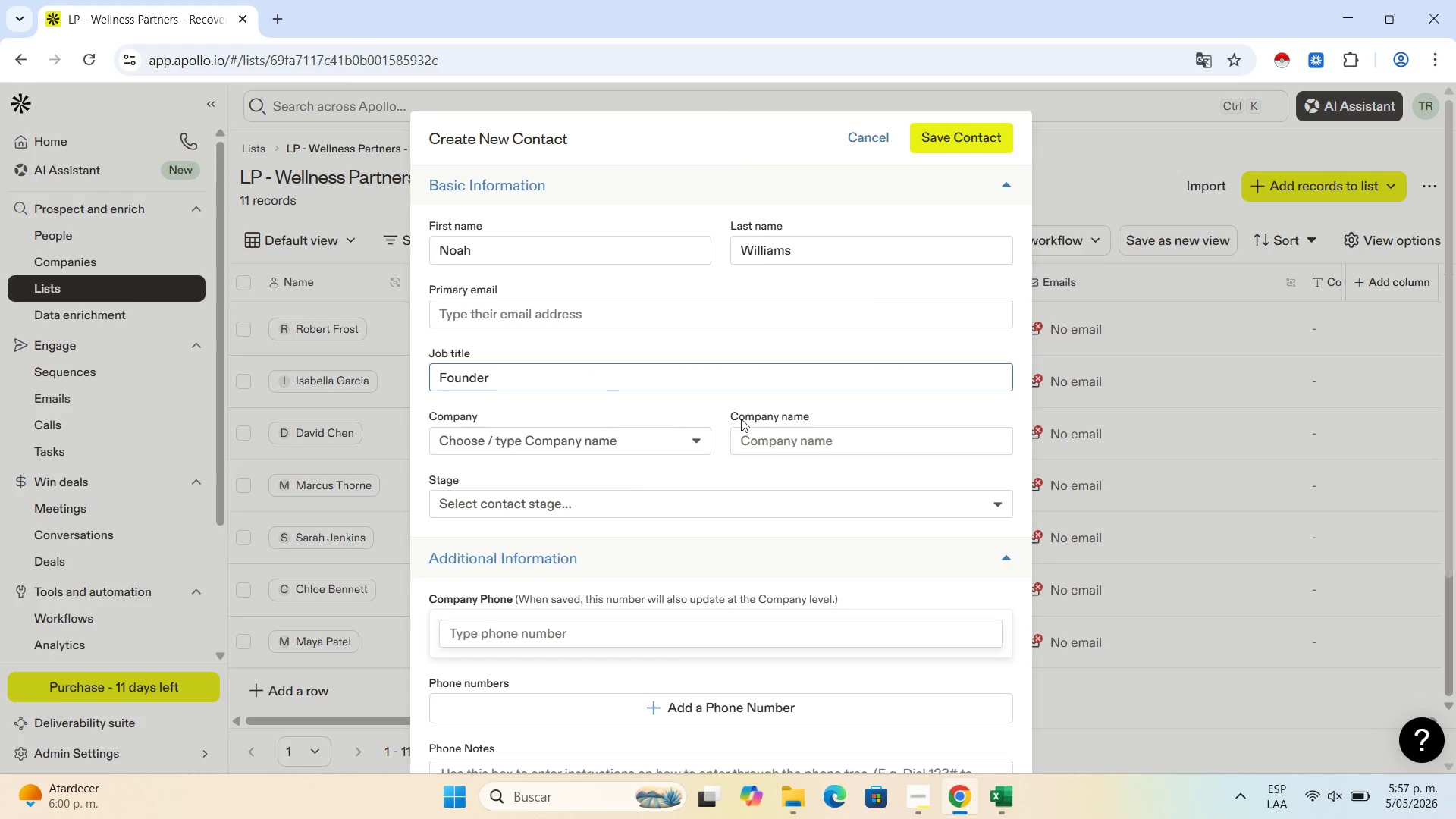 
left_click([782, 441])
 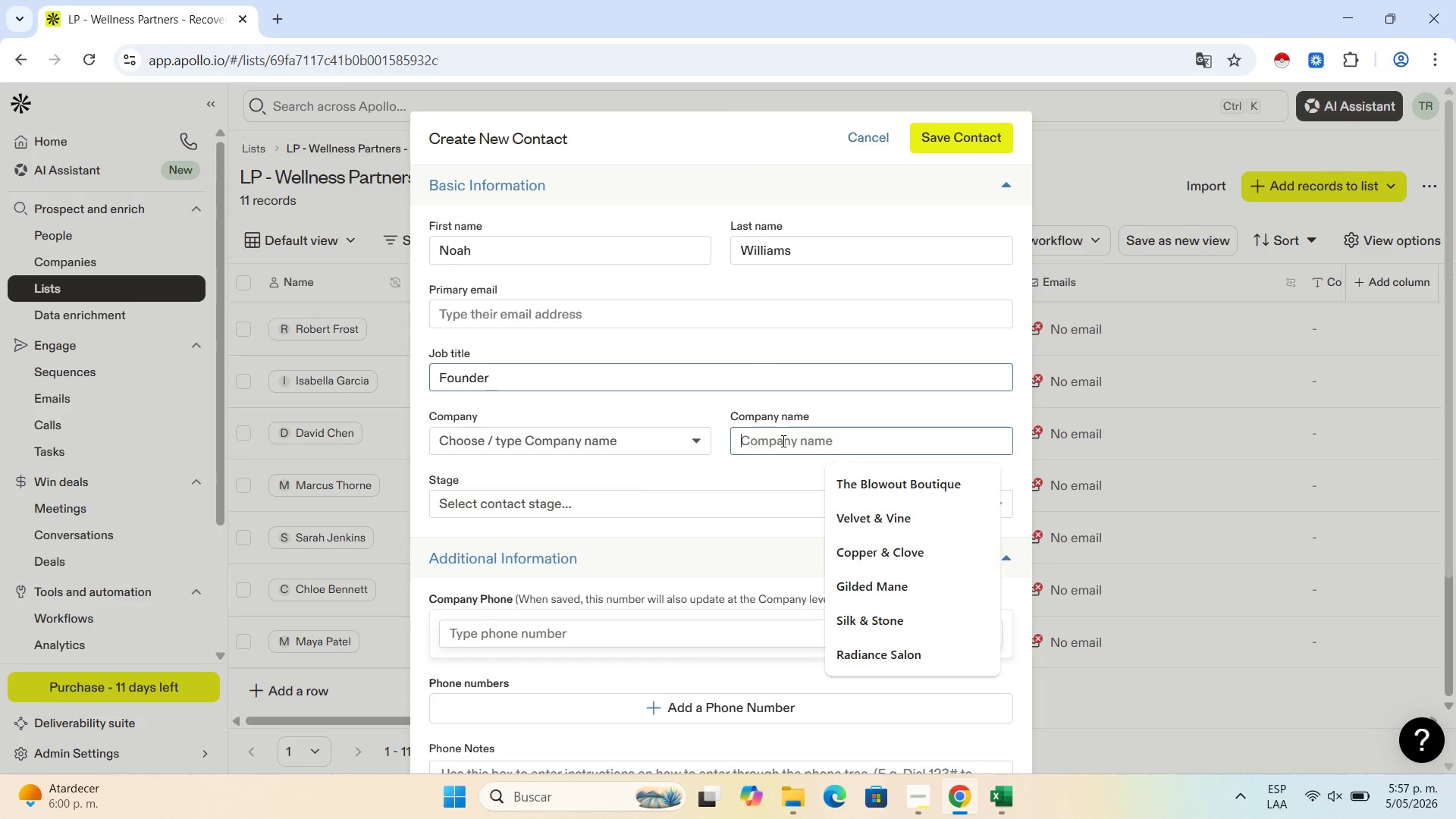 
key(Control+V)
 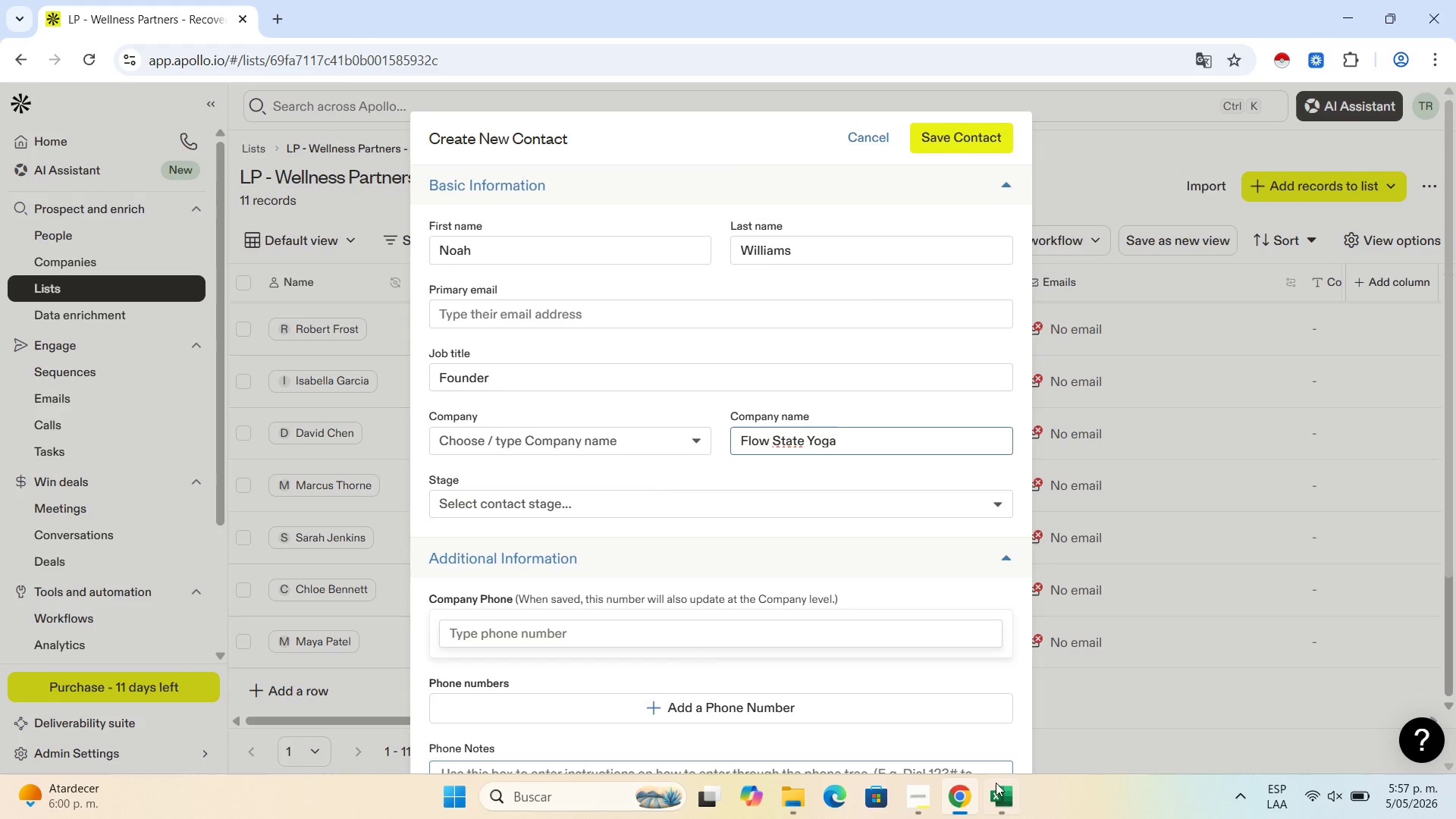 
left_click([1004, 795])
 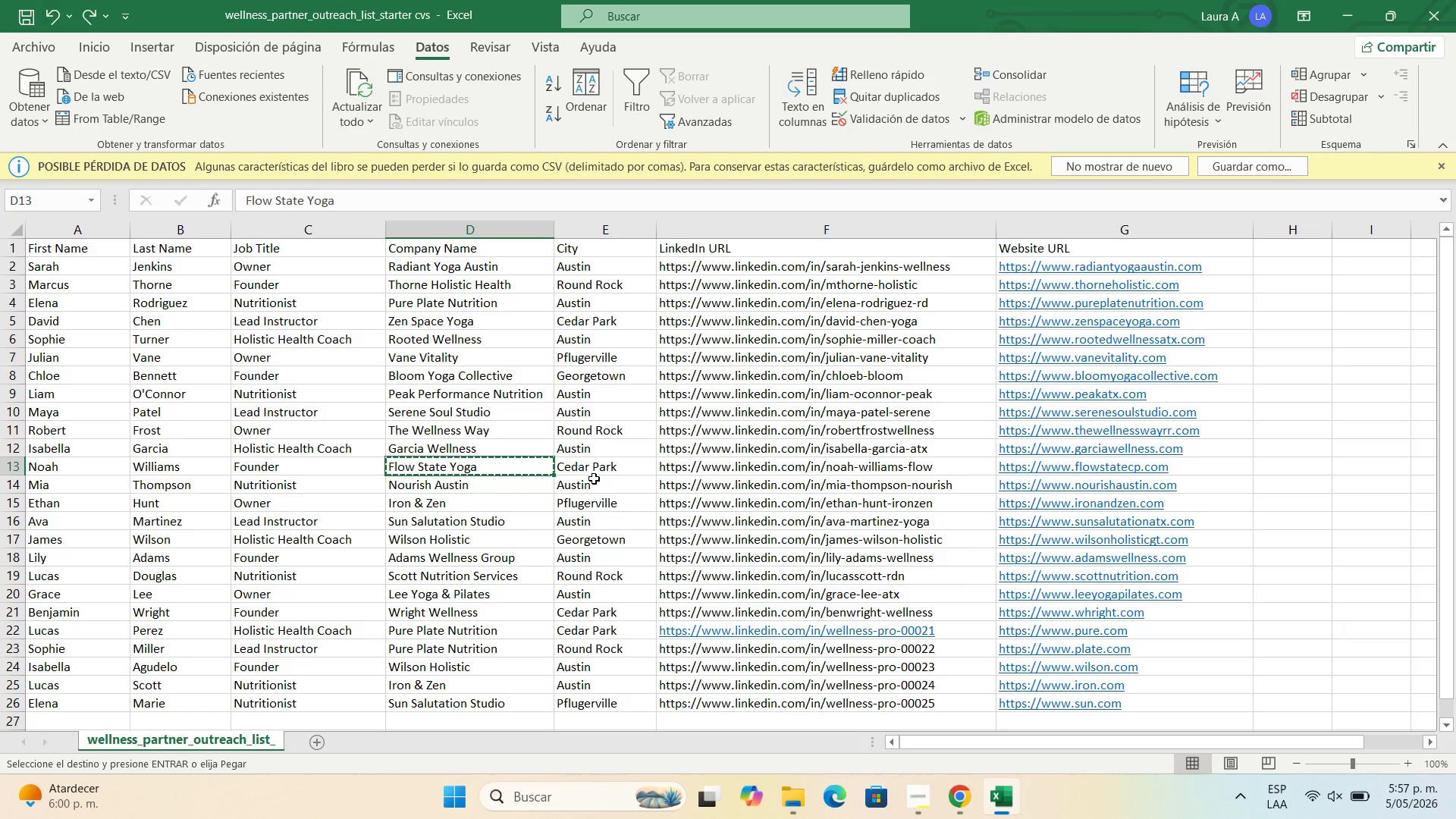 
left_click([599, 464])
 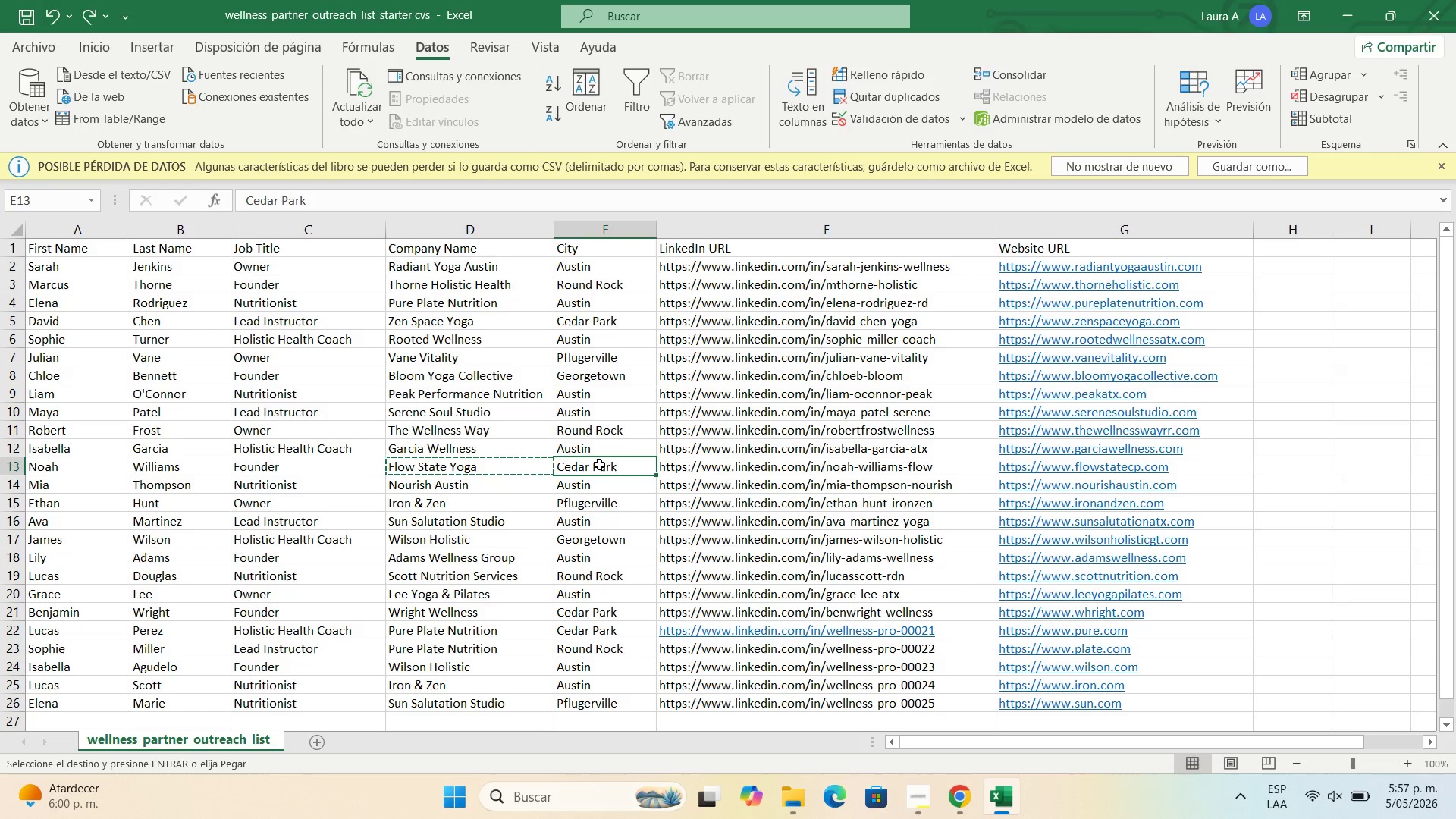 
key(Control+C)
 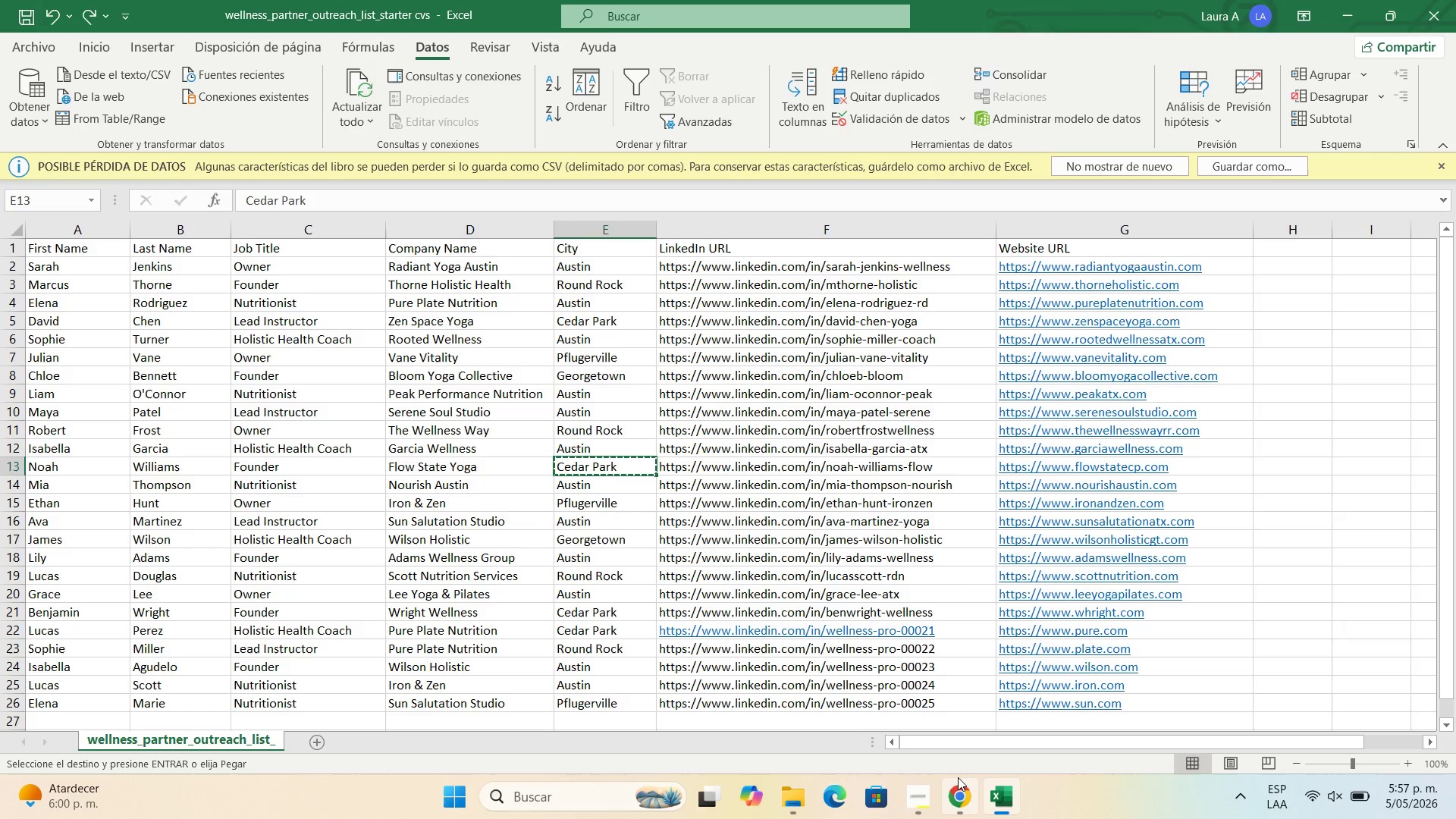 
left_click([960, 777])
 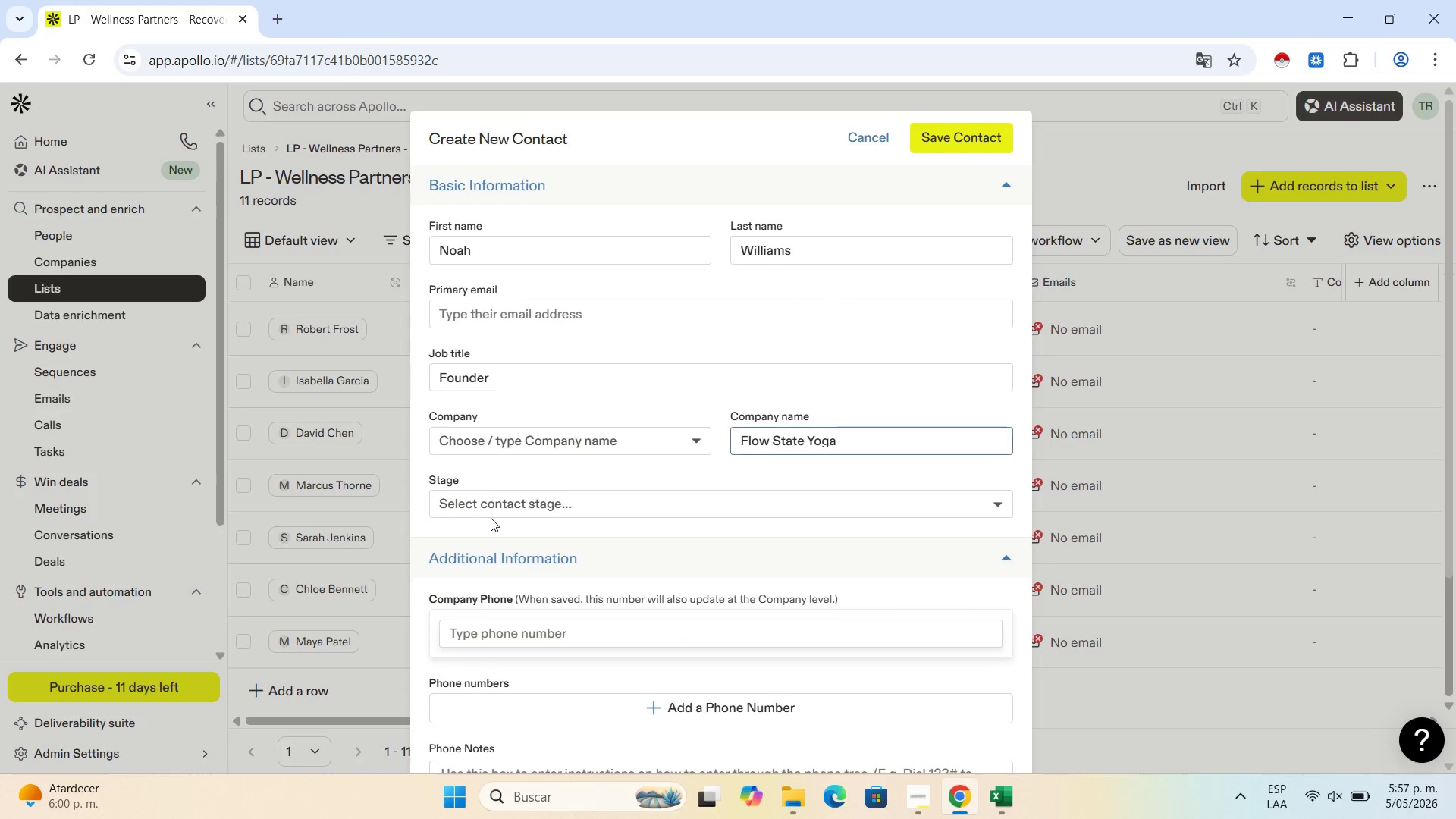 
scroll: coordinate [489, 521], scroll_direction: down, amount: 4.0
 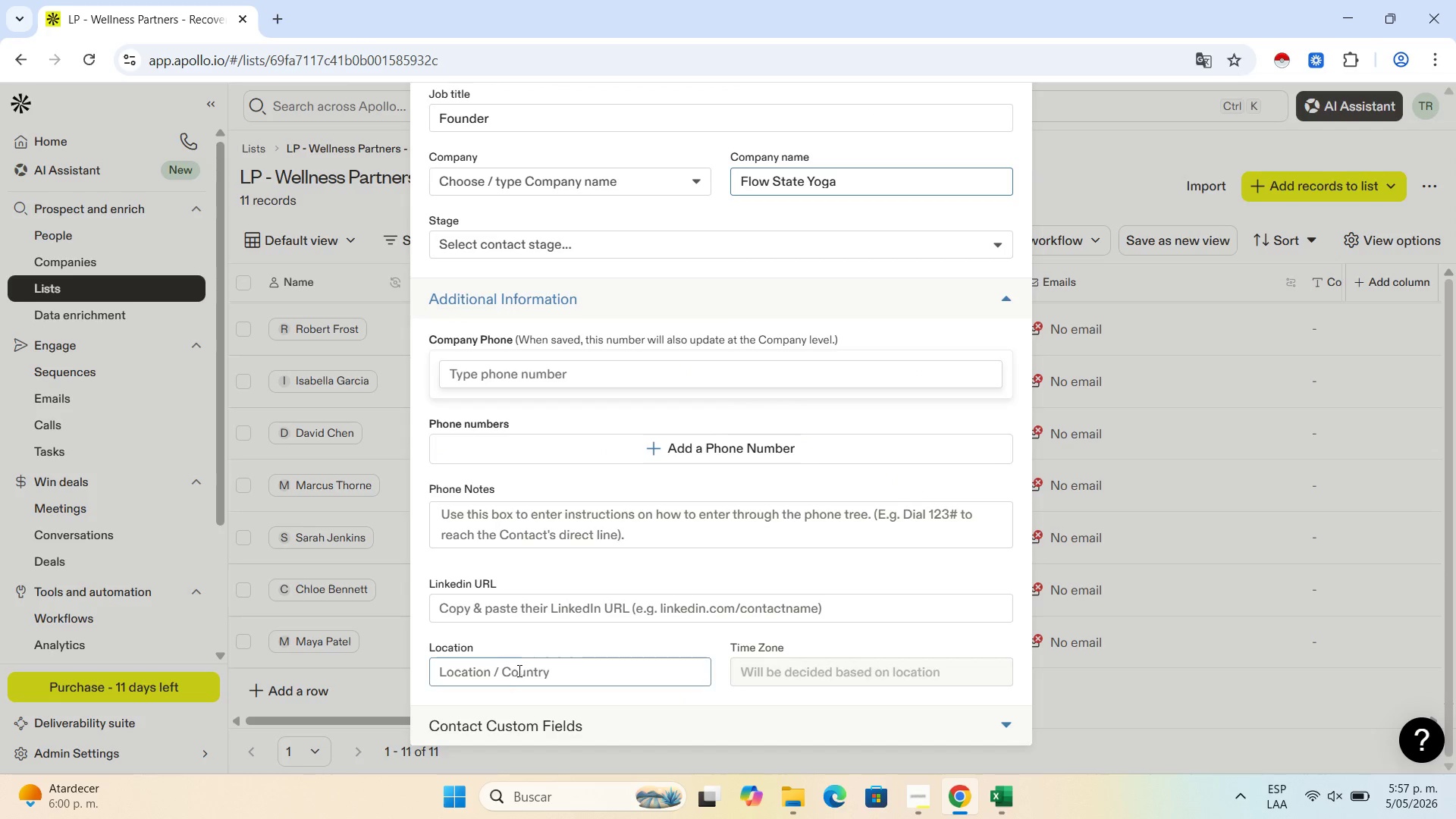 
left_click([518, 670])
 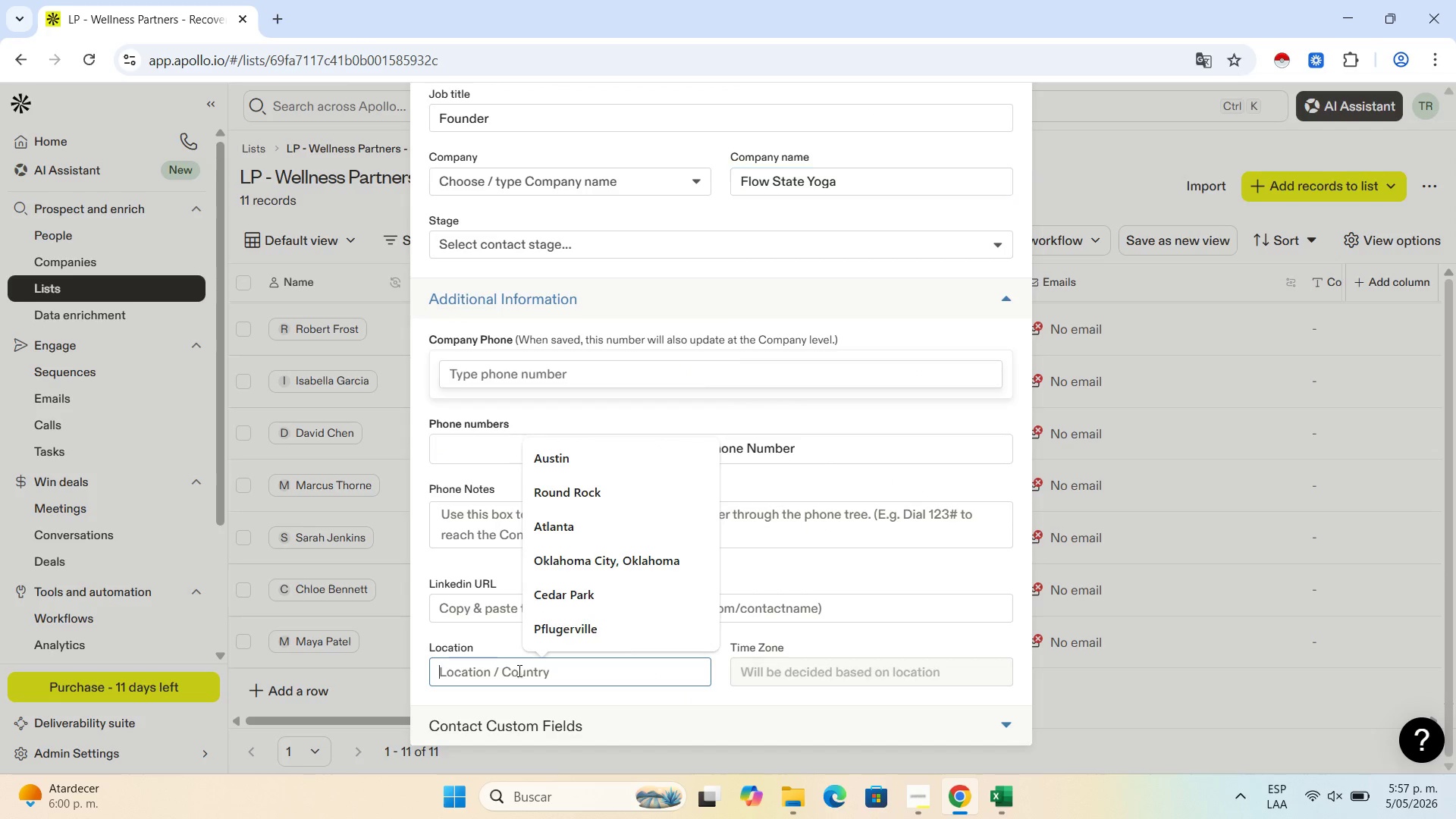 
key(Control+V)
 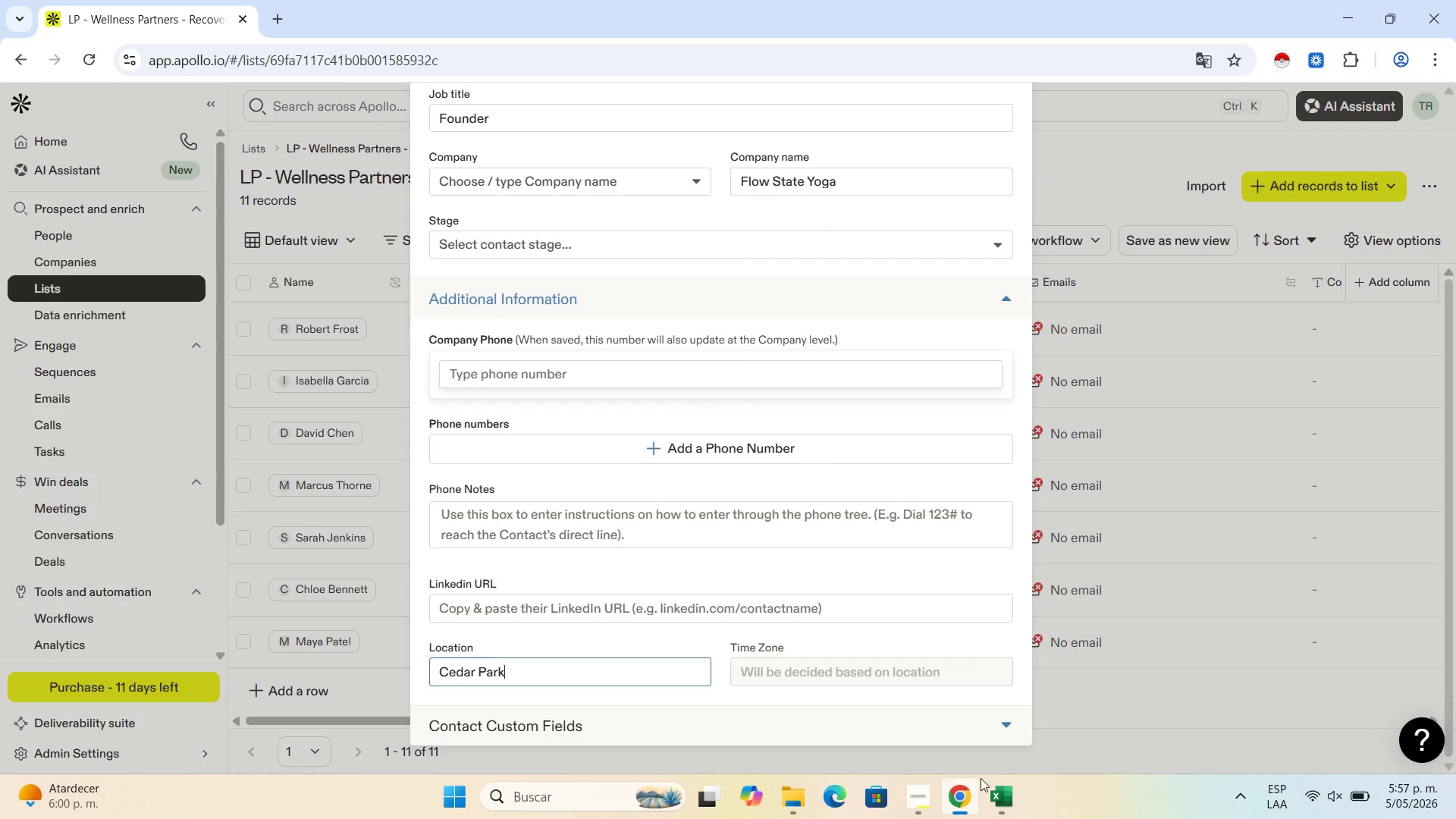 
left_click([995, 790])
 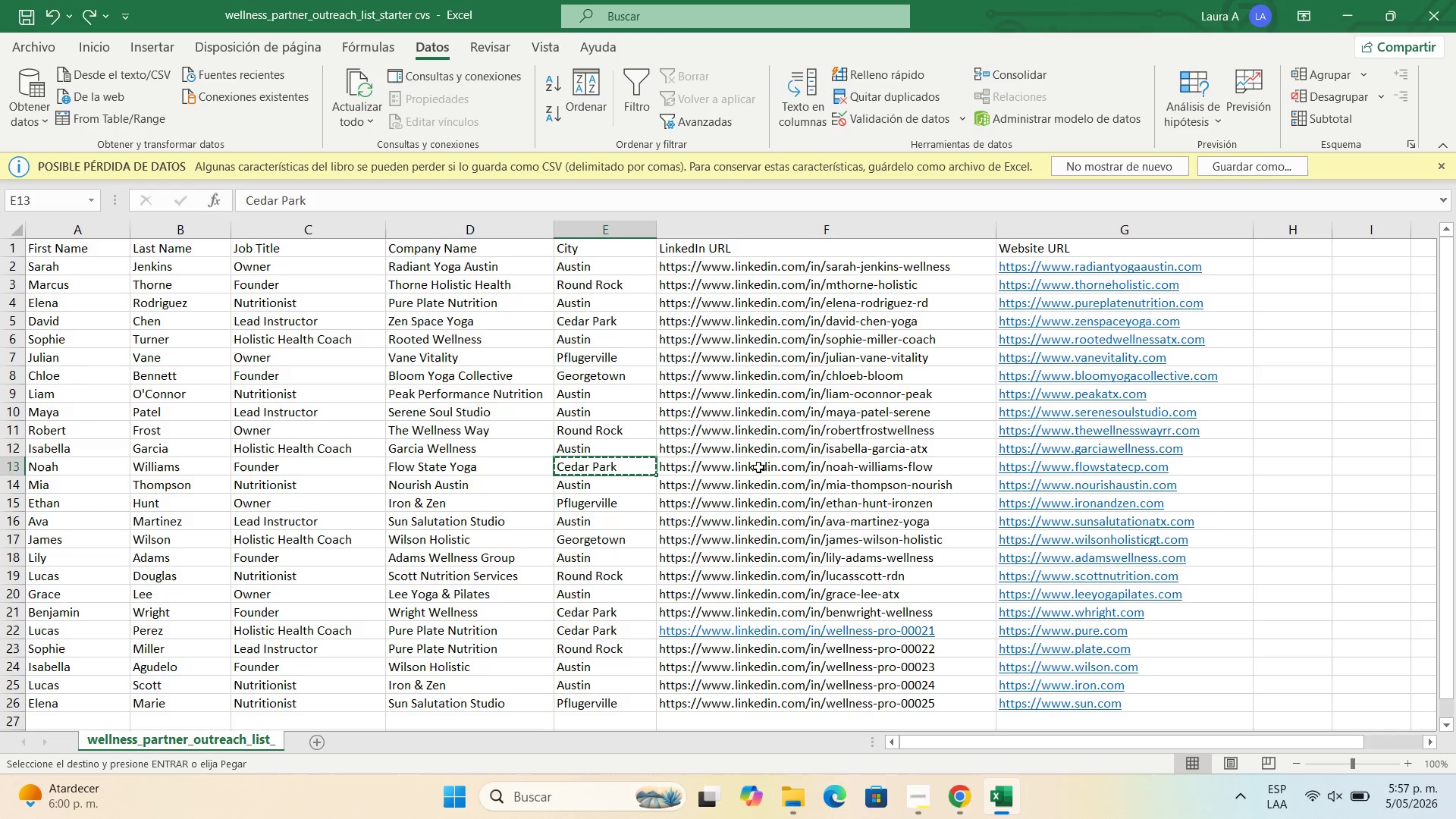 
left_click([769, 460])
 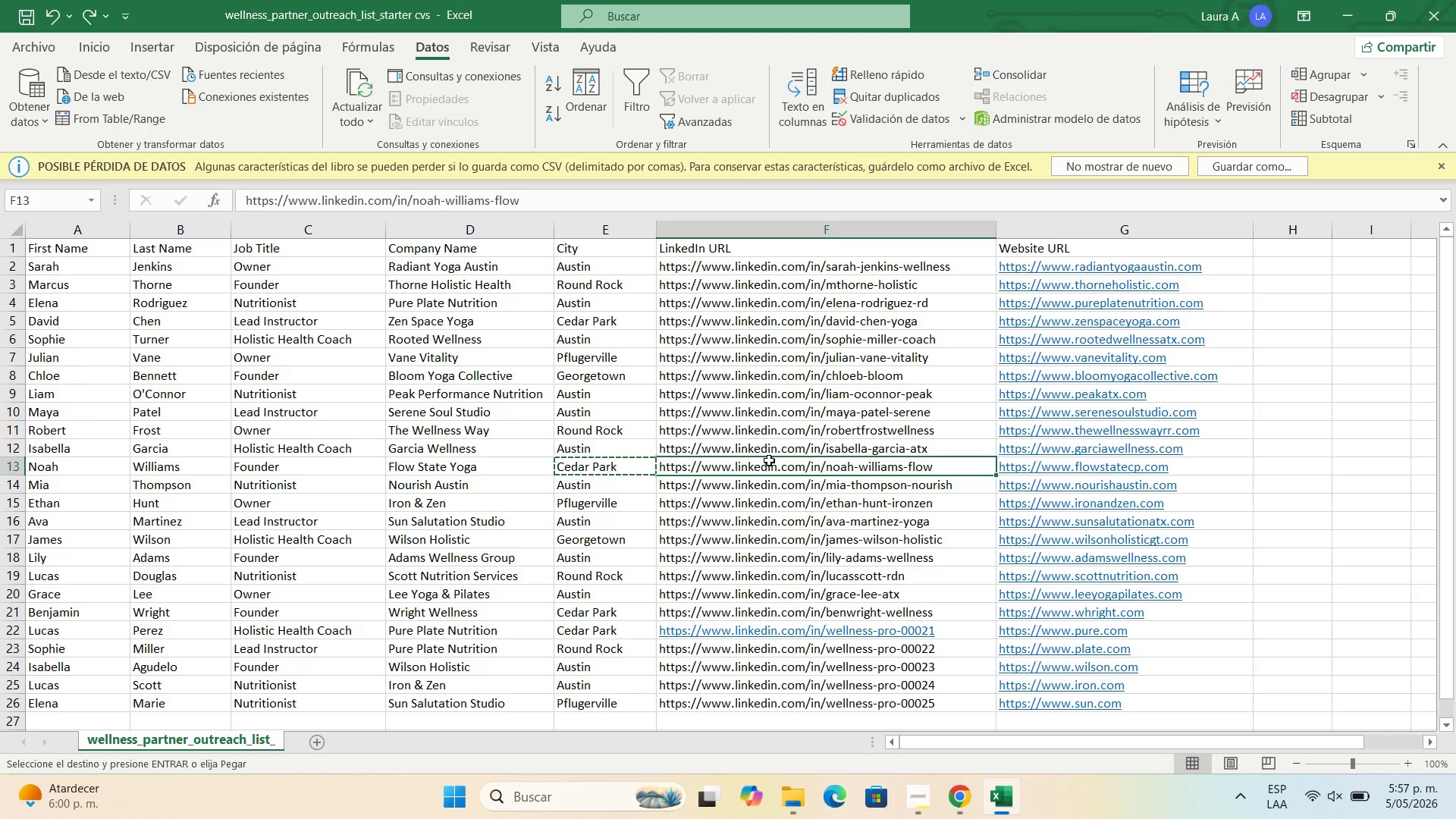 
key(Control+C)
 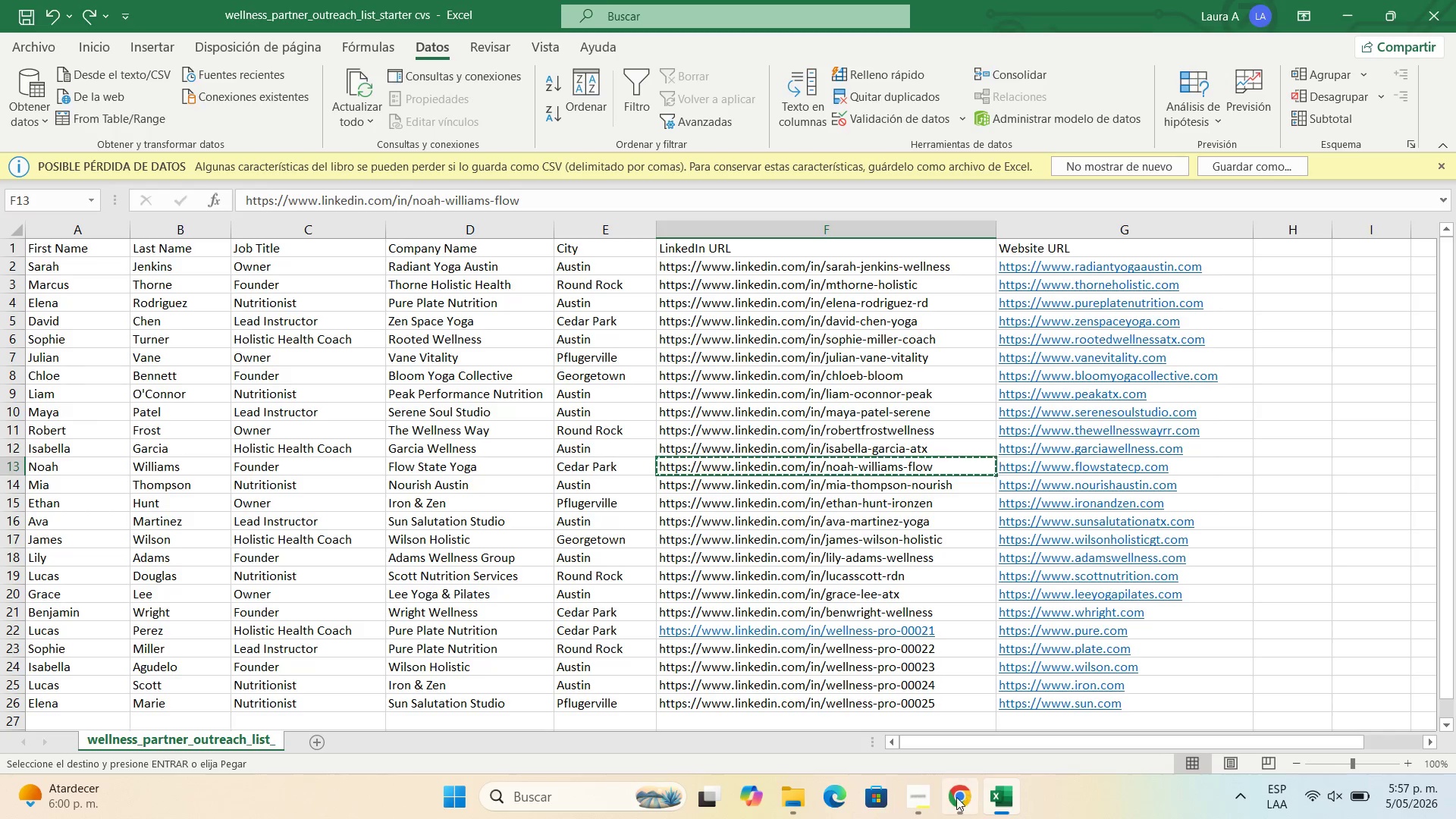 
left_click([955, 798])
 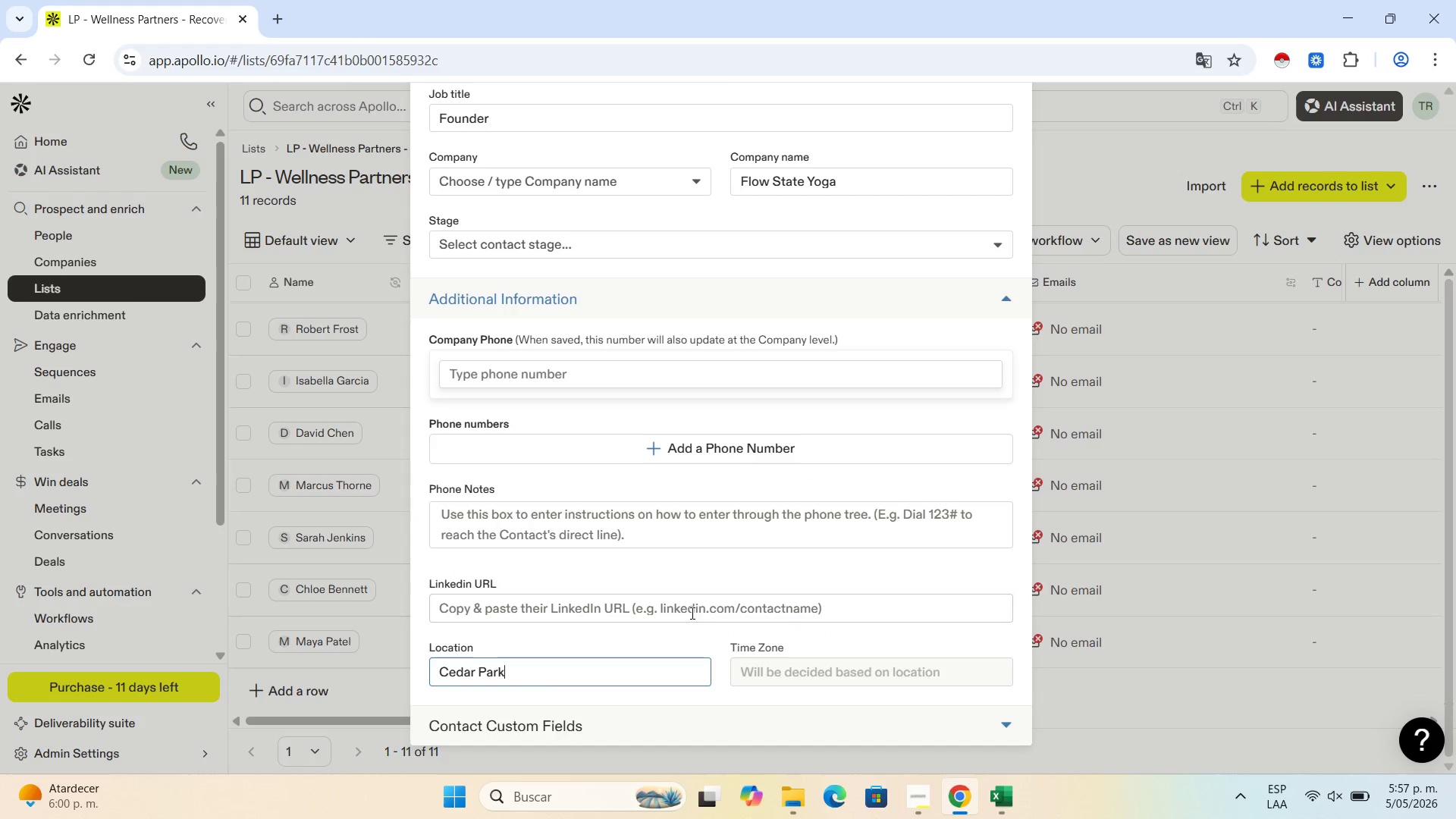 
left_click([694, 604])
 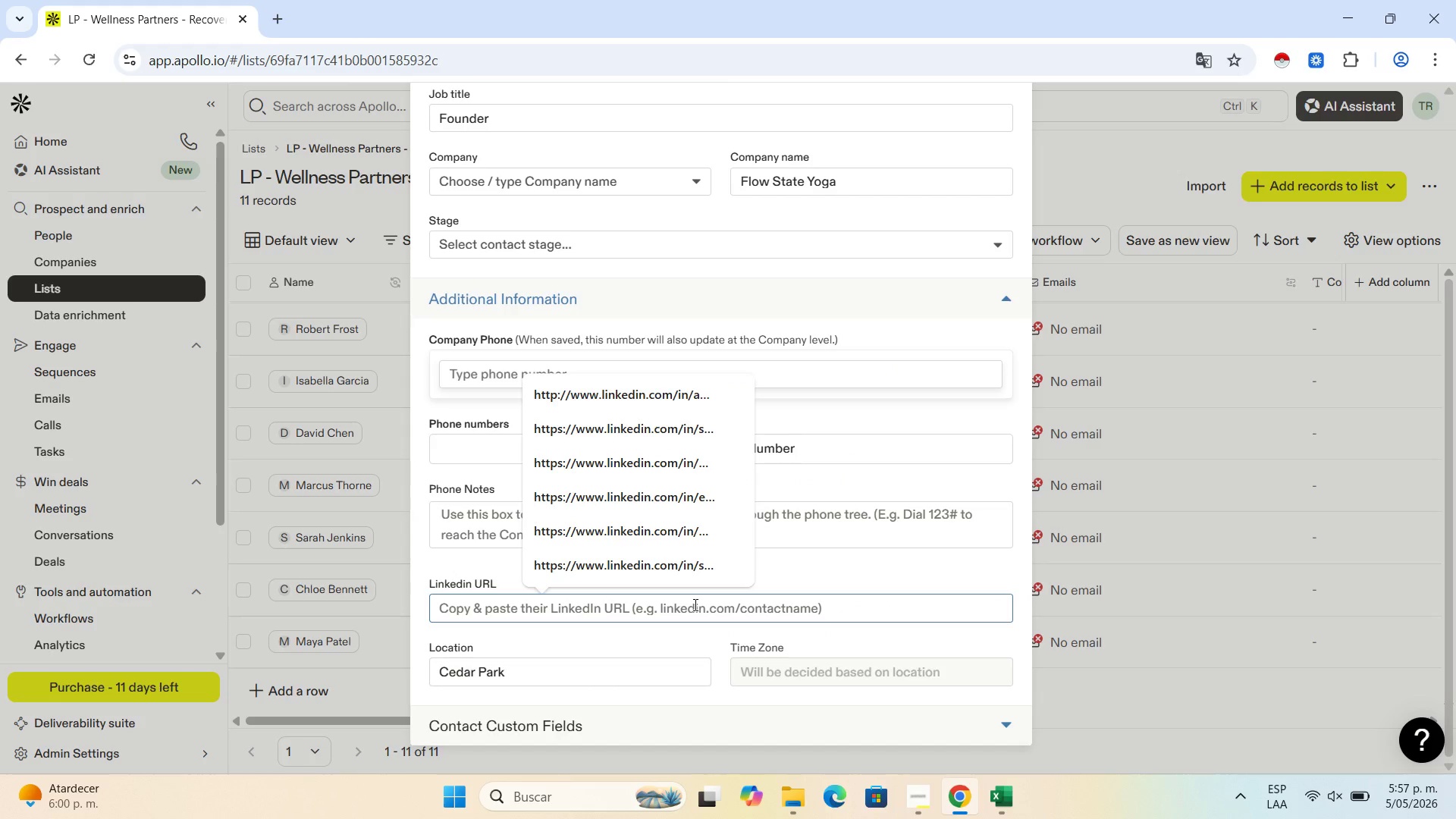 
key(Control+V)
 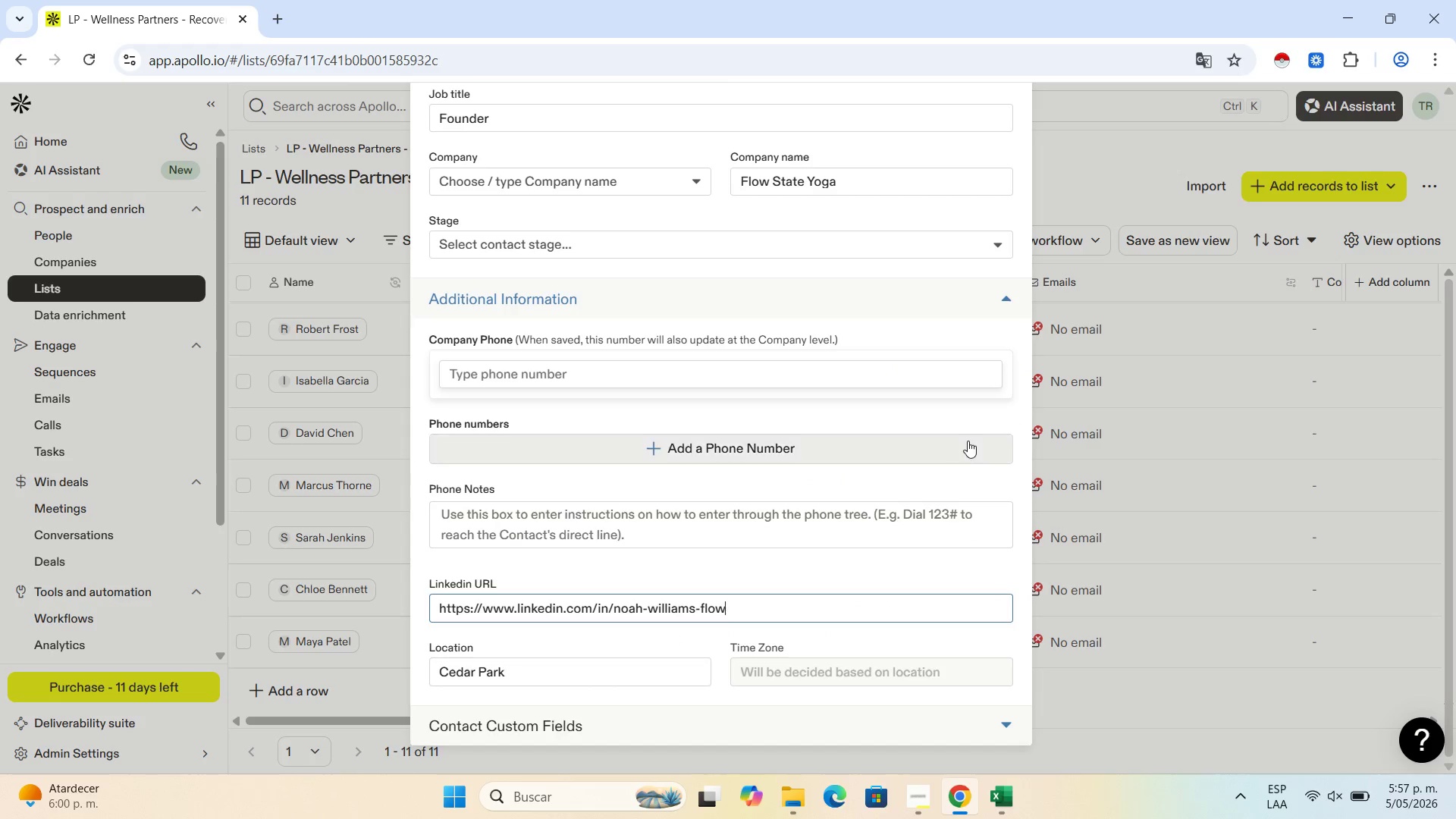 
scroll: coordinate [888, 362], scroll_direction: up, amount: 6.0
 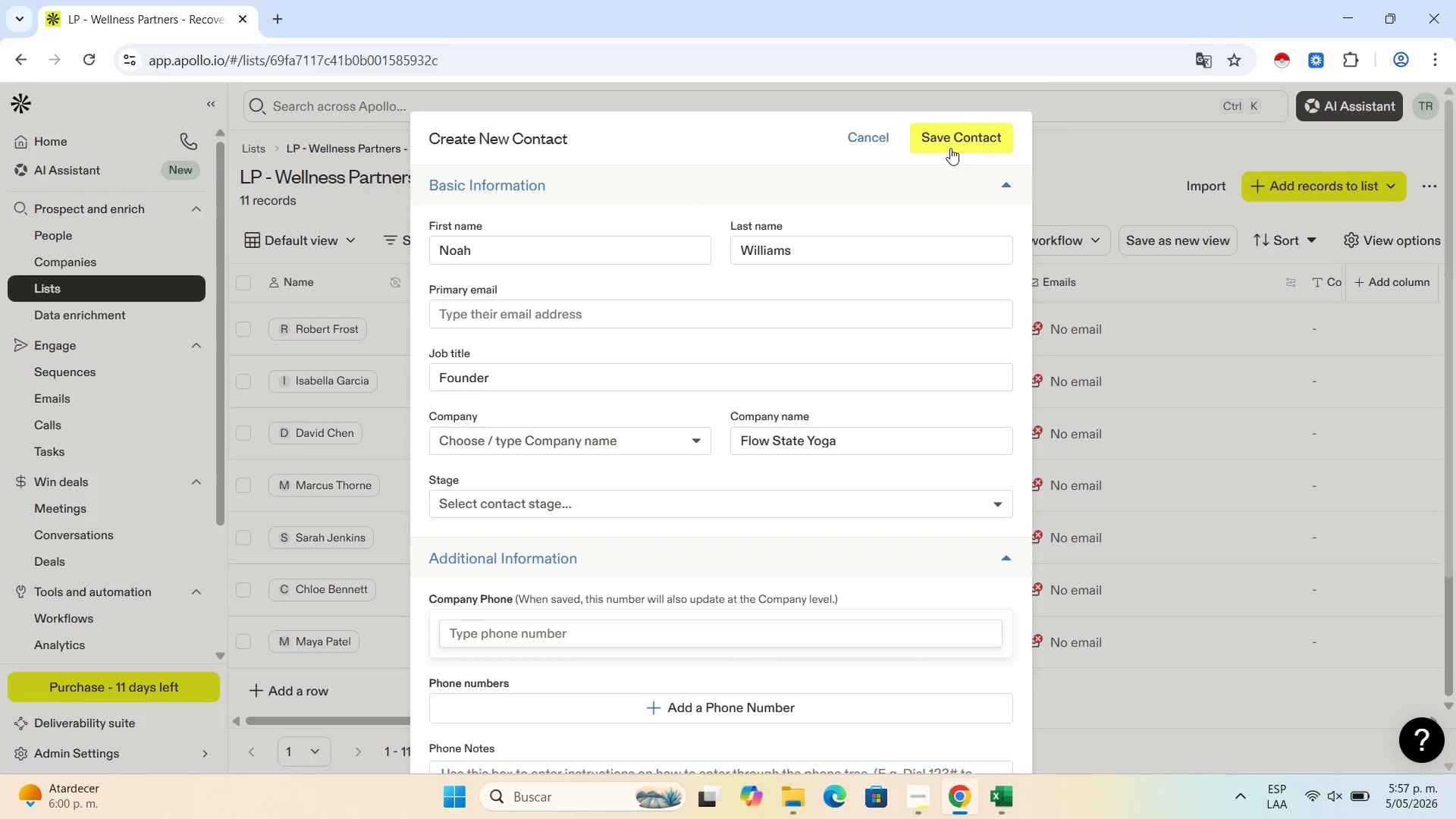 
left_click([950, 148])
 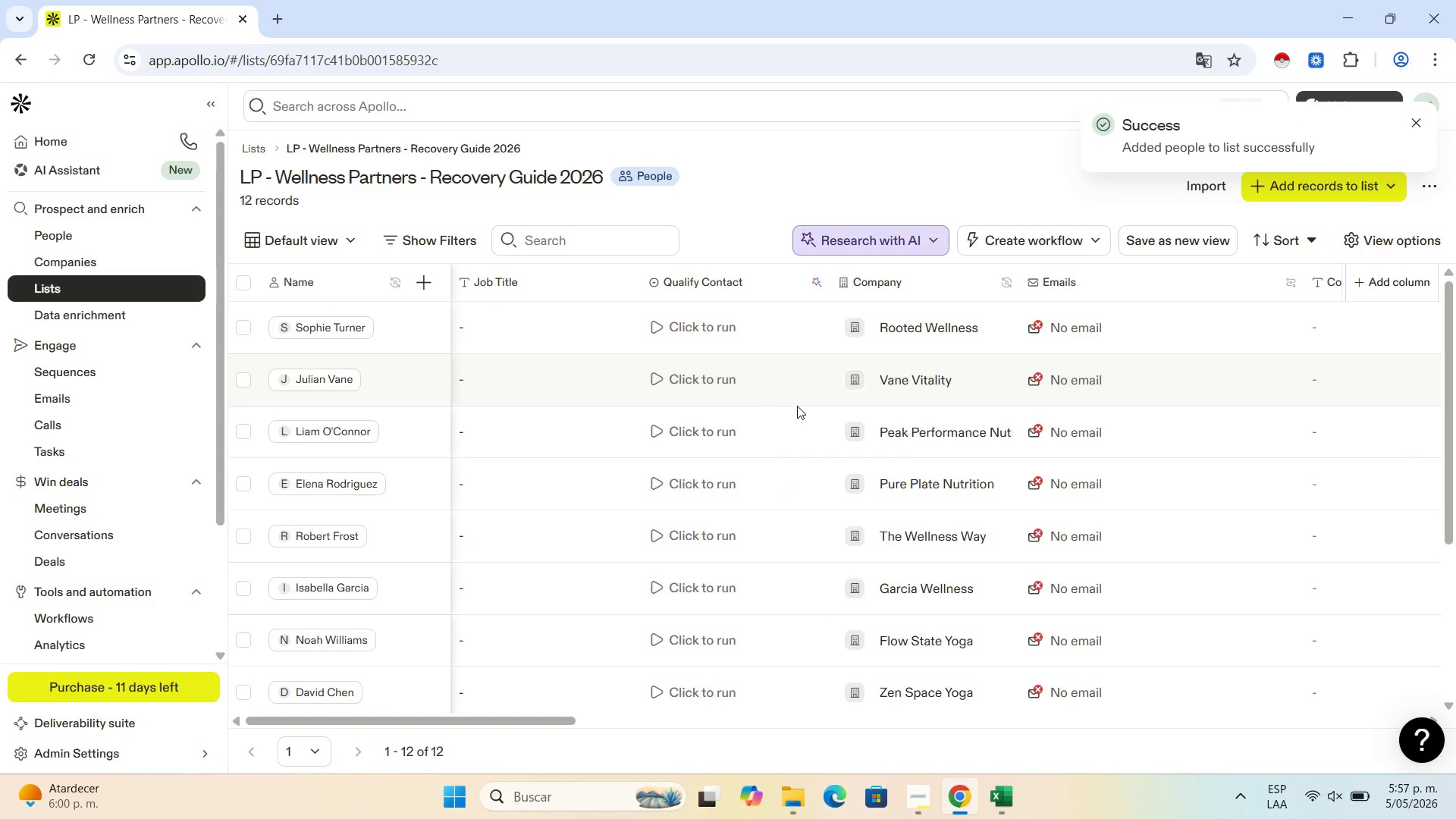 
wait(11.0)
 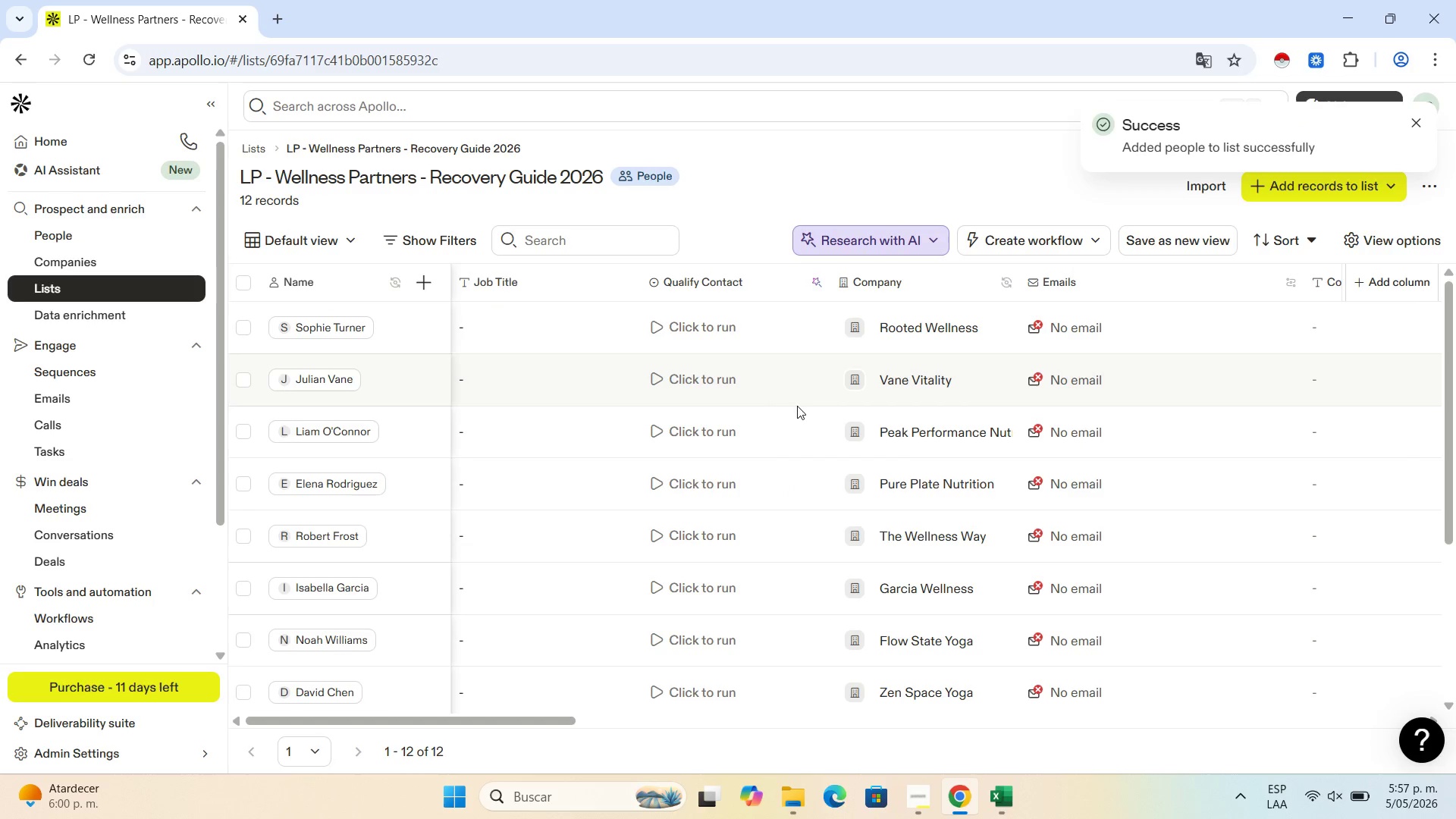 
scroll: coordinate [783, 426], scroll_direction: up, amount: 2.0
 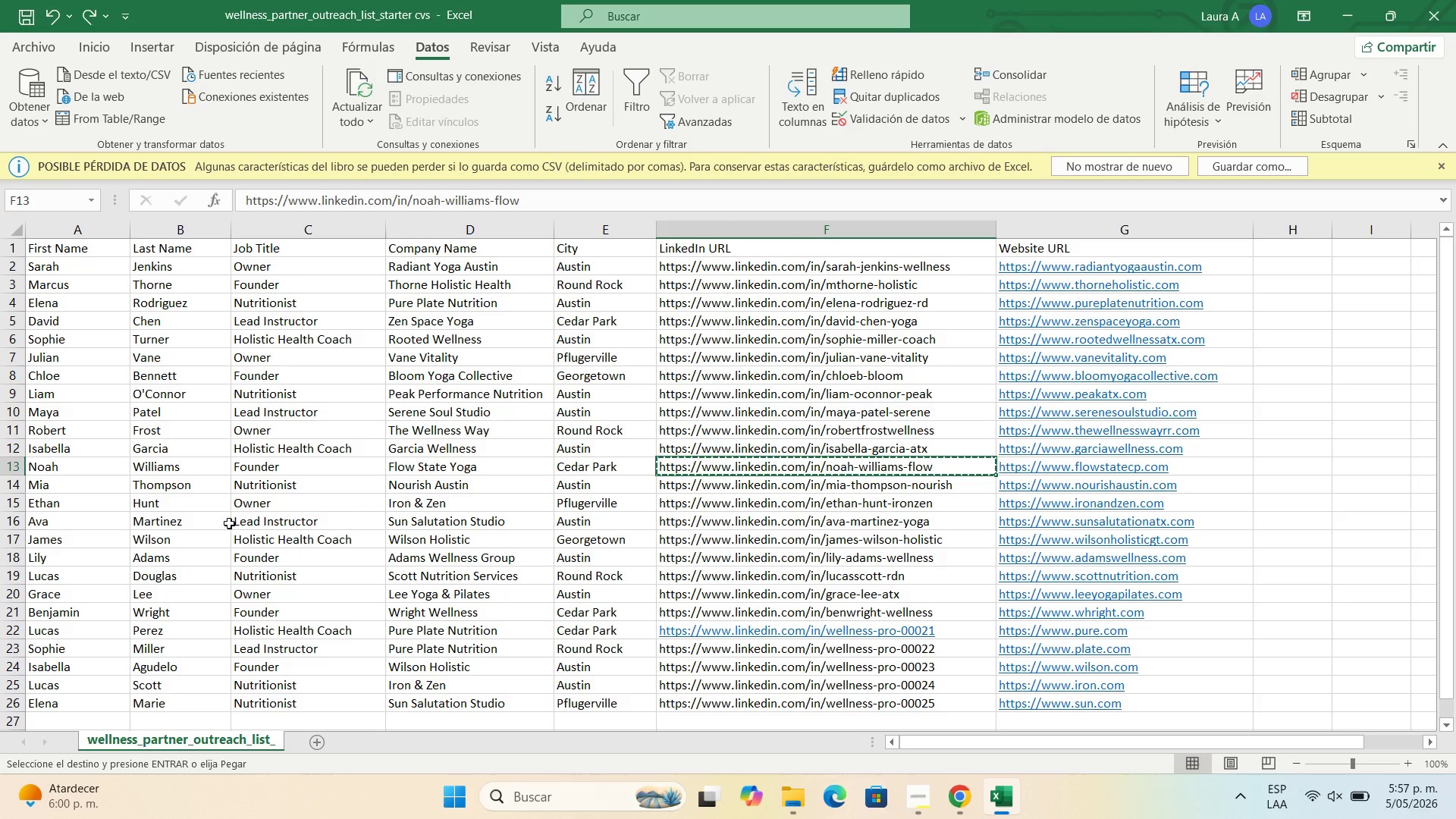 
left_click([50, 484])
 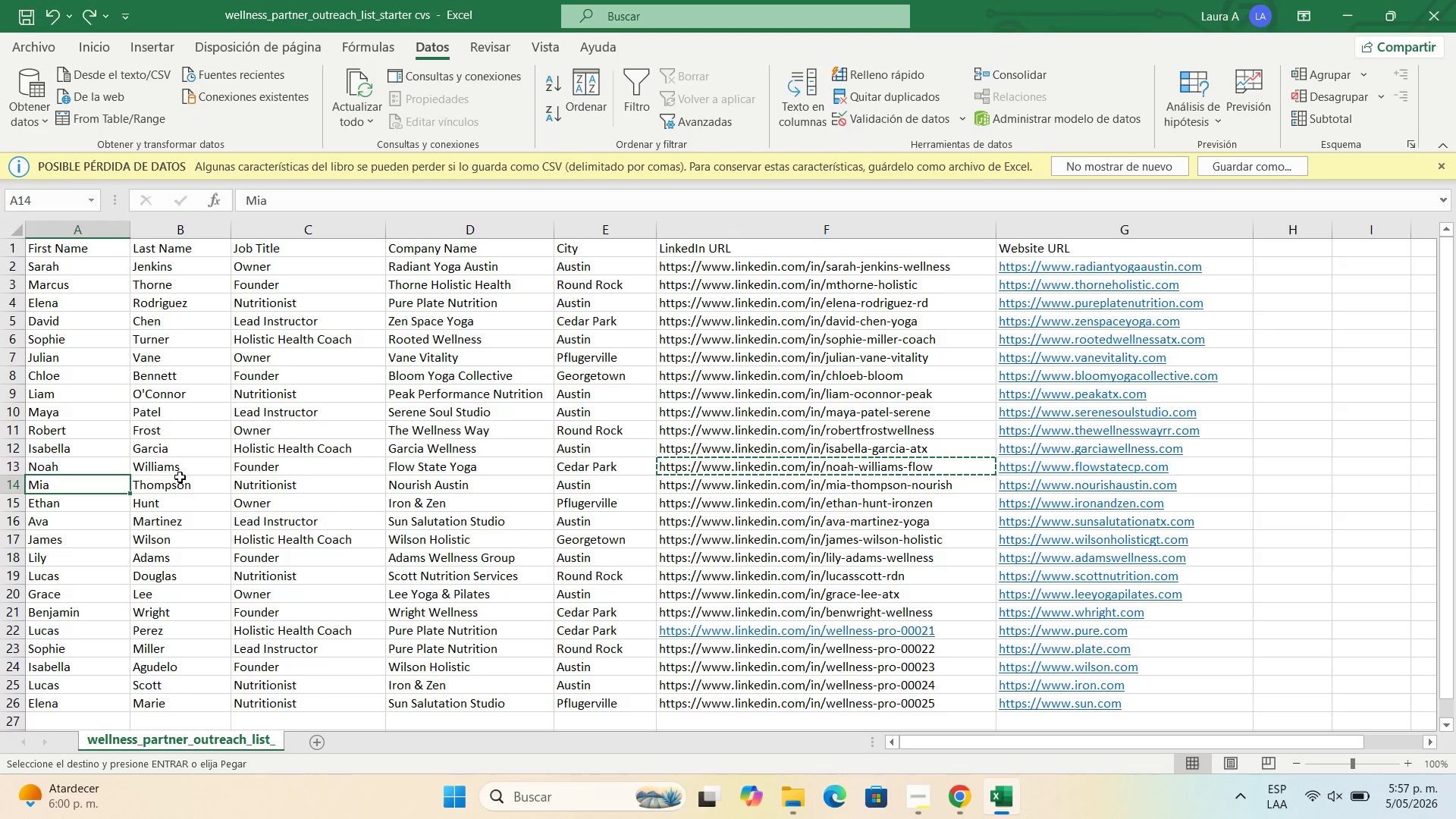 
left_click([178, 488])
 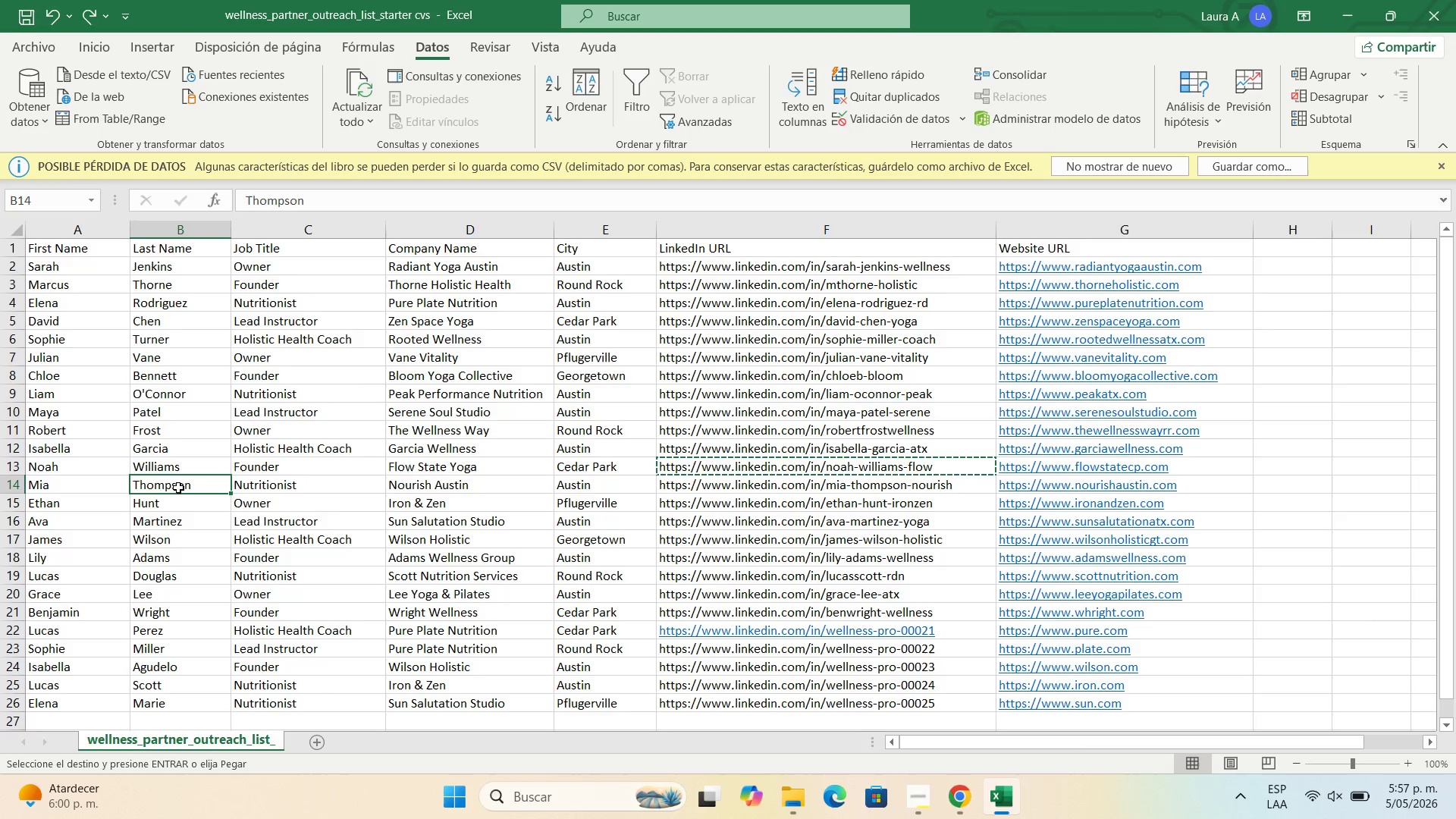 
key(Control+C)
 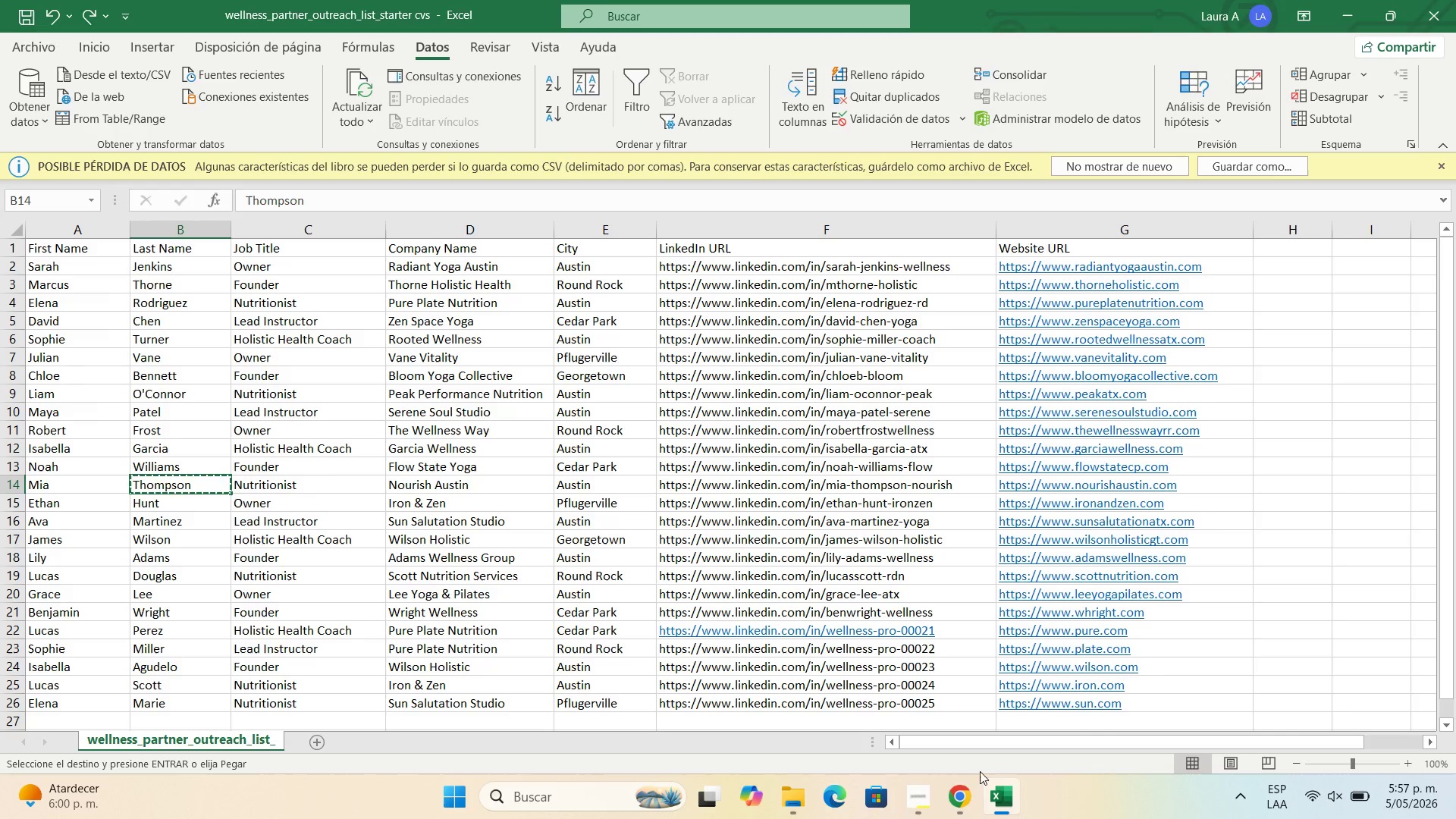 
left_click([968, 788])
 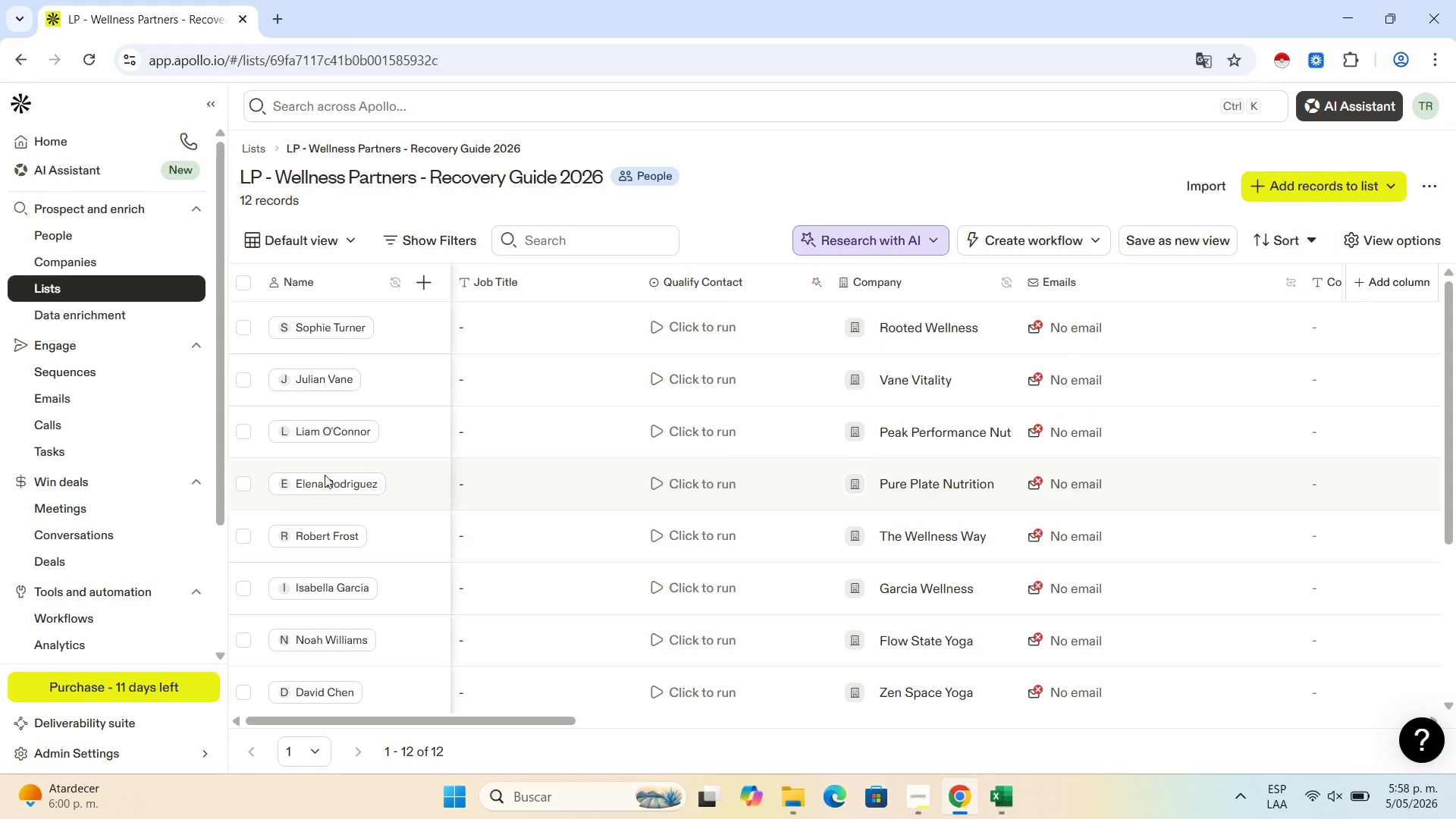 
scroll: coordinate [336, 568], scroll_direction: down, amount: 13.0
 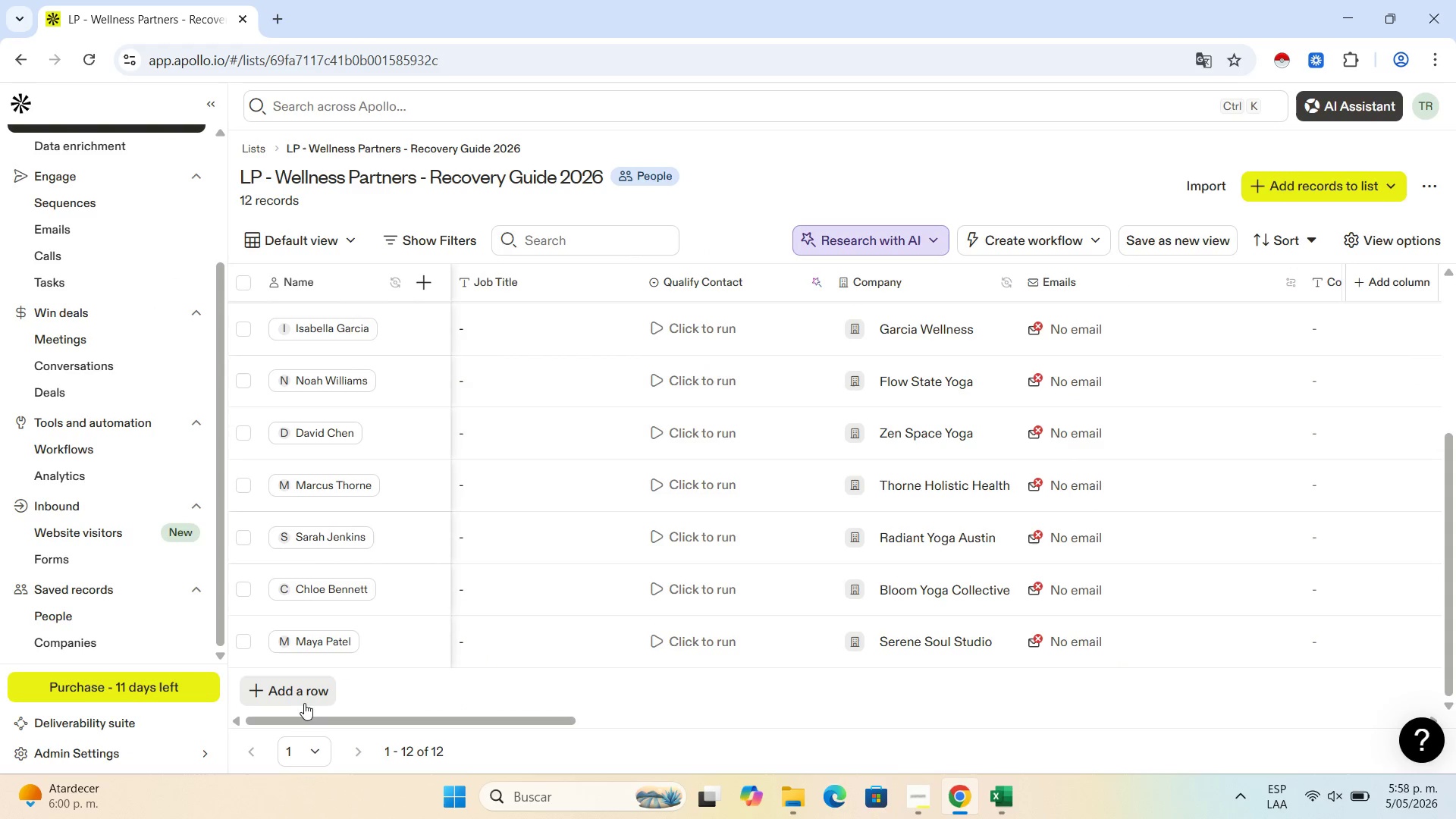 
left_click([303, 698])
 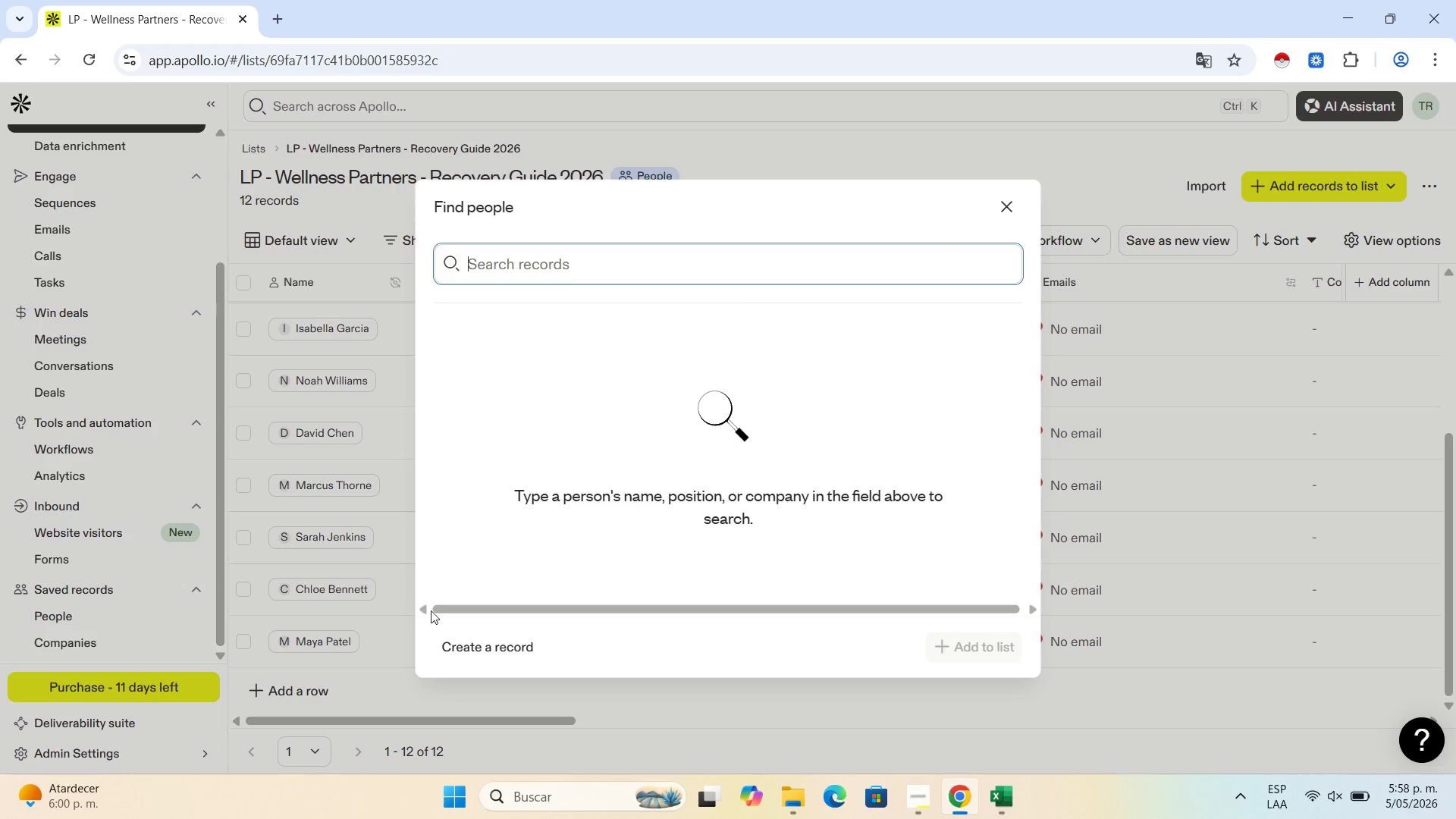 
left_click([484, 649])
 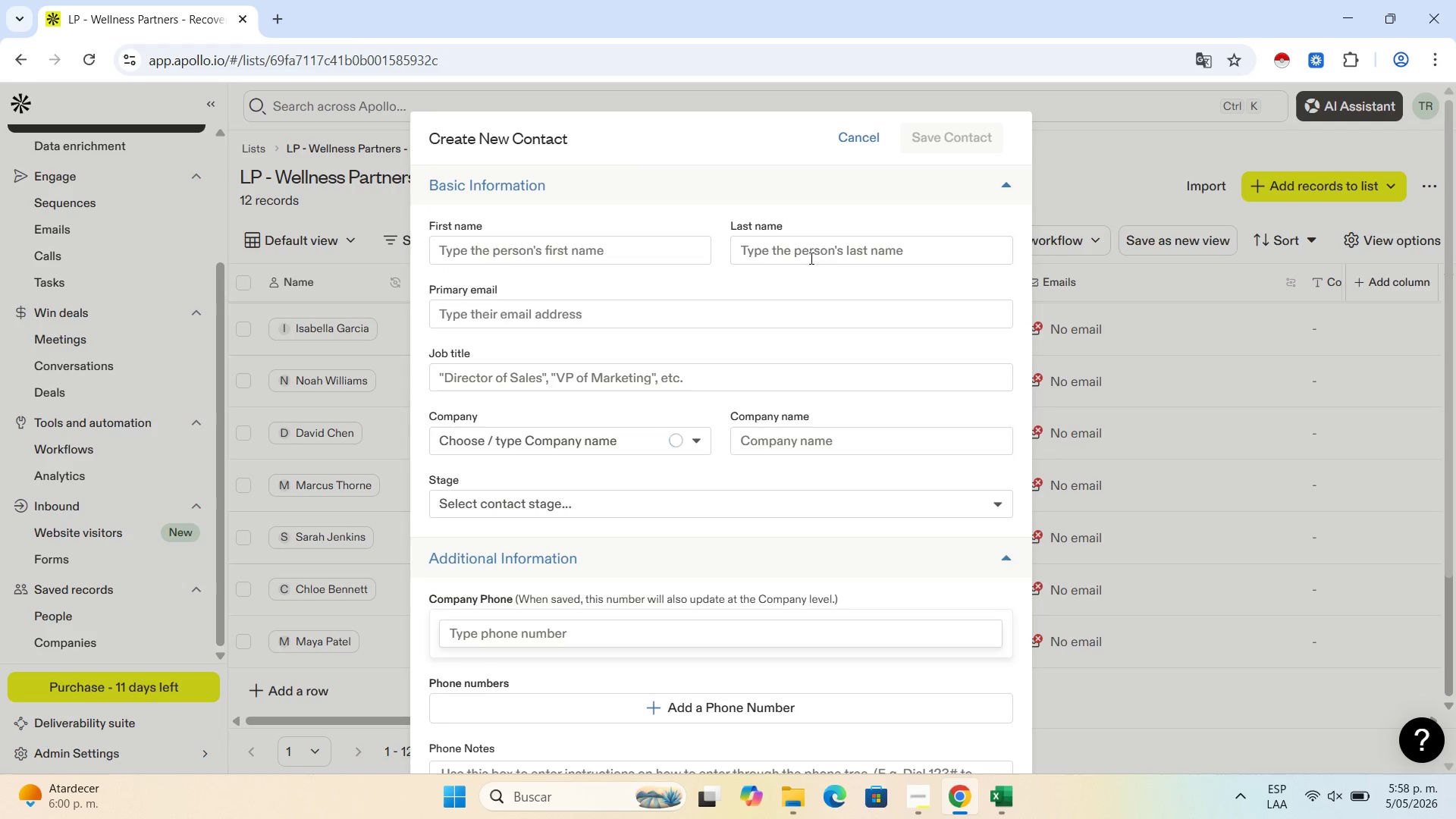 
left_click([810, 258])
 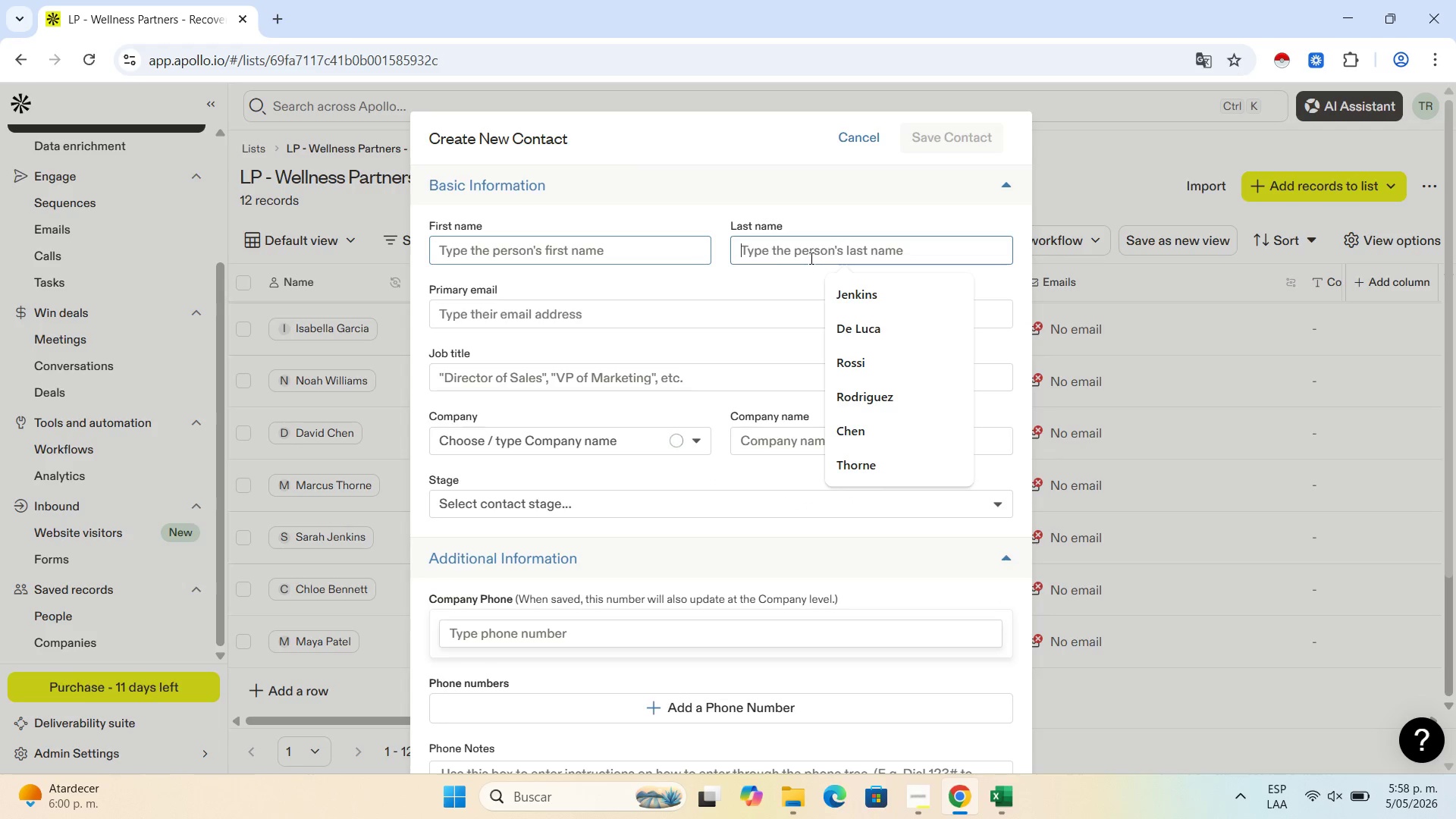 
key(Control+V)
 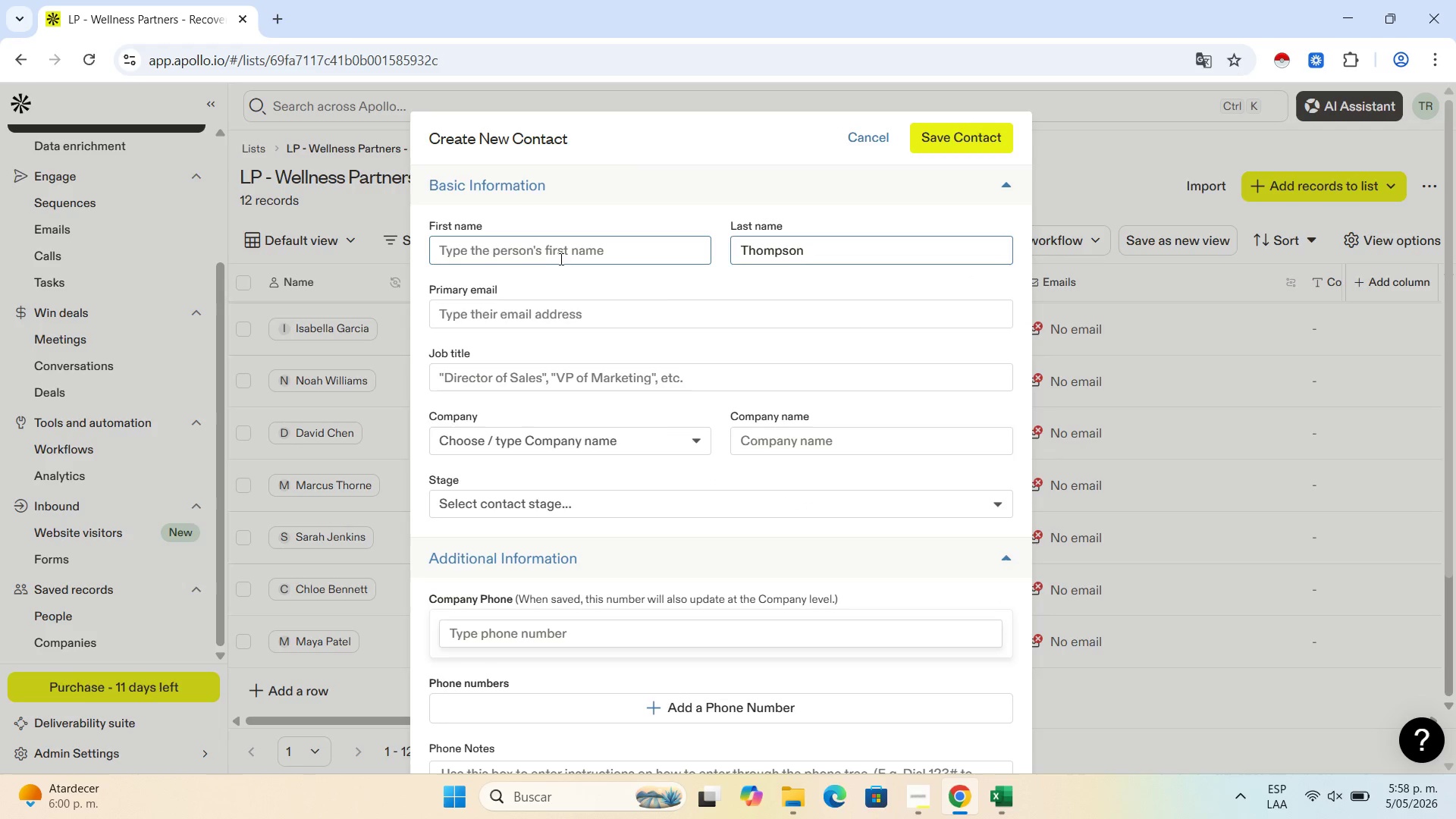 
left_click([558, 259])
 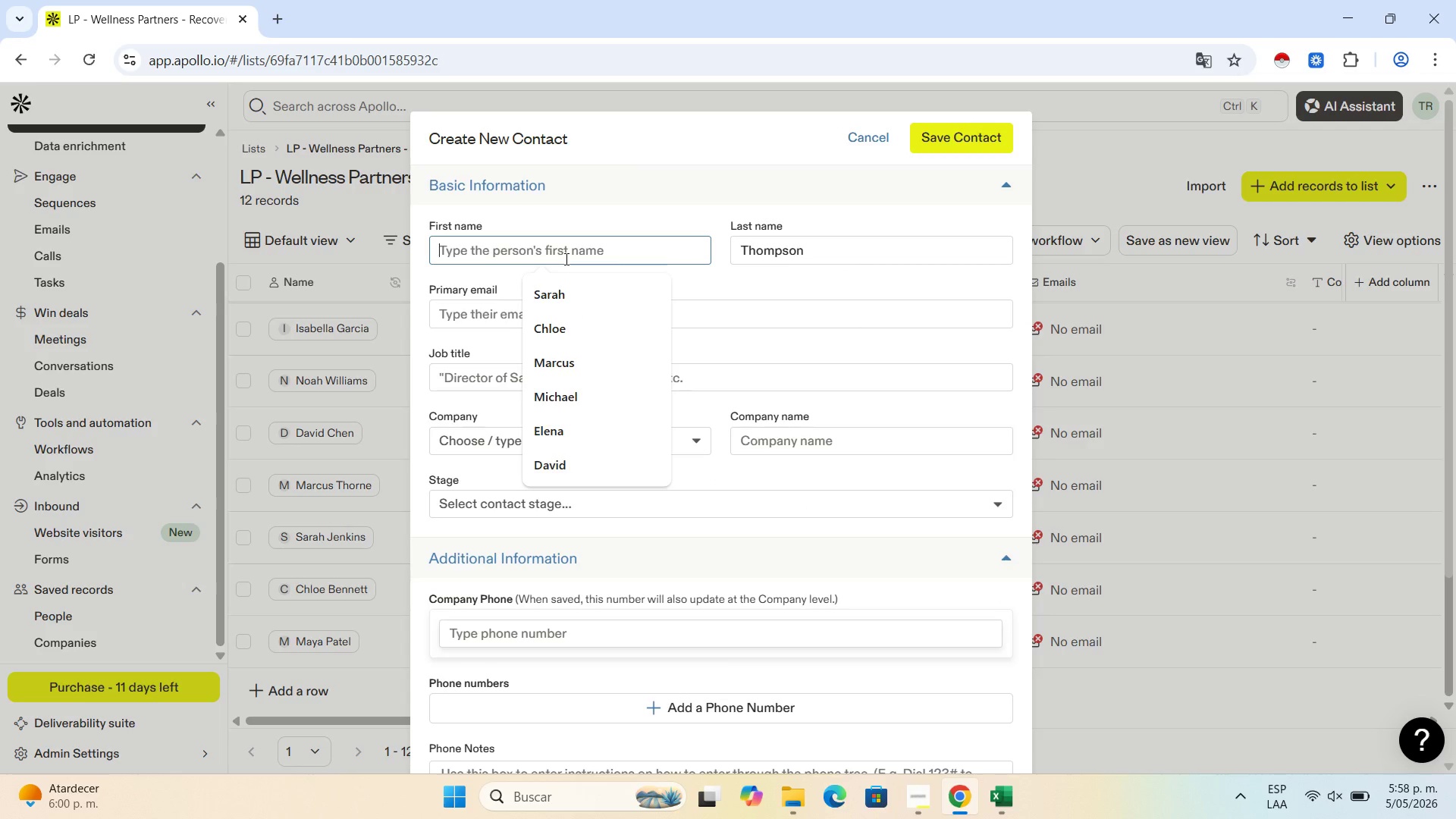 
type(Mia)
 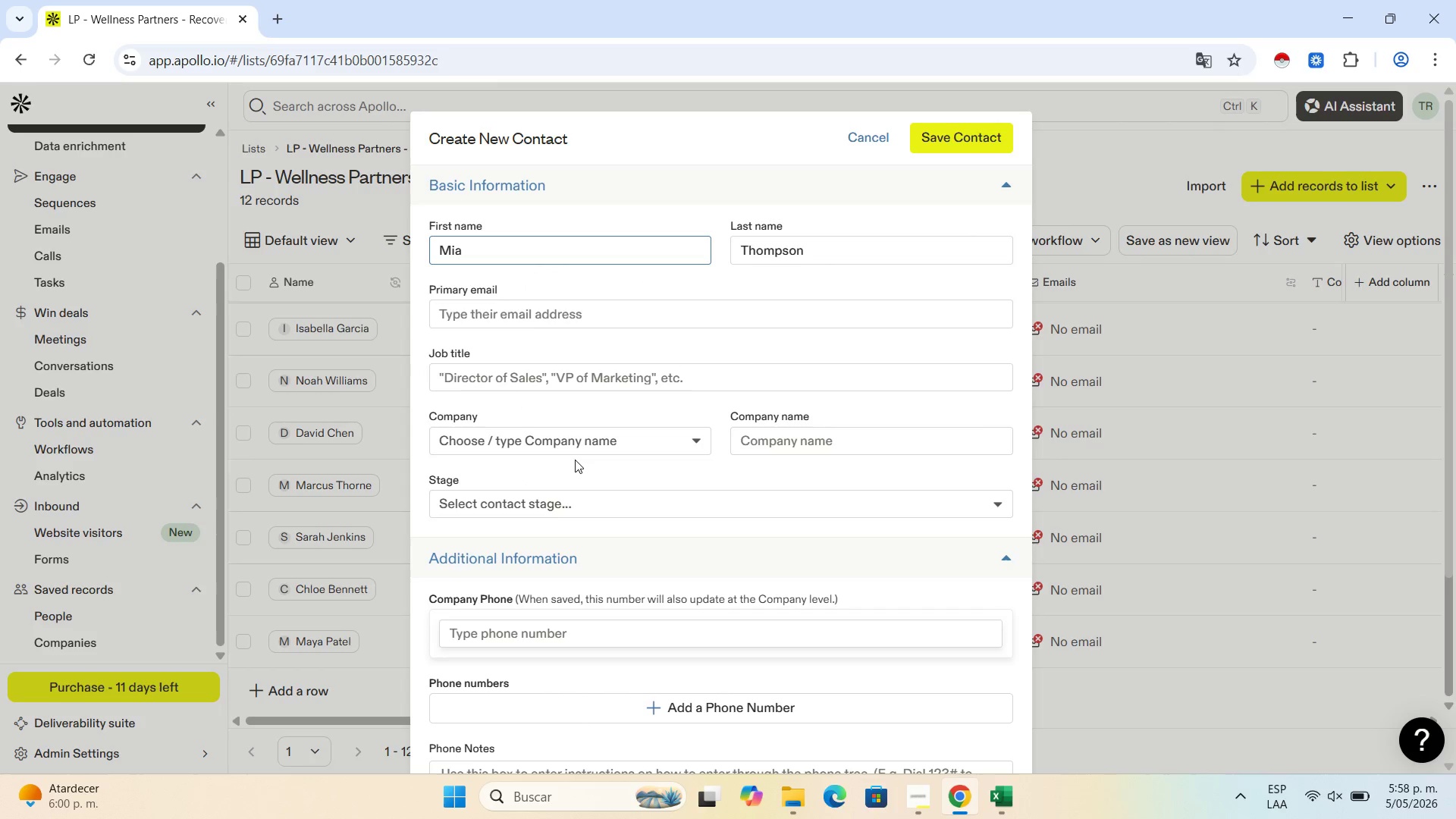 
left_click([592, 367])
 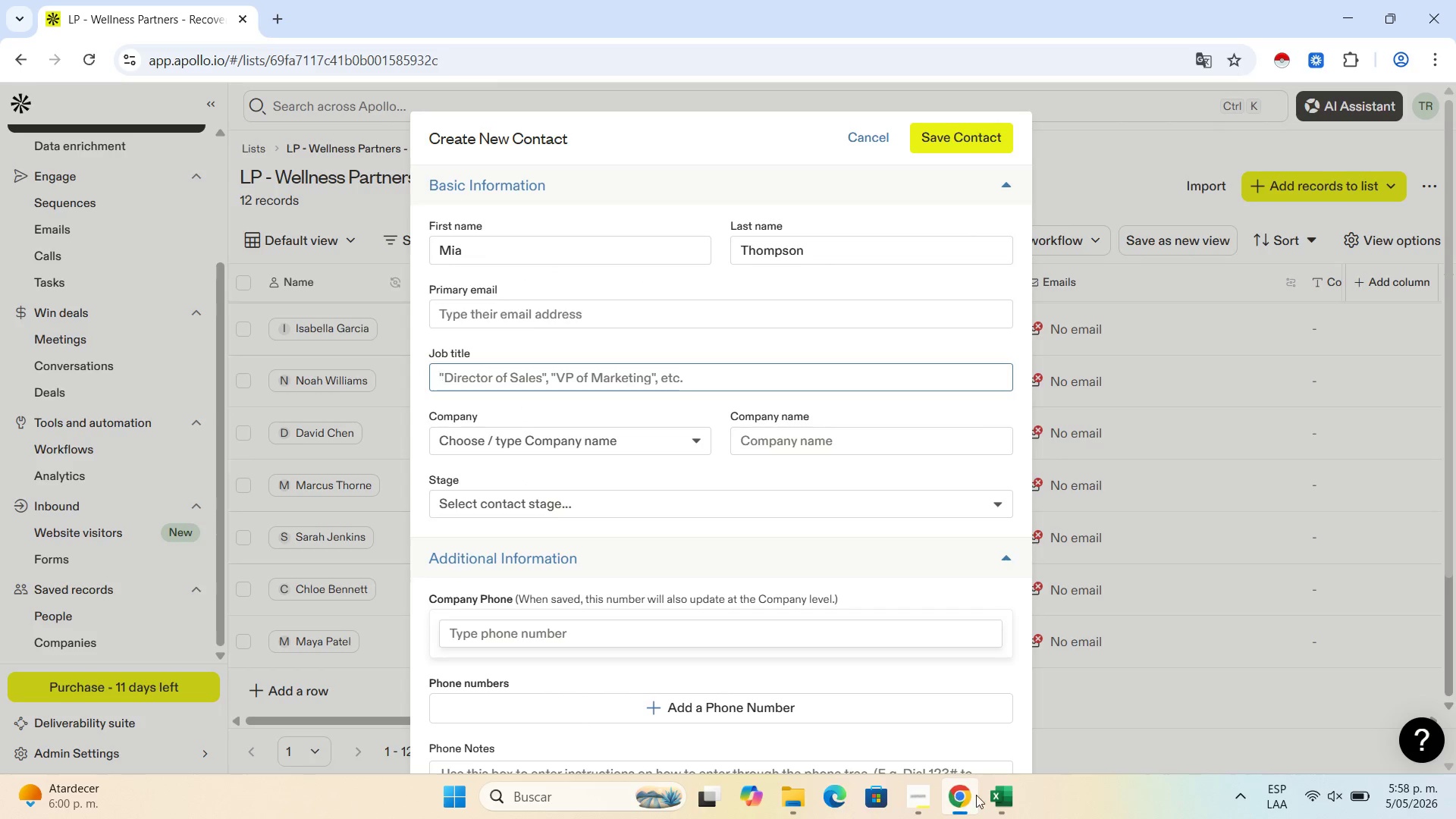 
left_click([987, 795])
 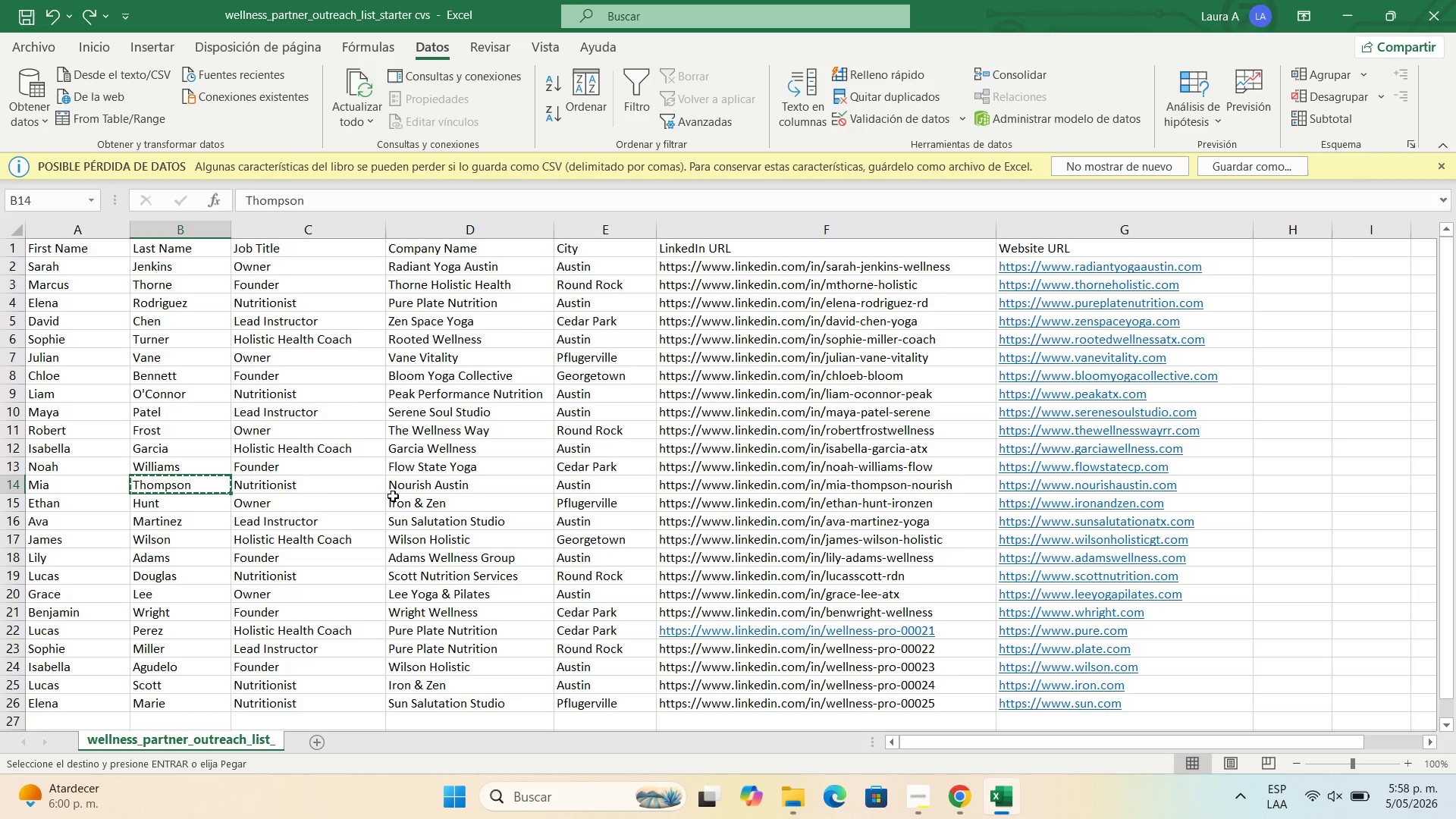 
left_click([320, 474])
 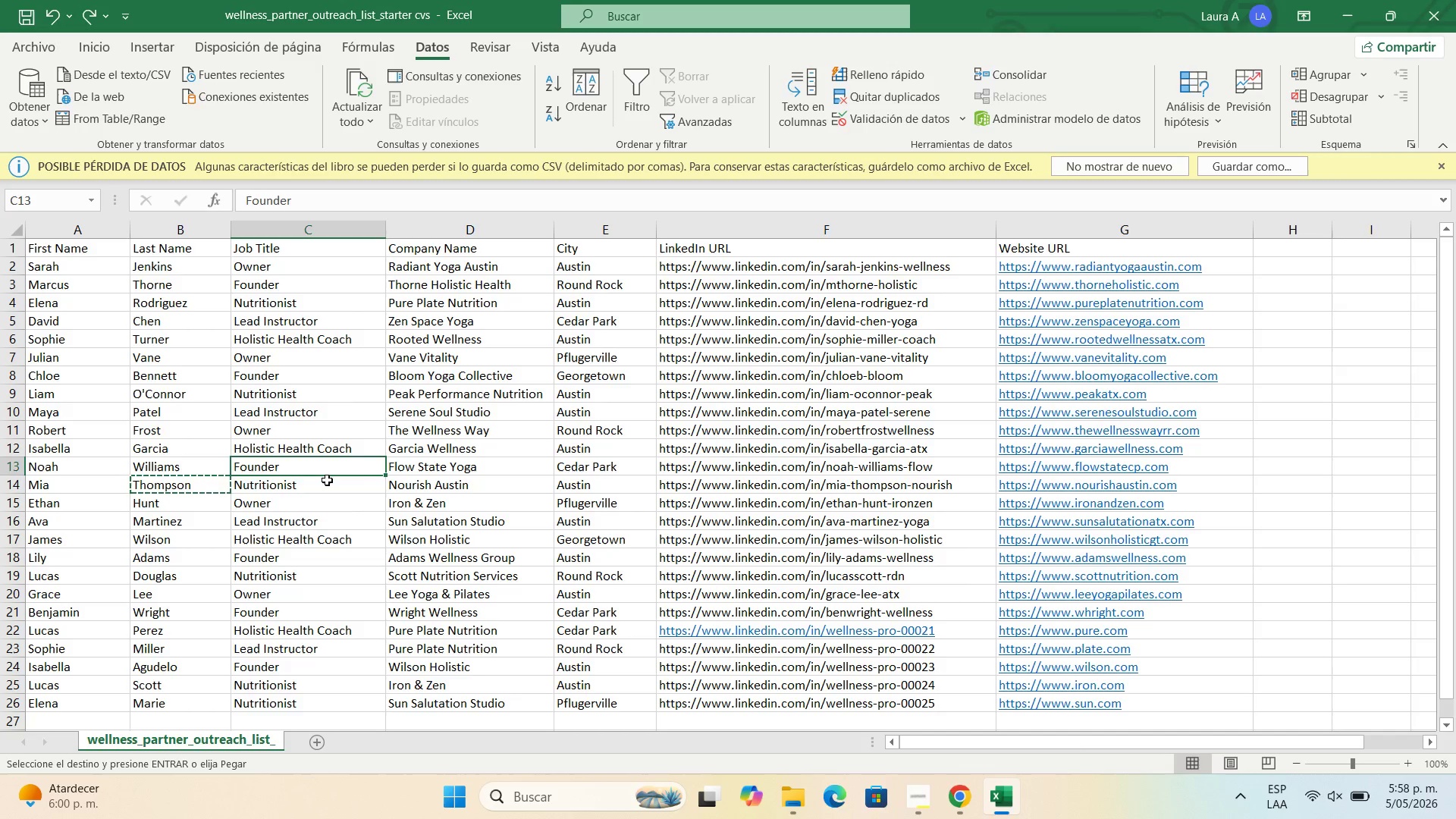 
left_click([327, 480])
 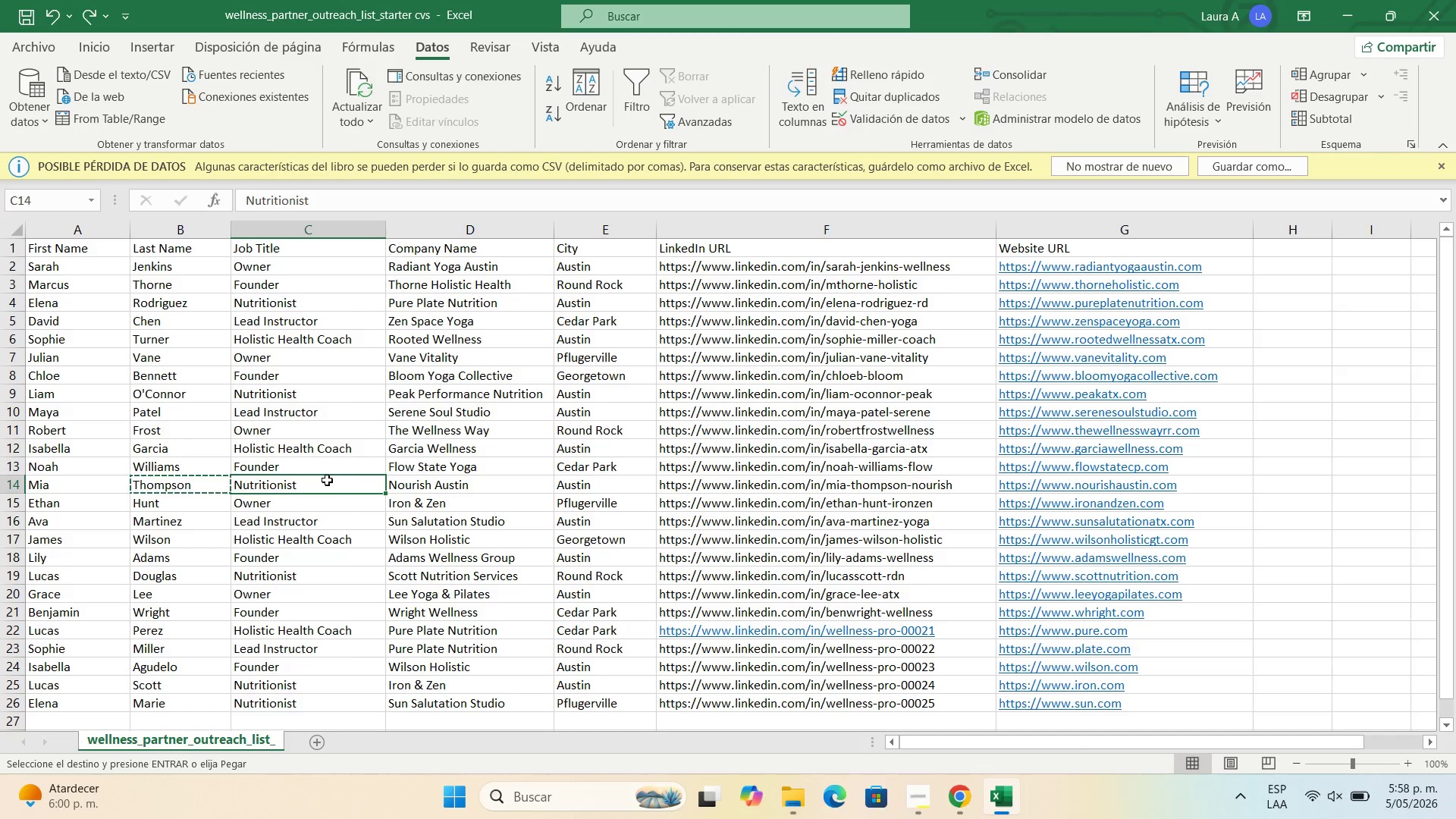 
key(Control+C)
 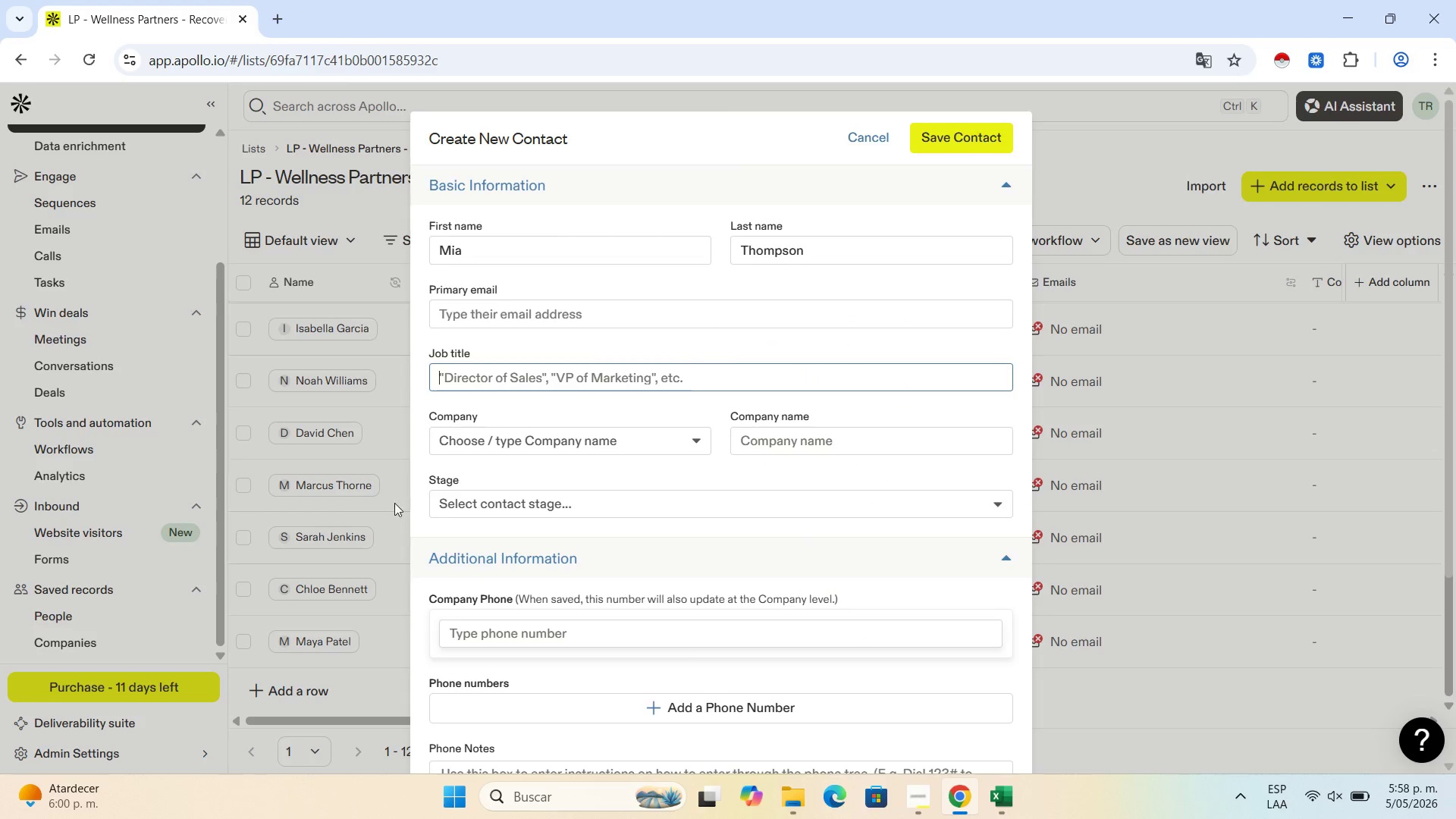 
key(Control+V)
 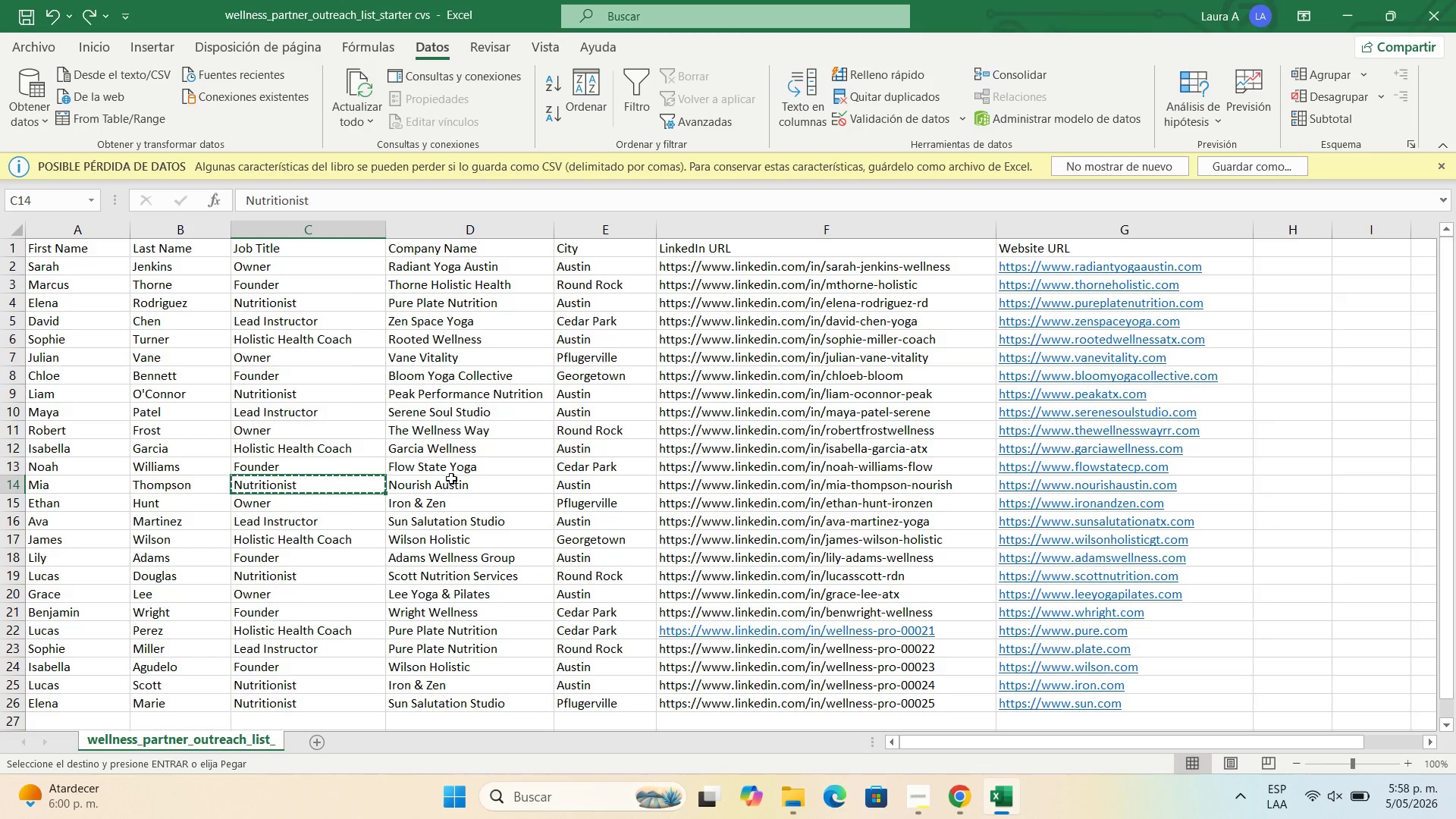 
left_click([439, 489])
 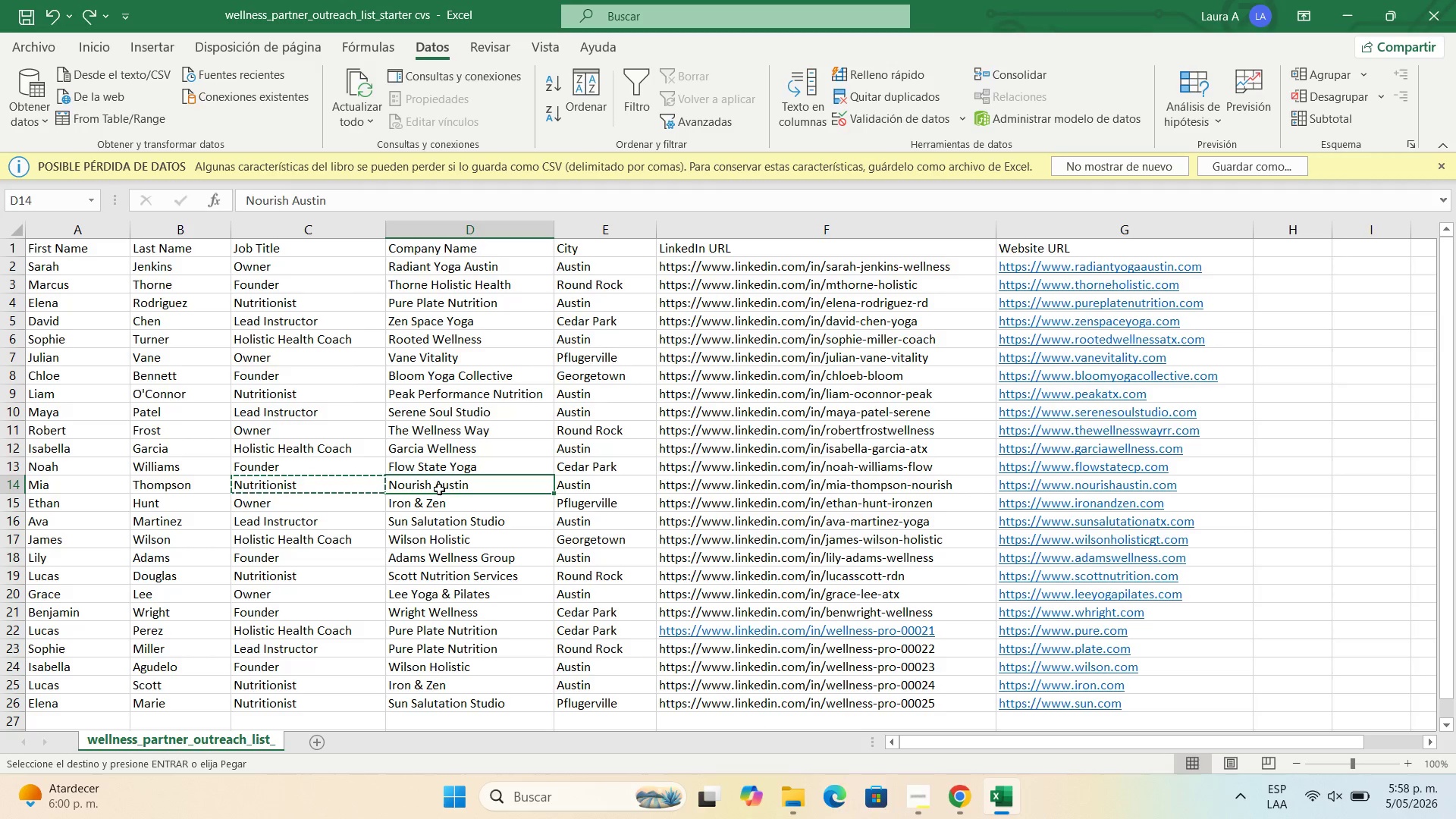 
key(Control+C)
 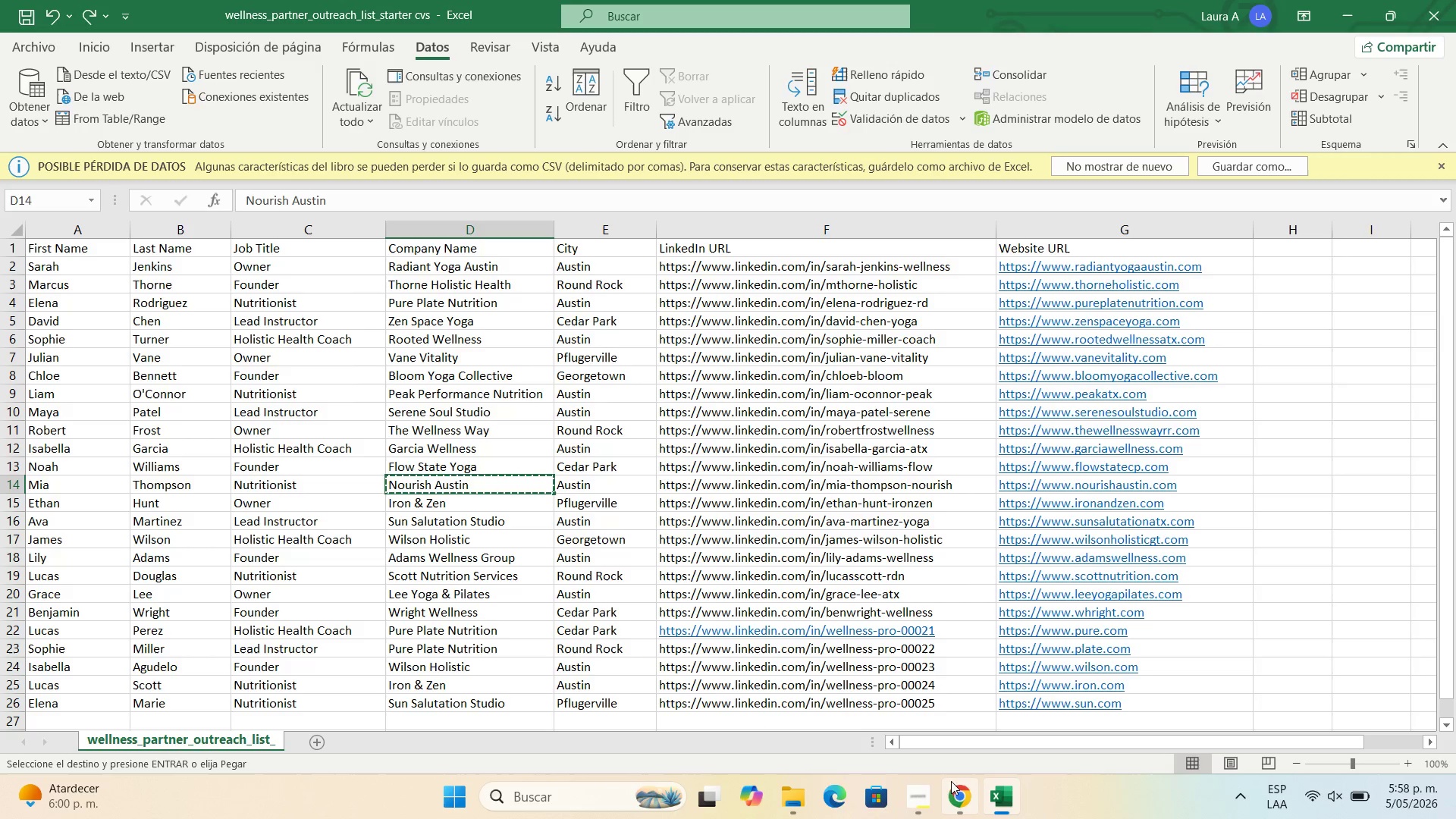 
left_click([960, 785])
 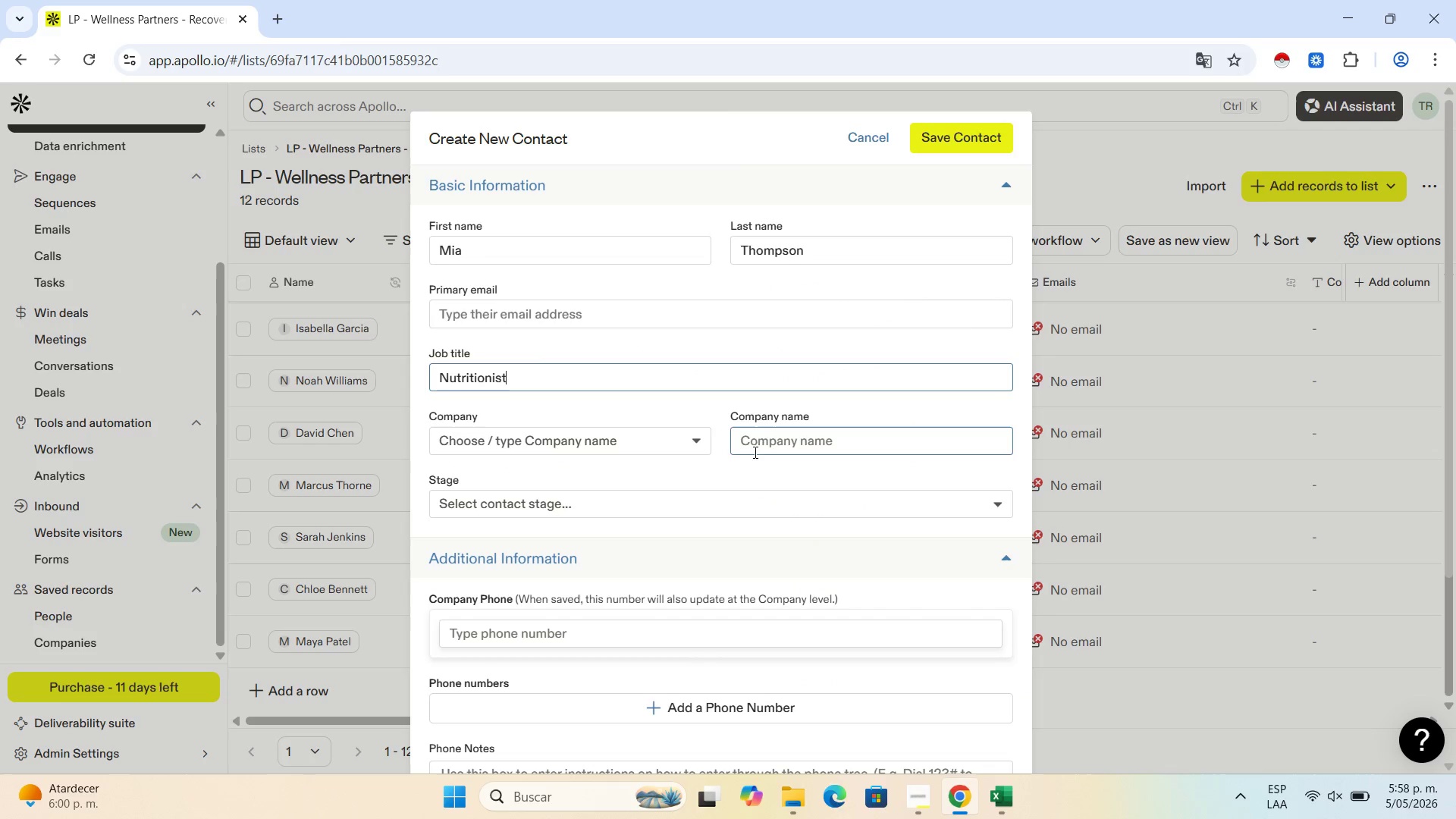 
left_click([766, 439])
 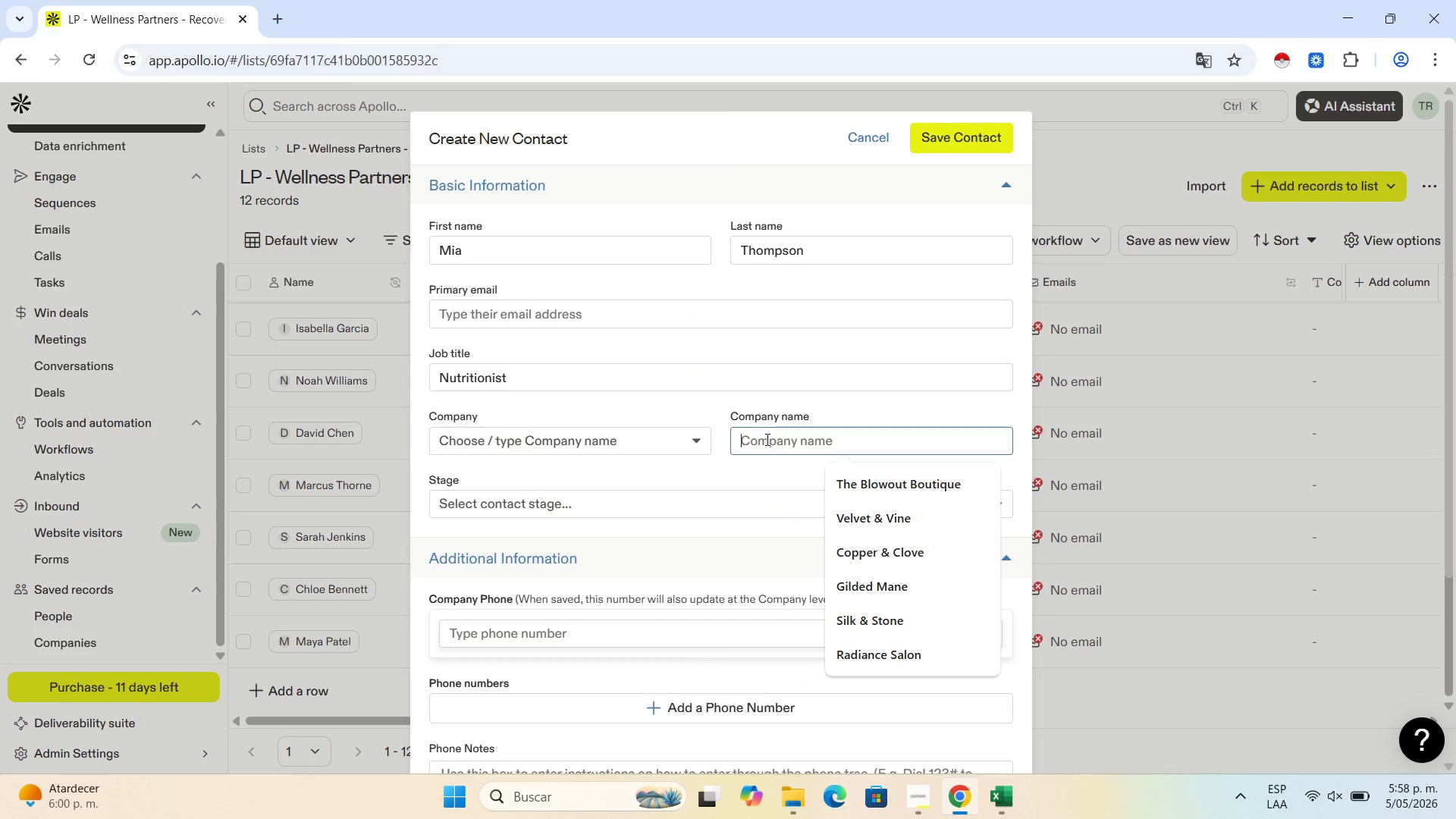 
key(Control+V)
 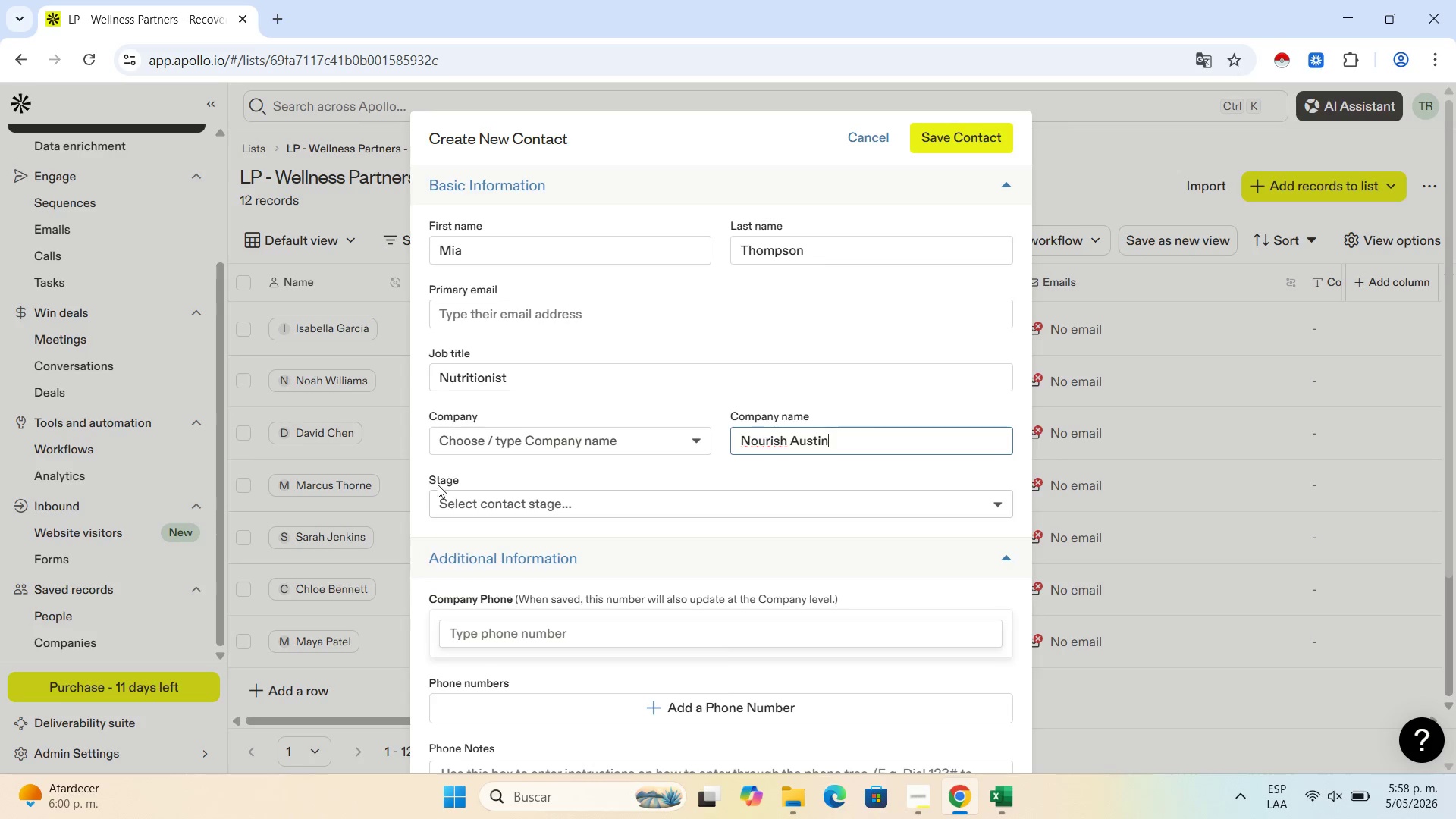 
scroll: coordinate [604, 601], scroll_direction: down, amount: 8.0
 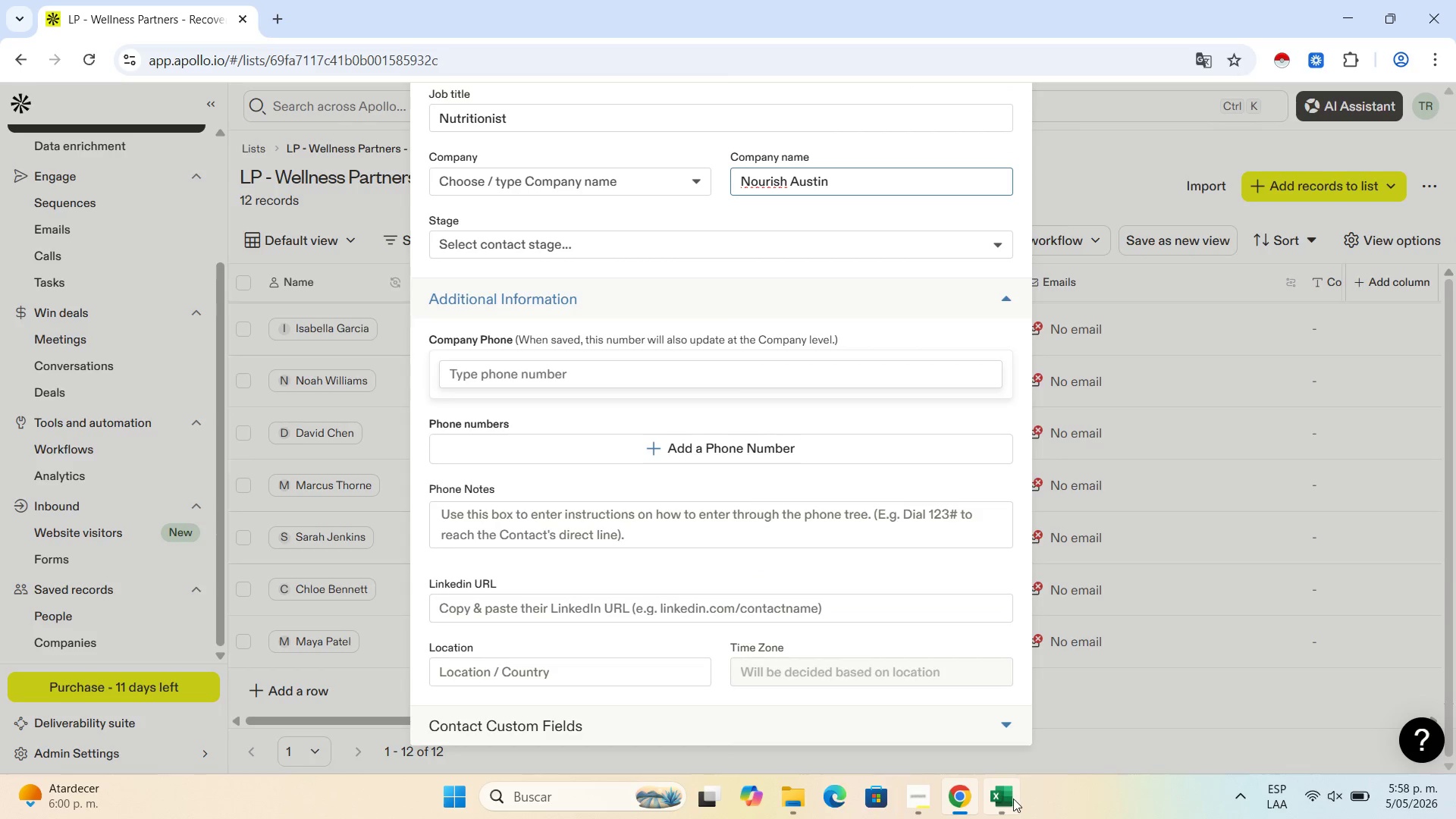 
left_click([1013, 799])
 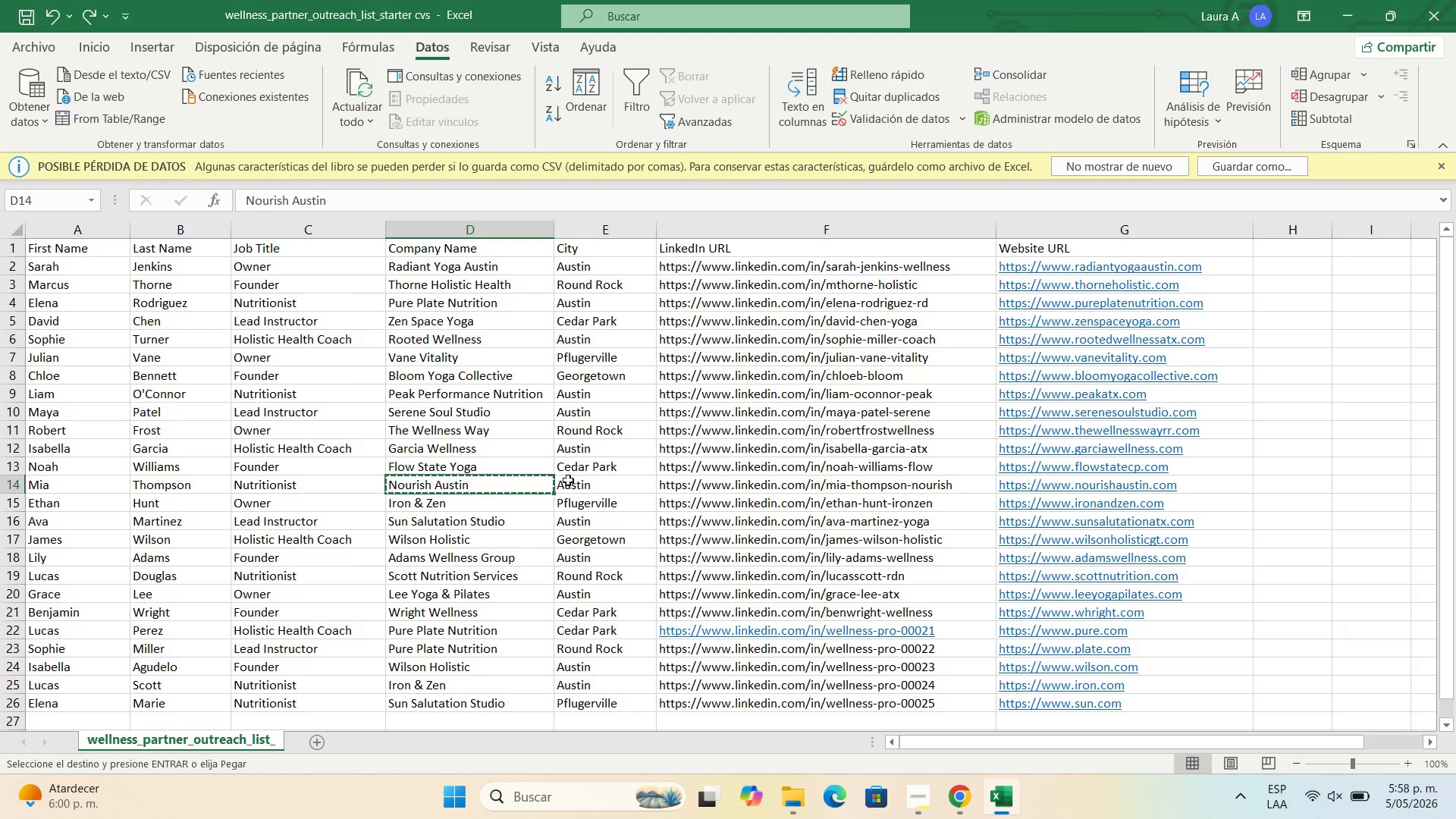 
left_click([579, 481])
 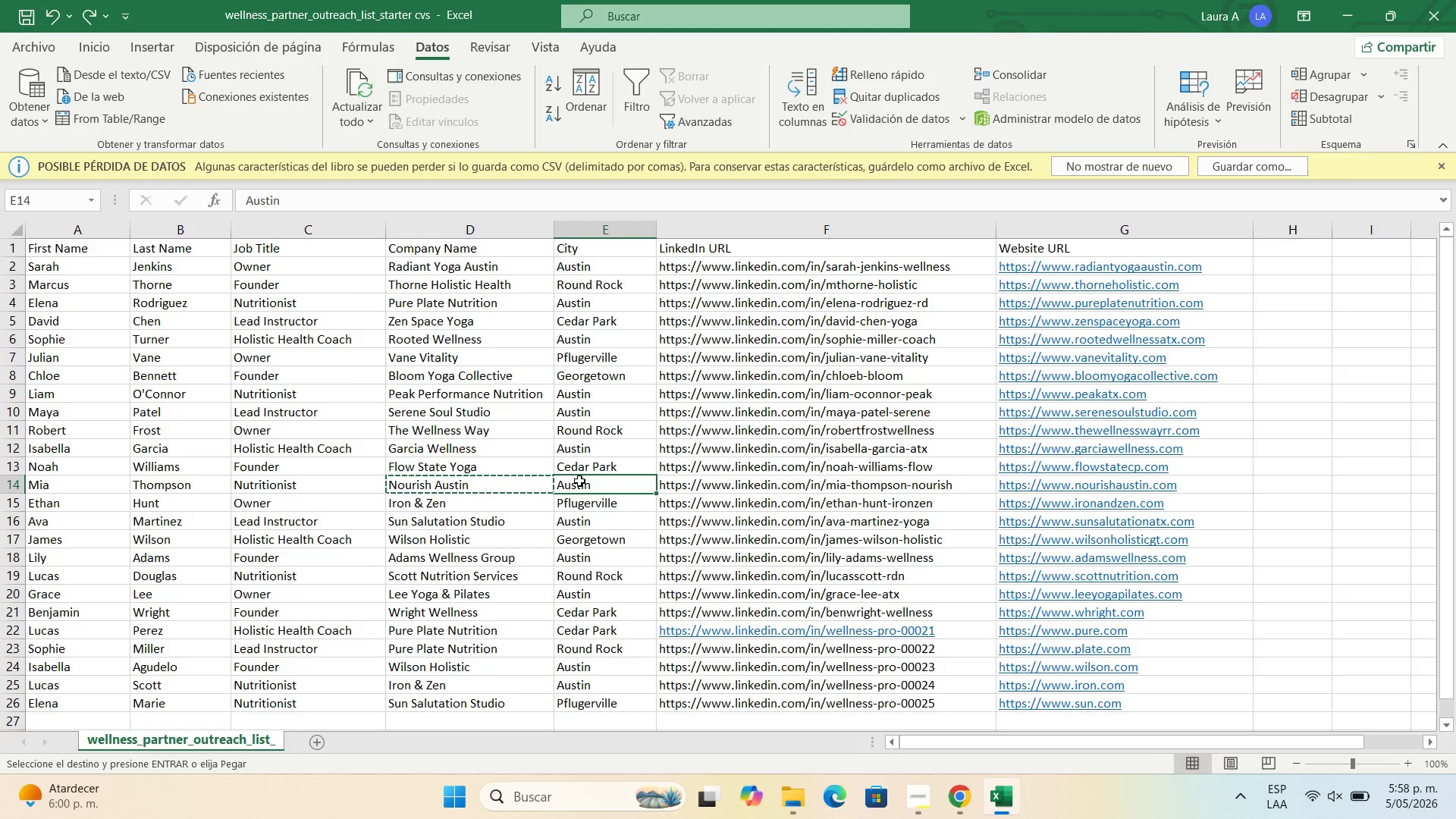 
key(Control+C)
 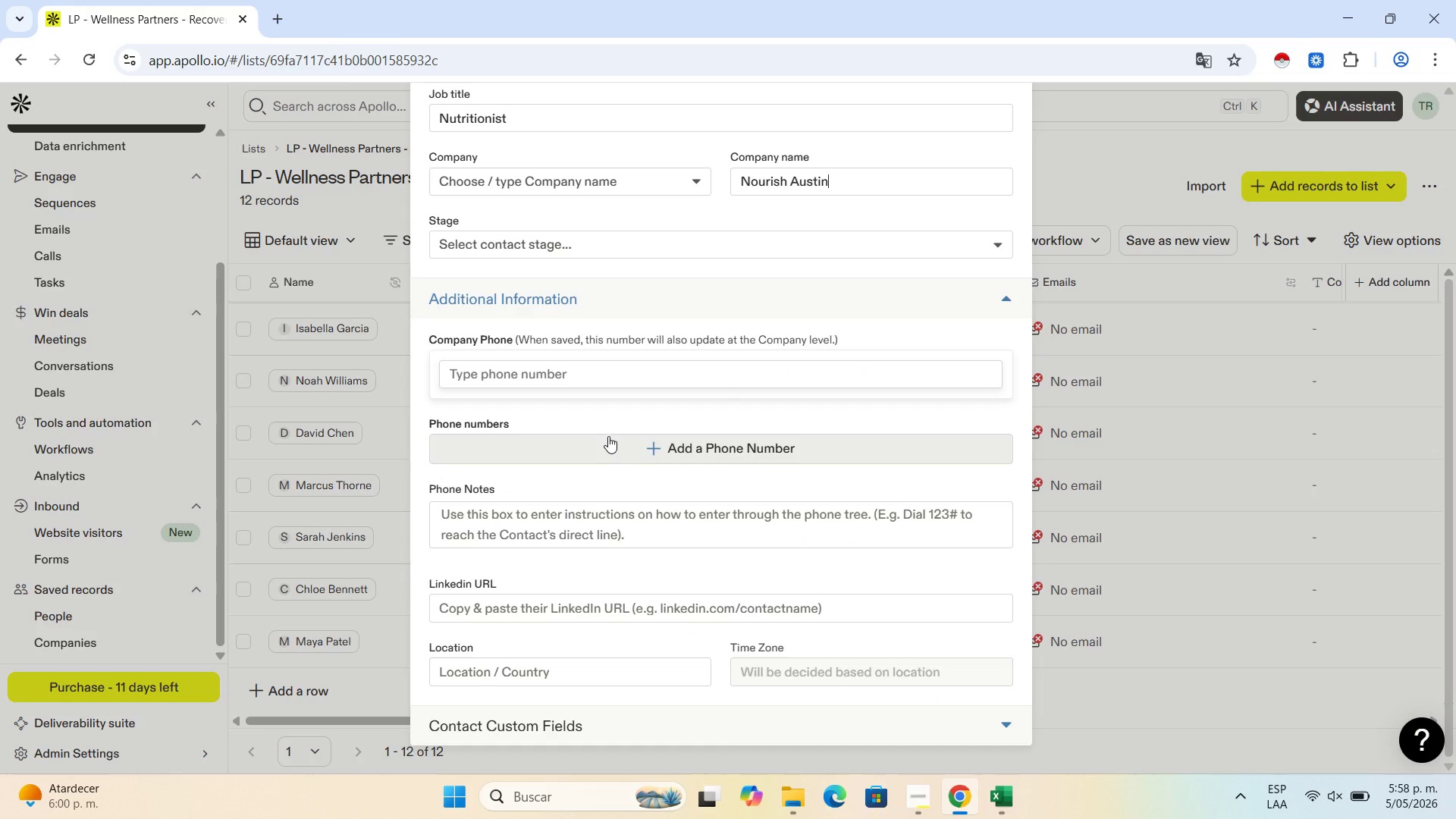 
scroll: coordinate [598, 513], scroll_direction: down, amount: 2.0
 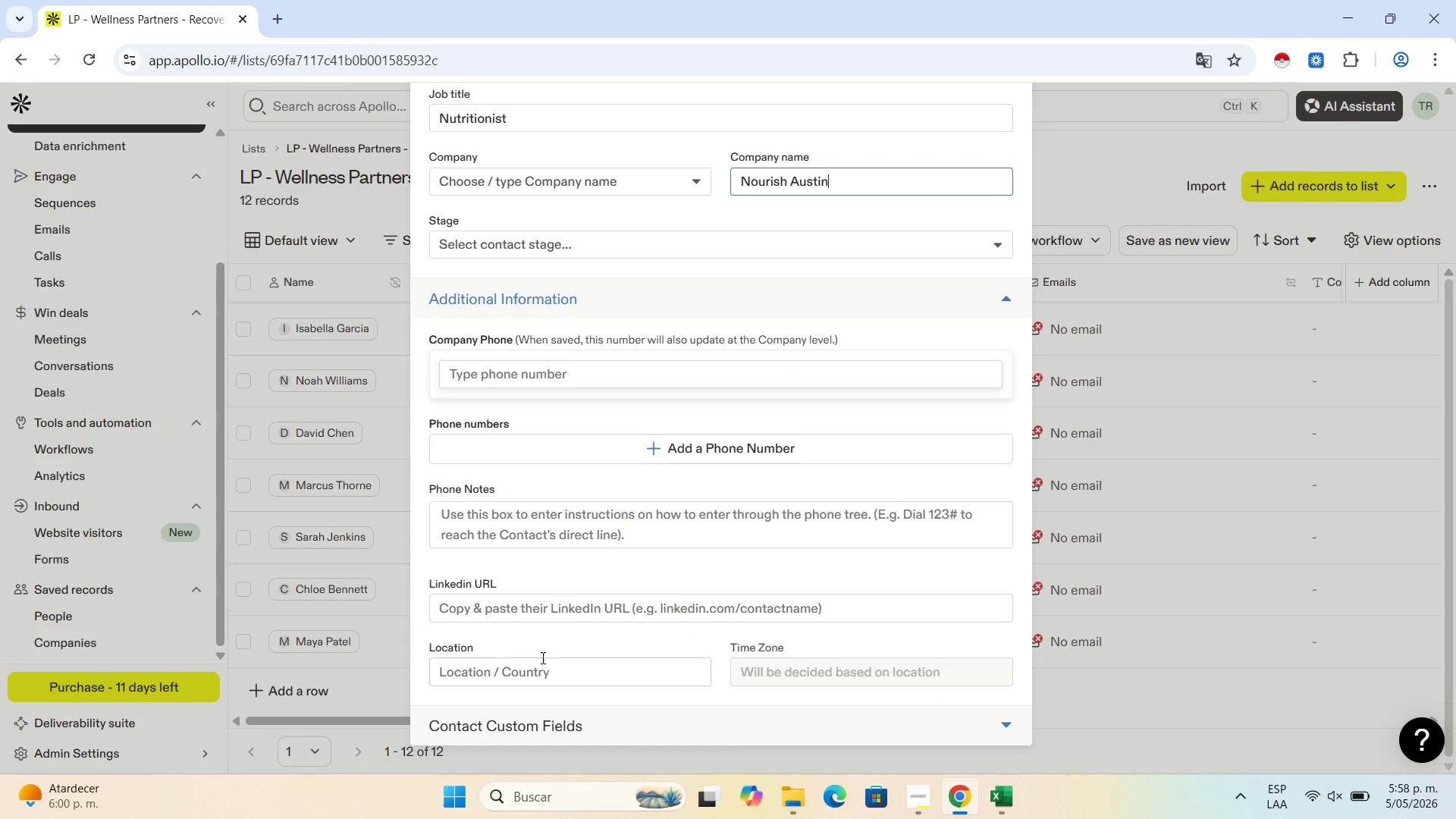 
left_click([547, 673])
 